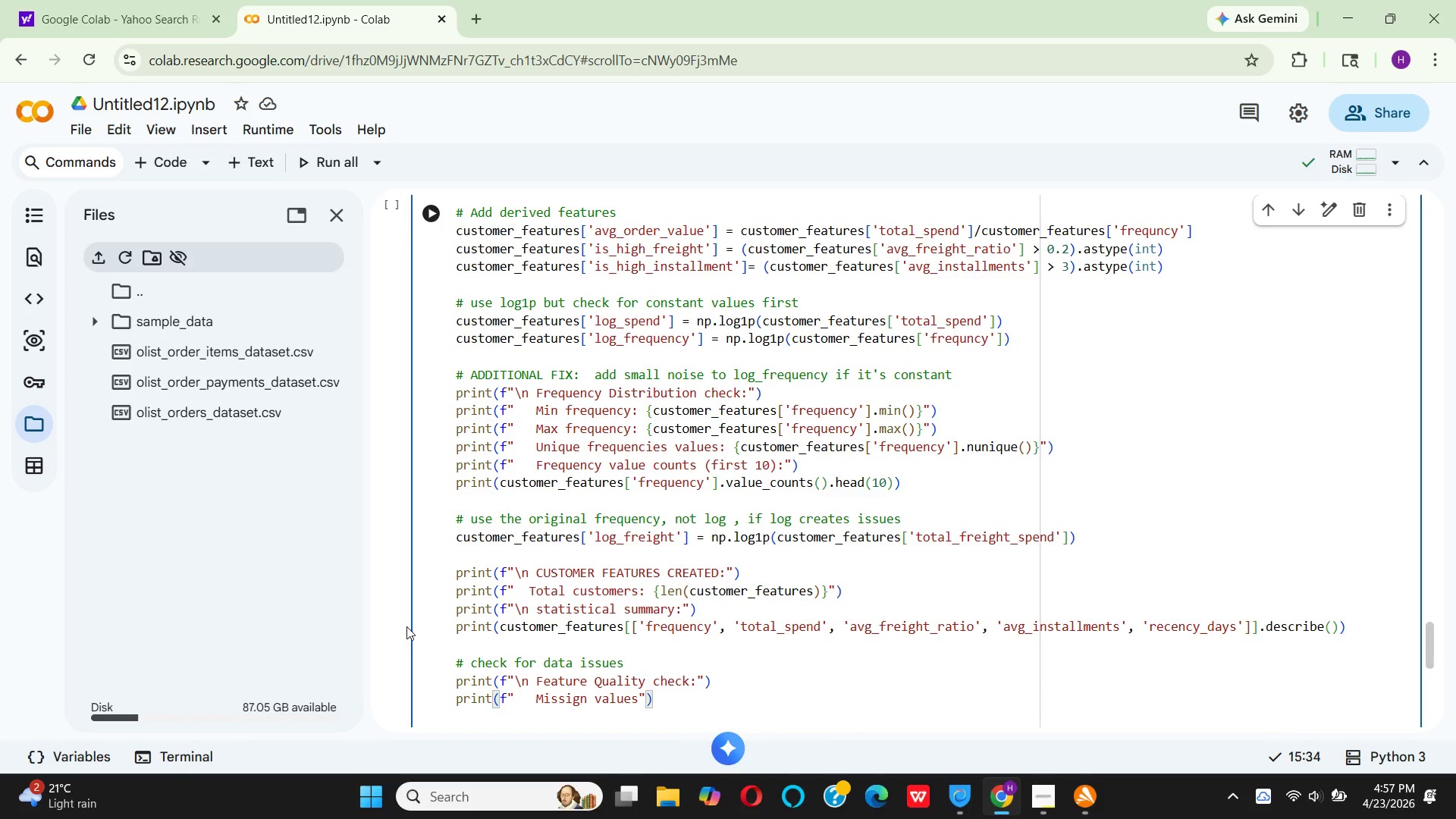 
key(Shift+Semicolon)
 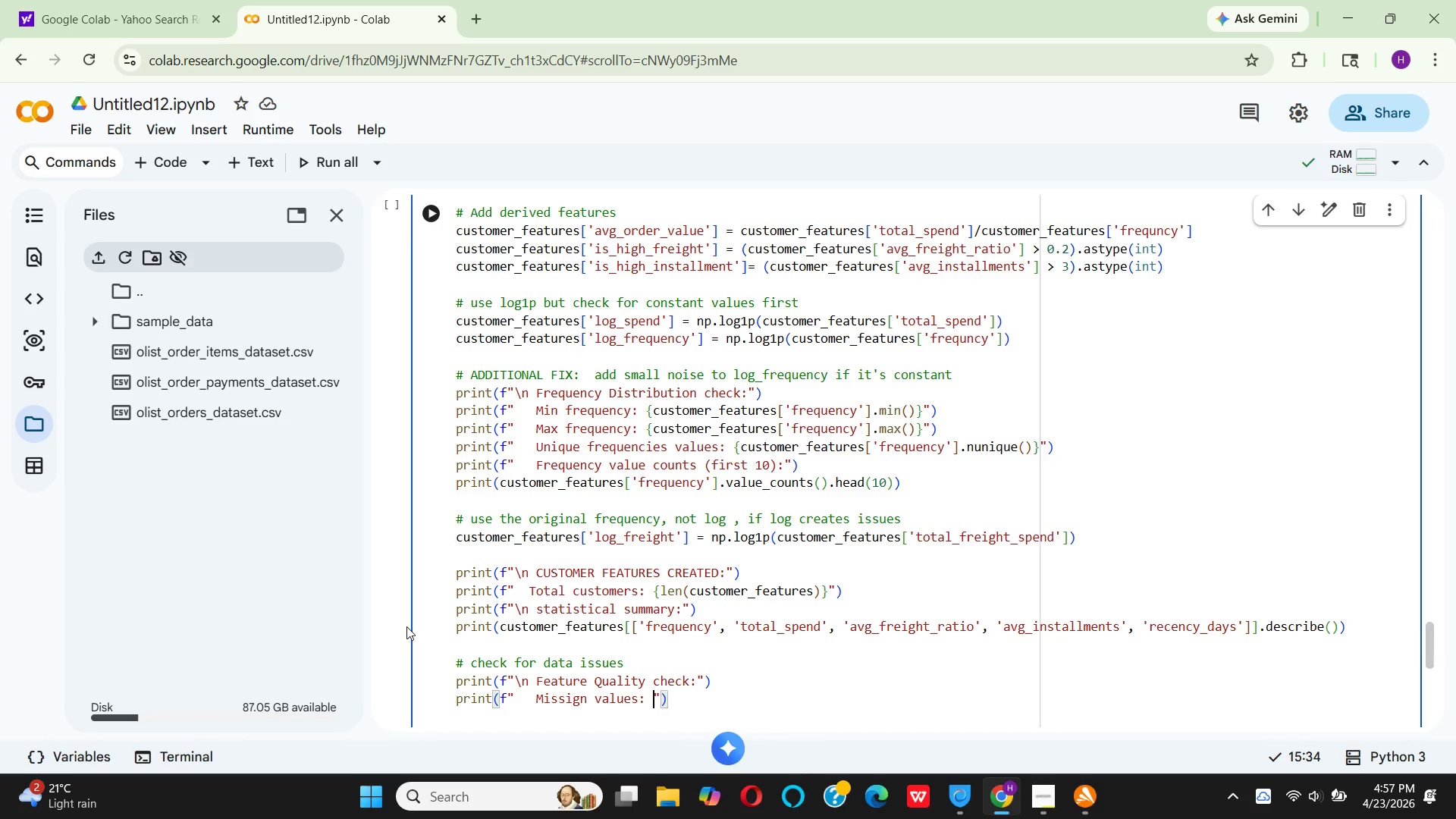 
key(Space)
 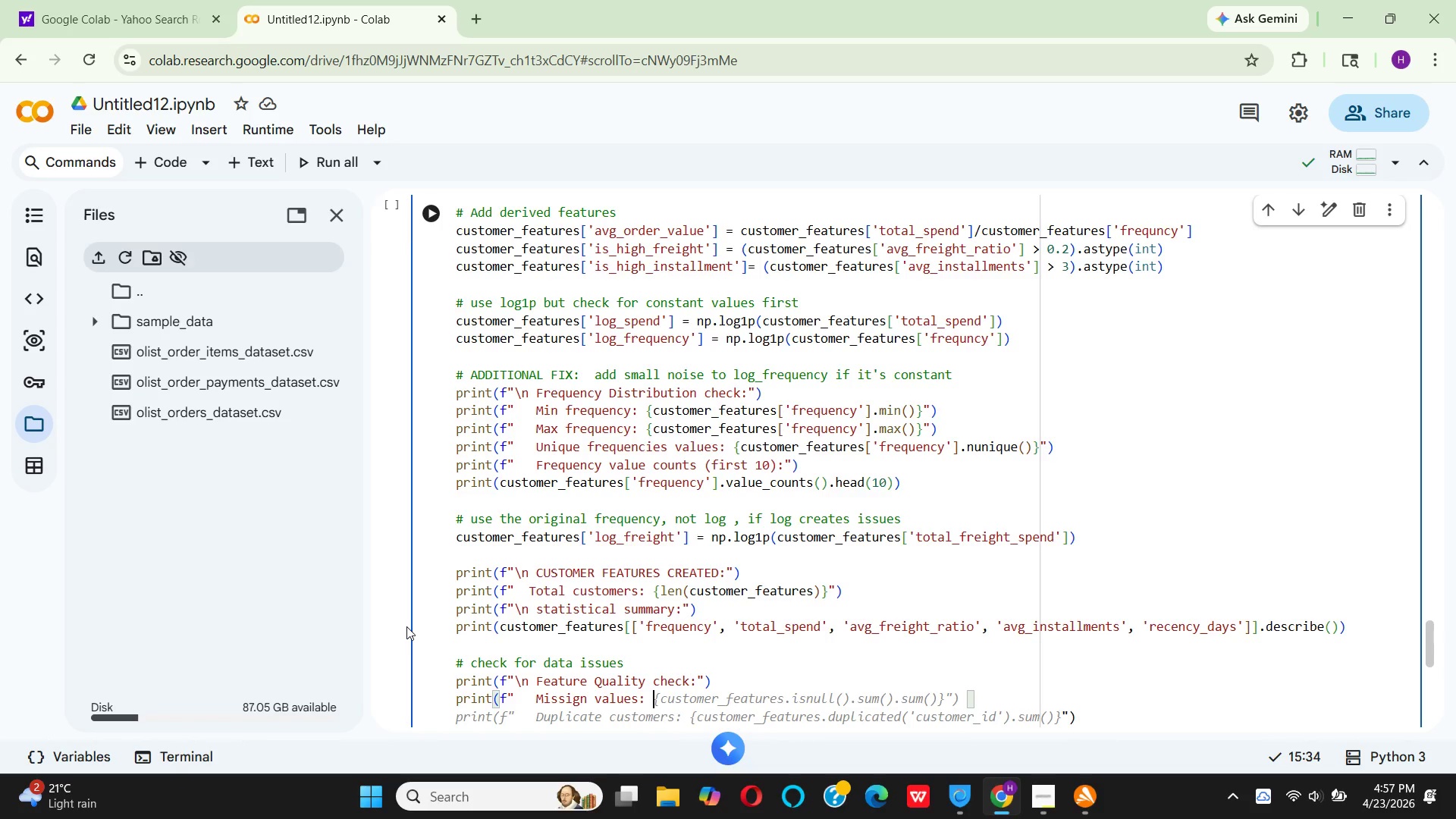 
key(Shift+BracketLeft)
 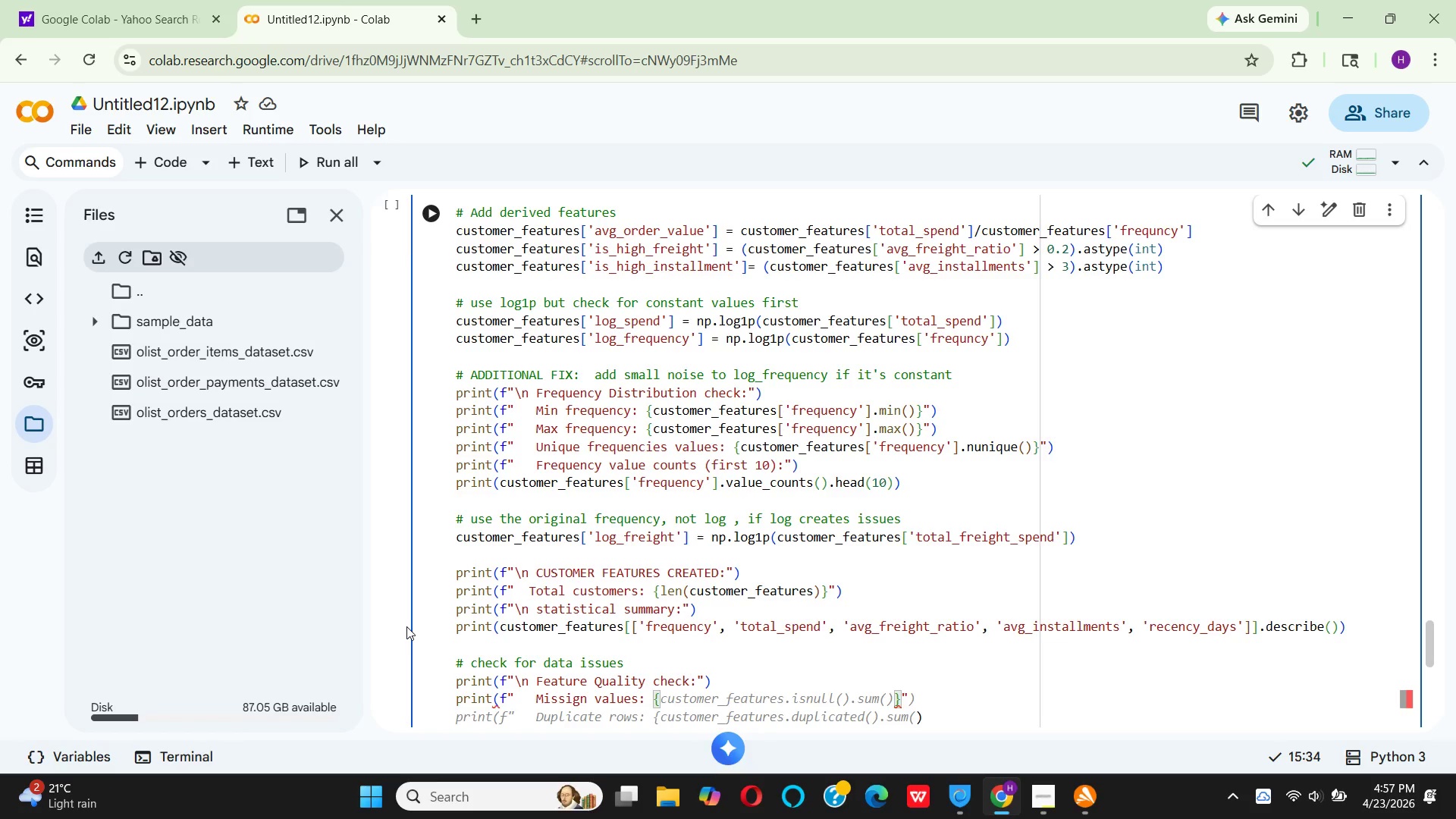 
type(cus)
 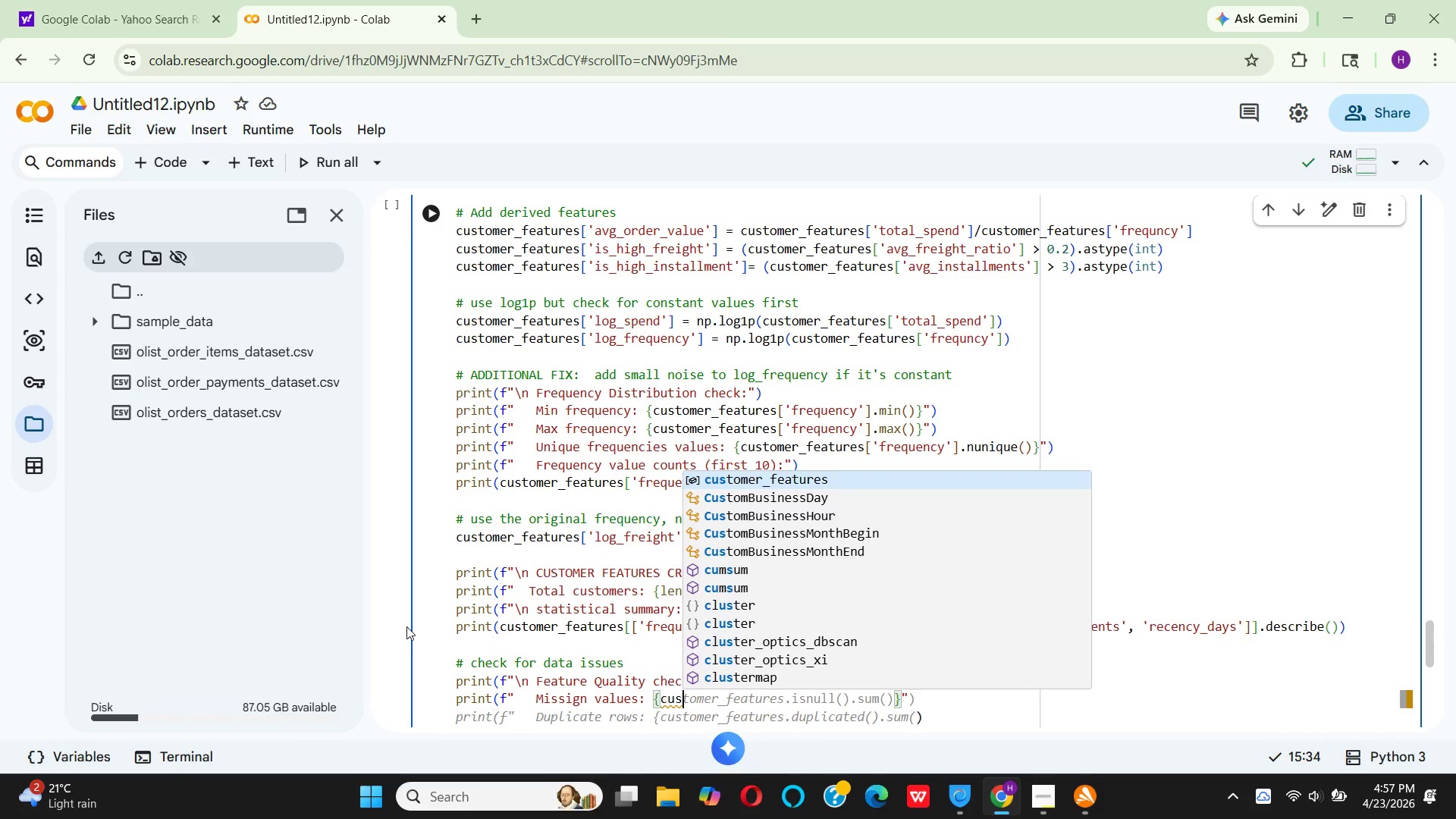 
key(Enter)
 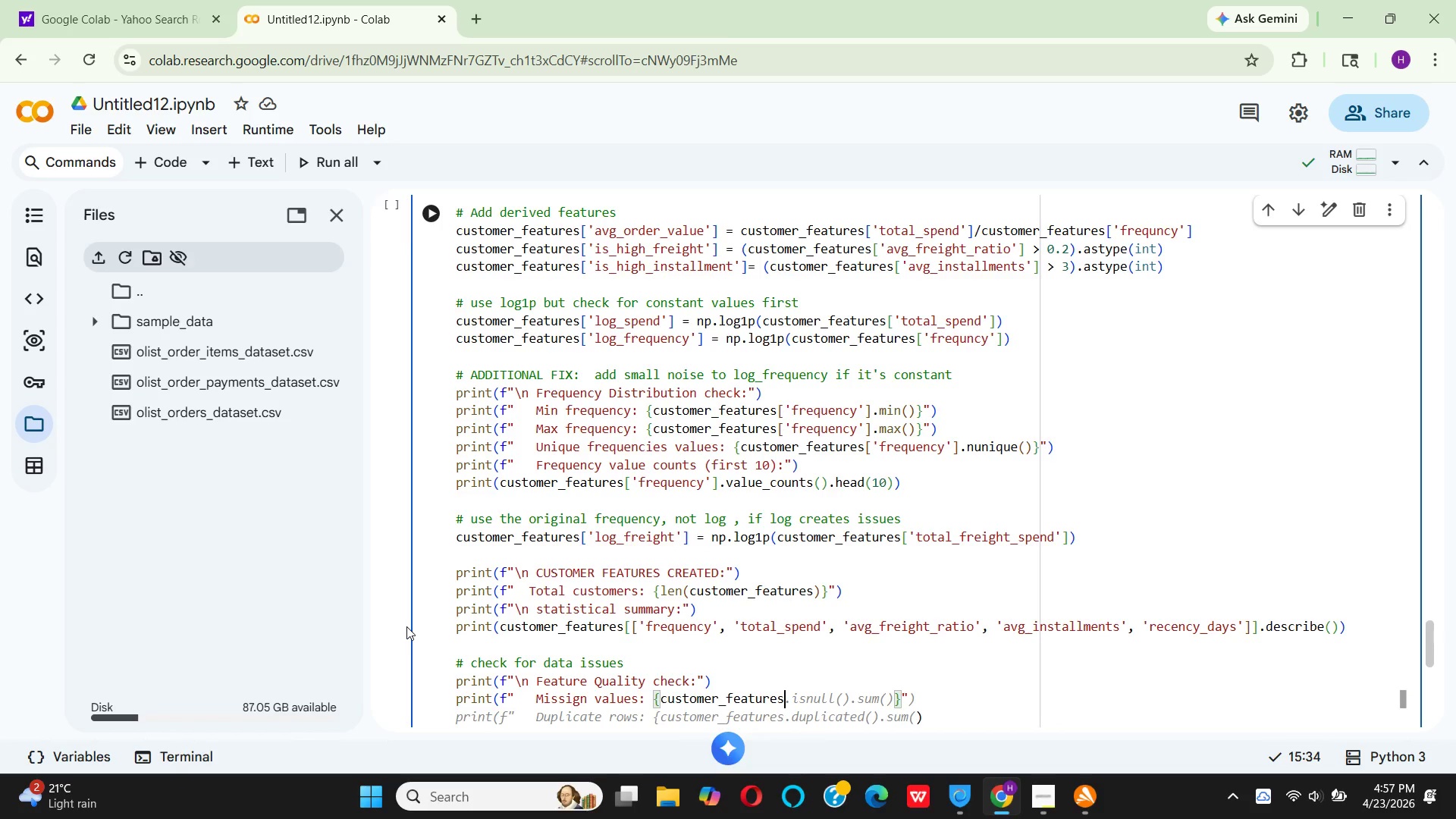 
key(Period)
 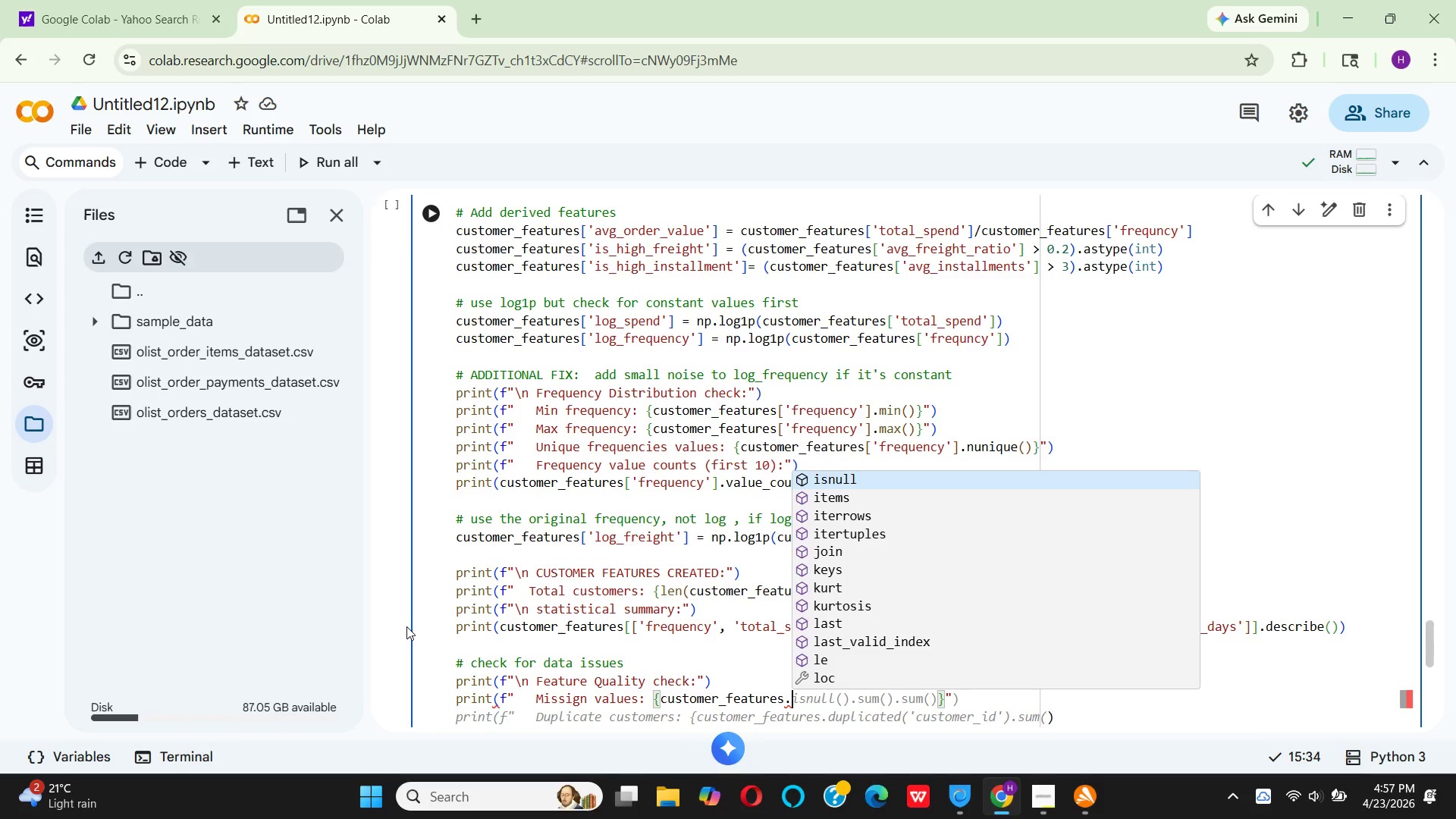 
wait(5.28)
 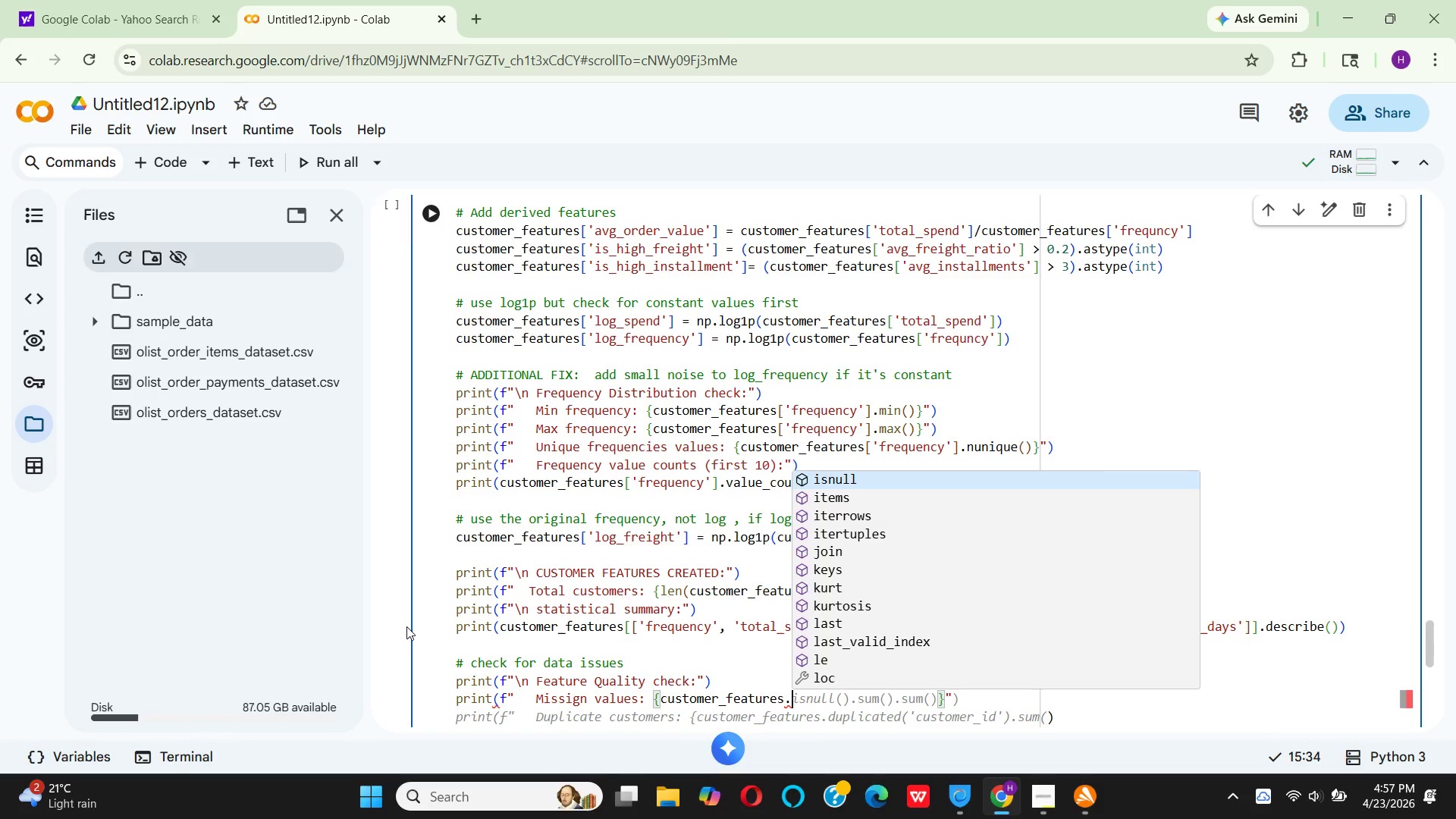 
key(Enter)
 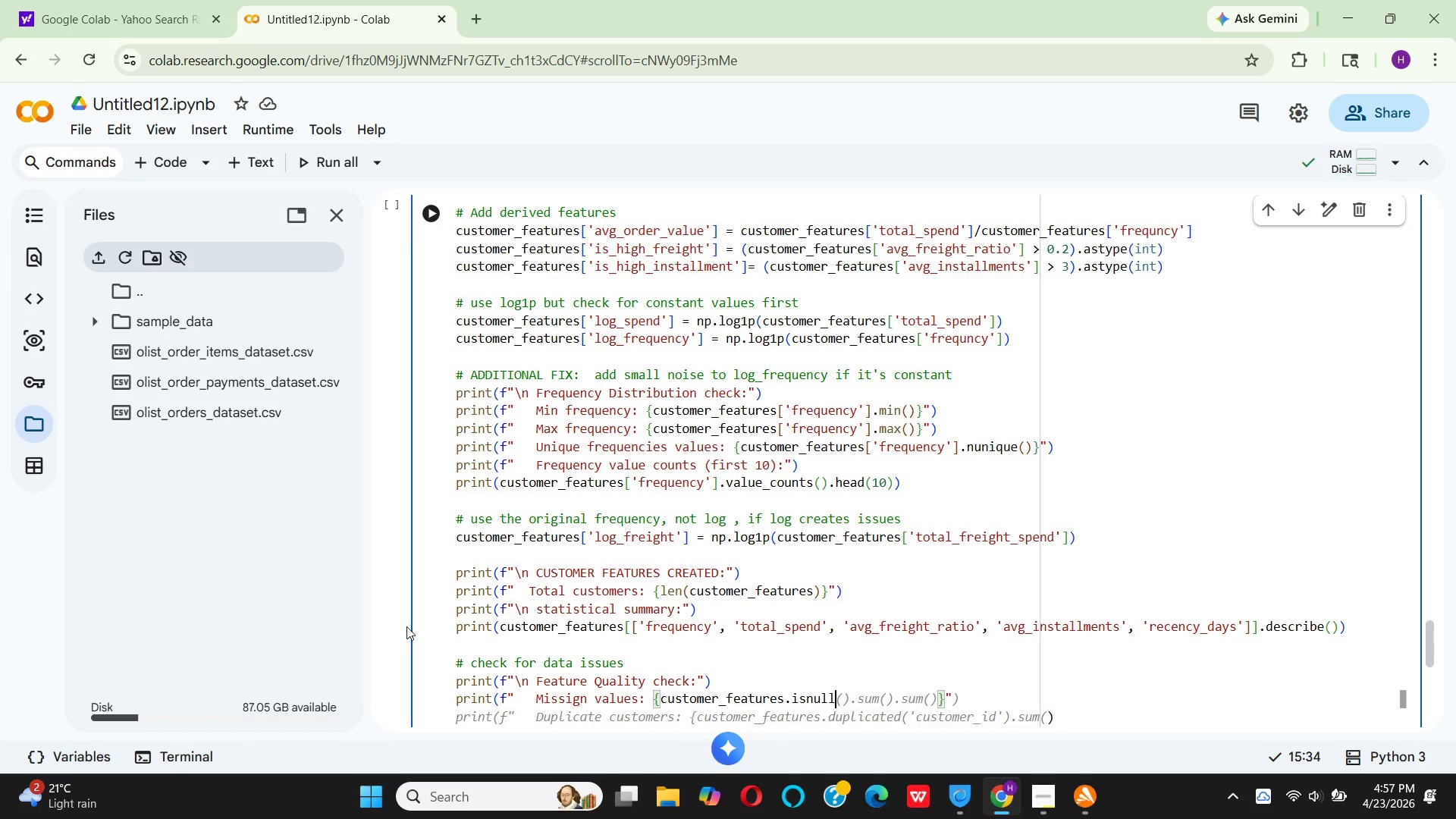 
key(Shift+9)
 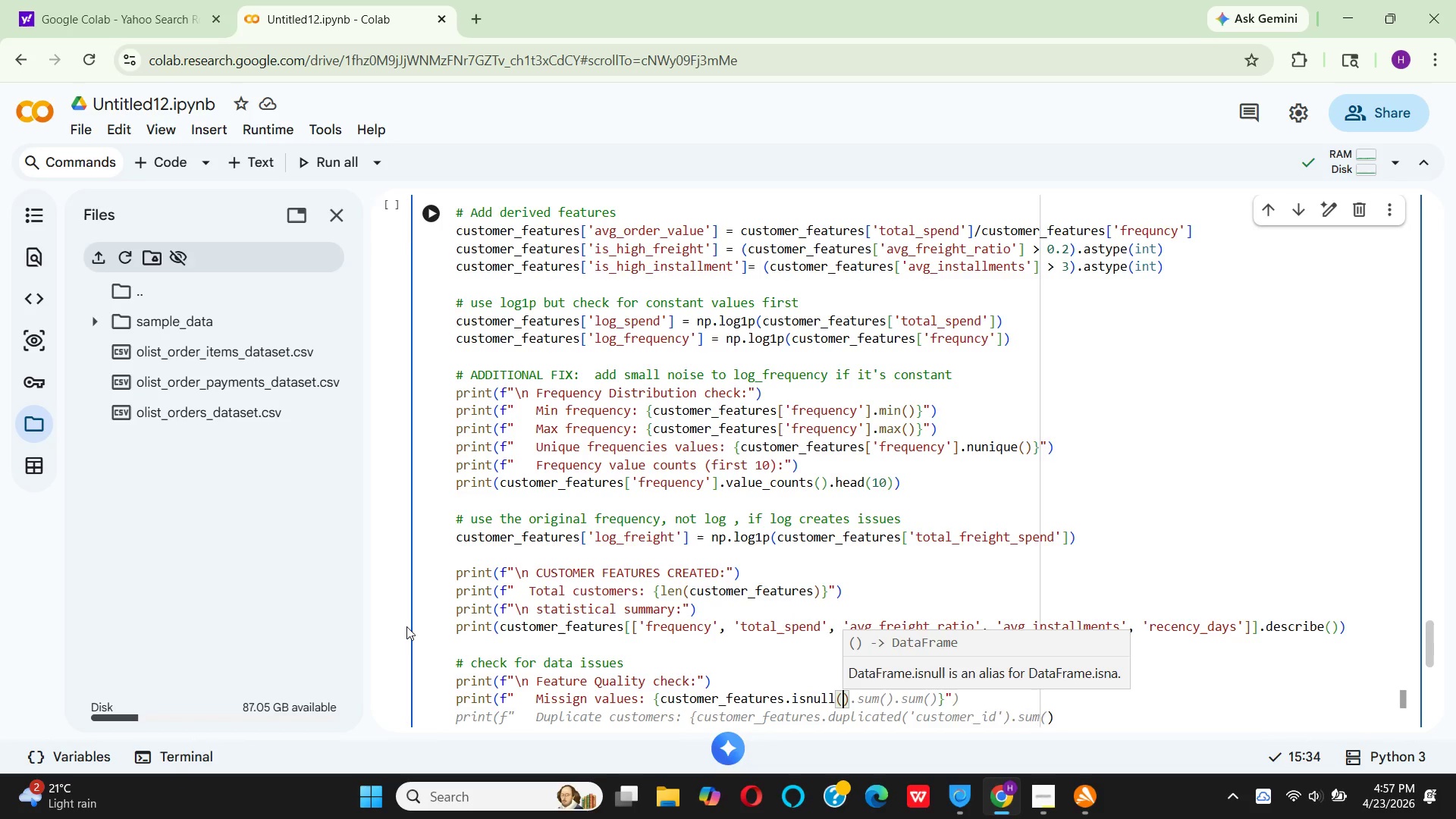 
key(ArrowRight)
 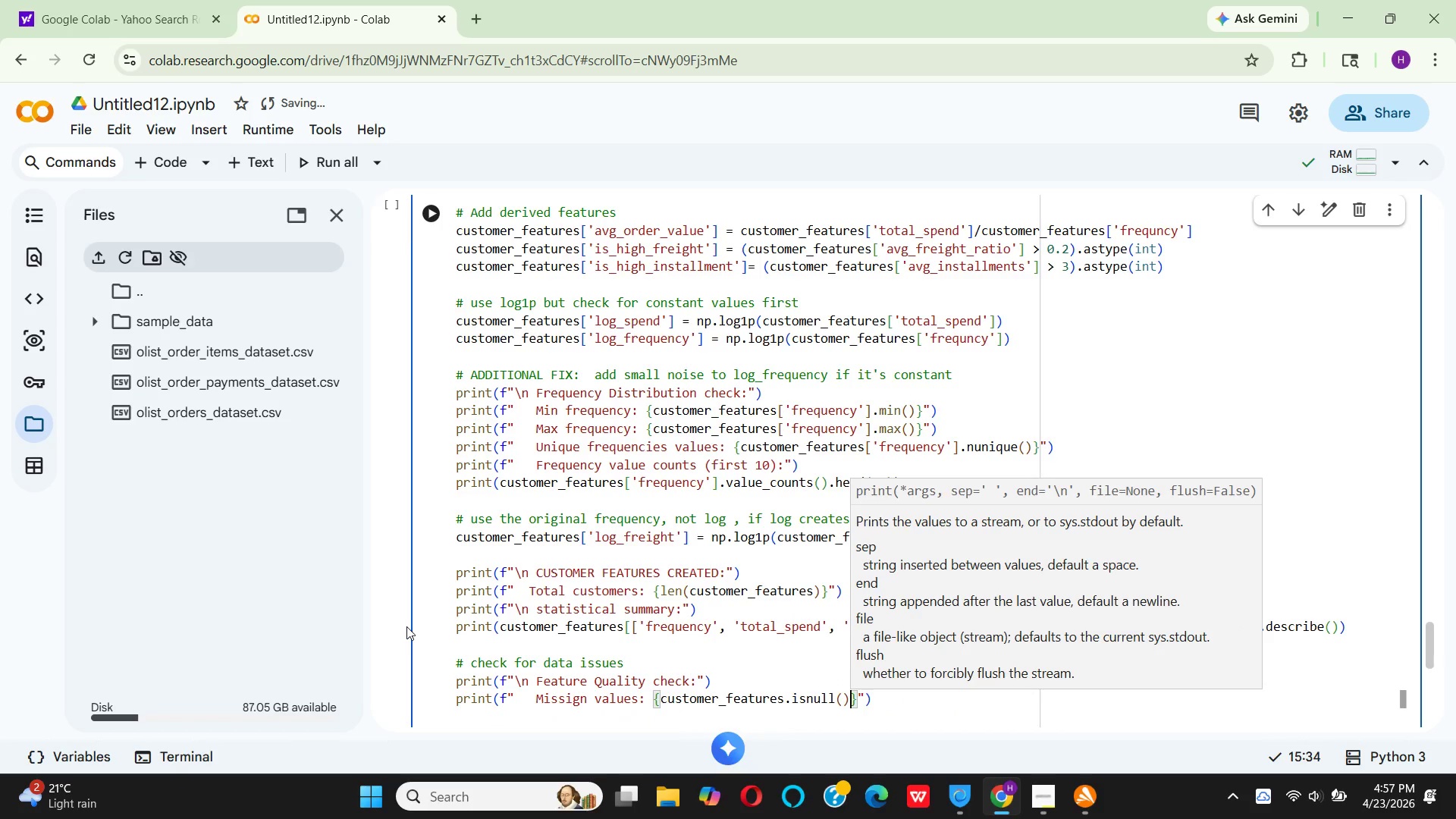 
type(.sum)
 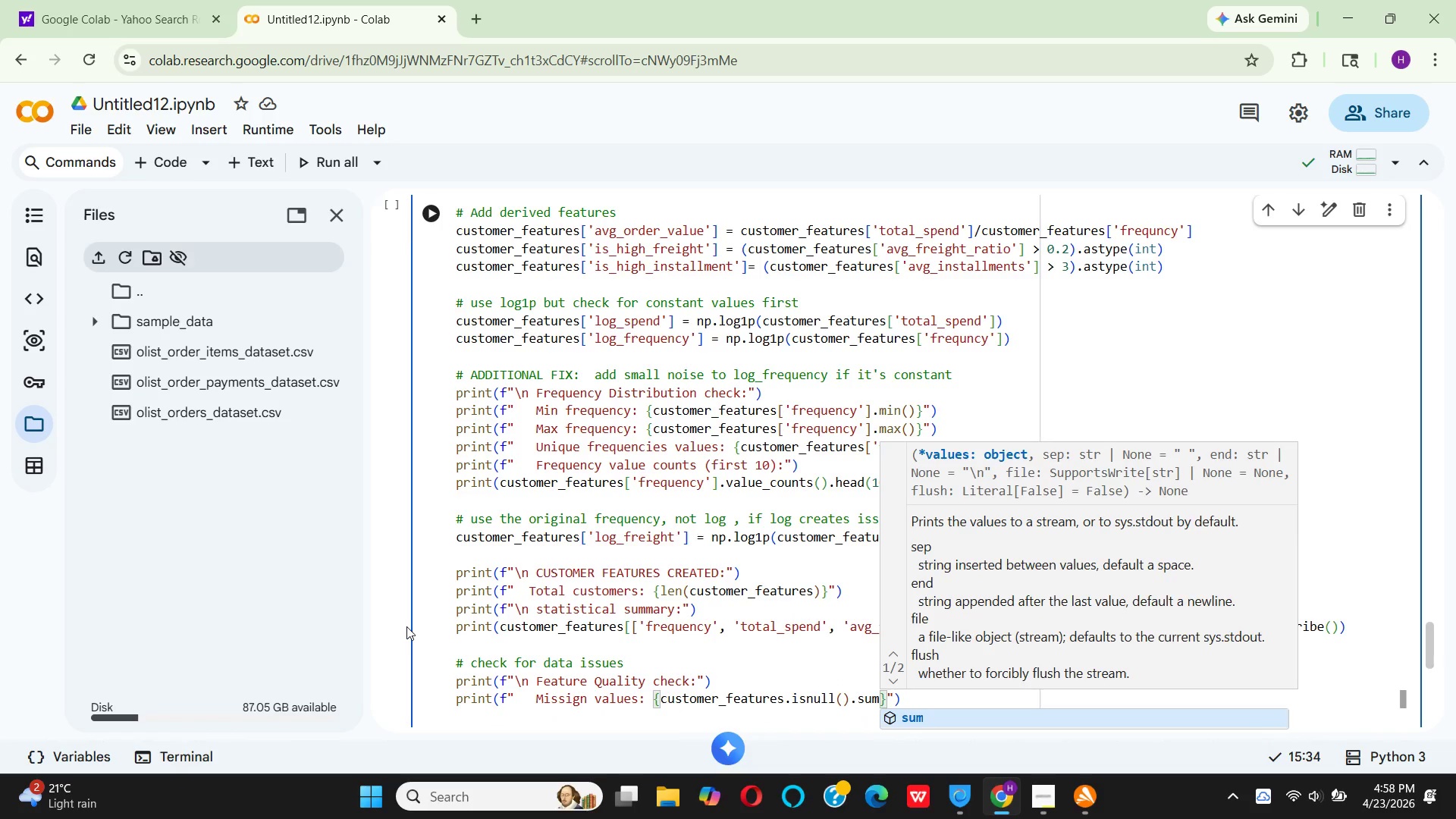 
key(Shift+9)
 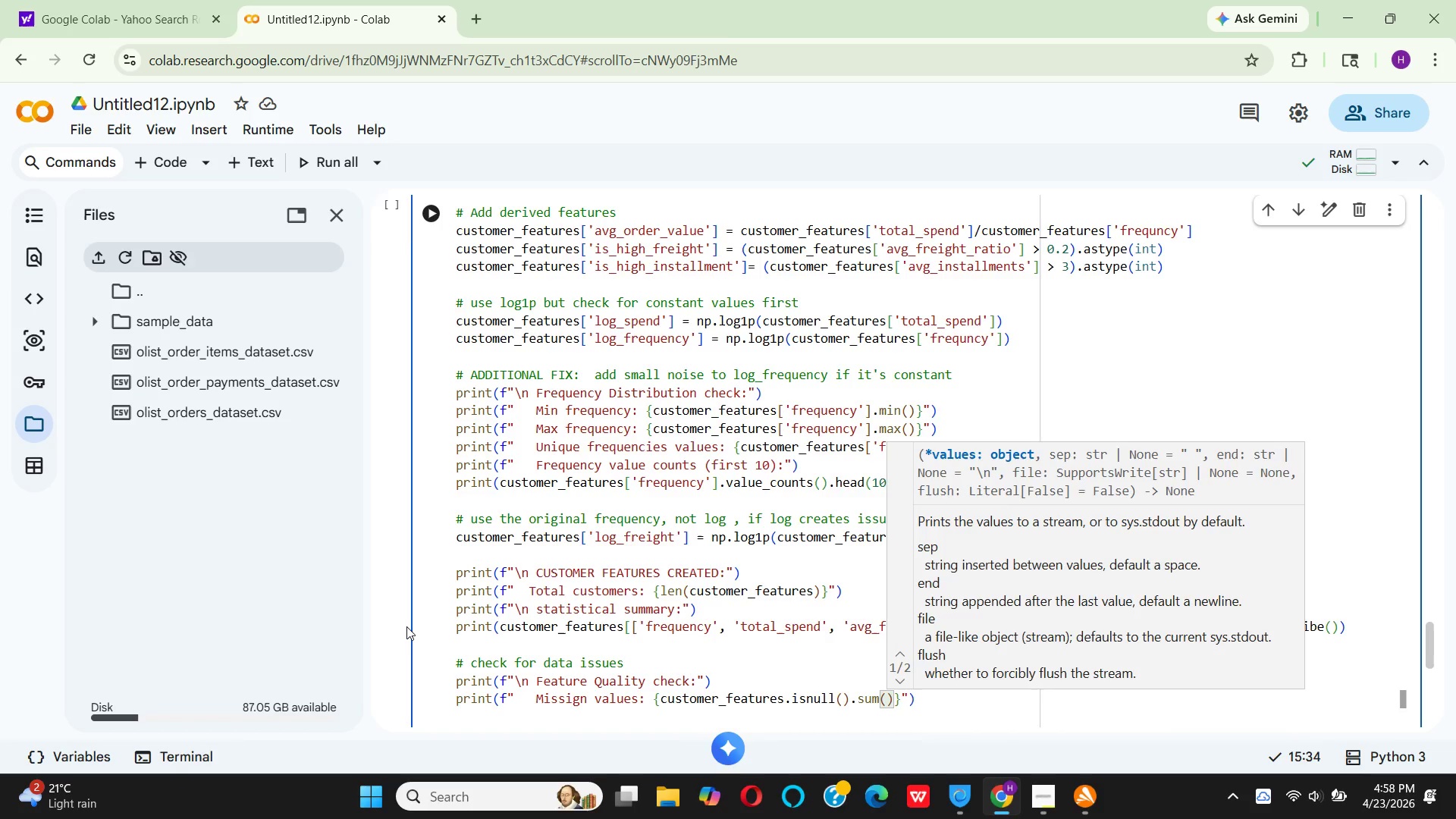 
key(ArrowRight)
 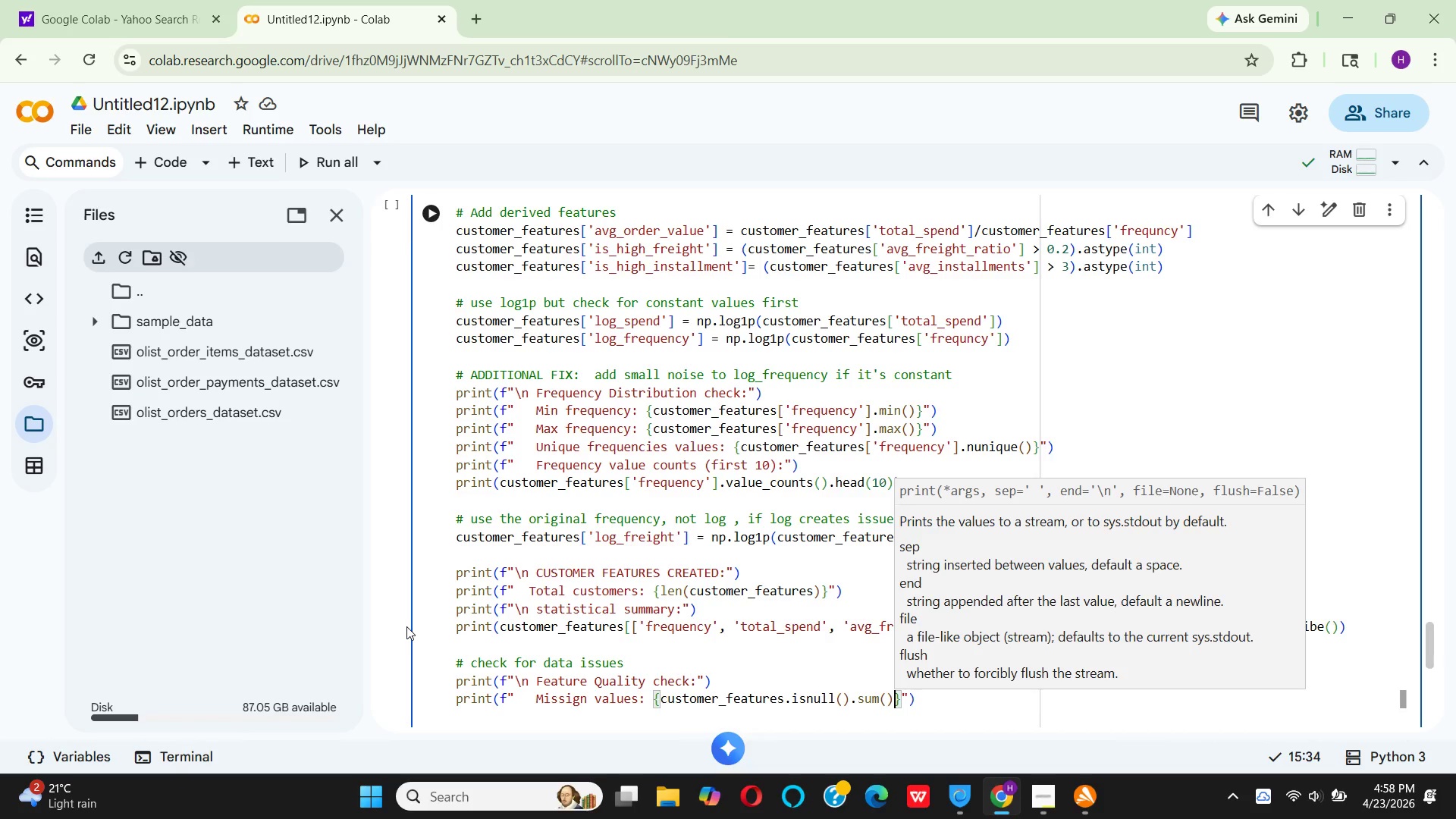 
type(.sum()
 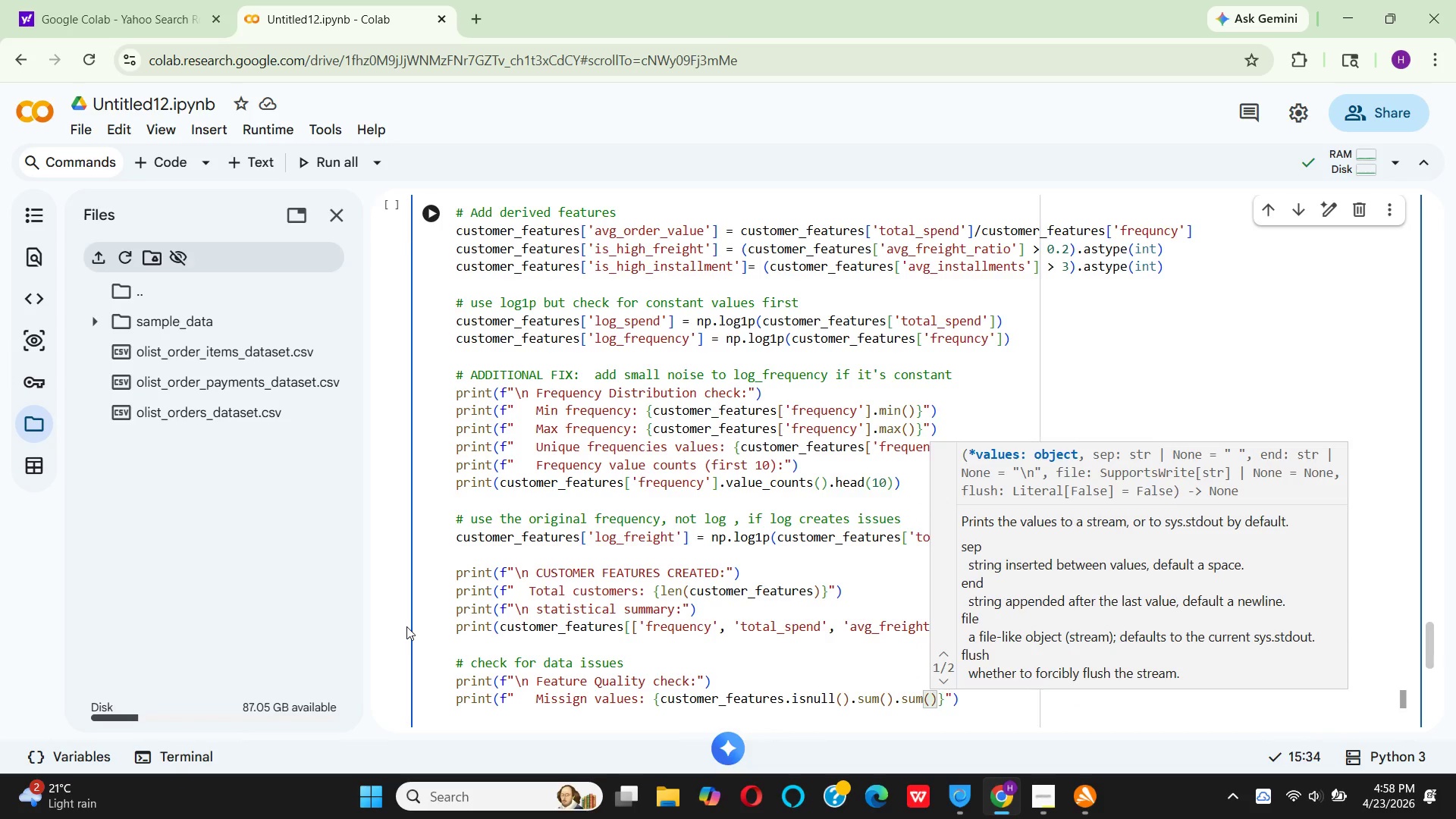 
key(ArrowRight)
 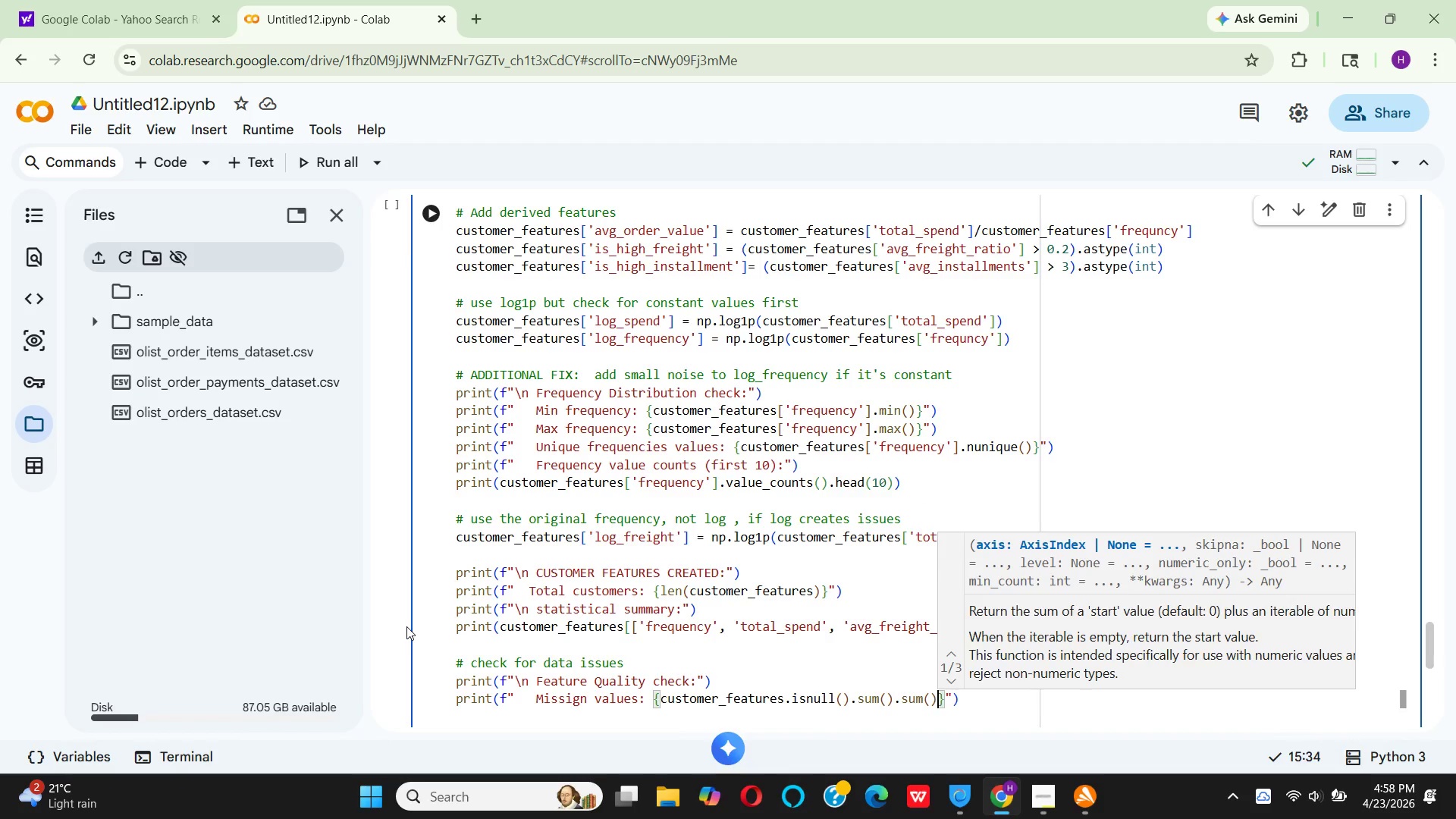 
key(ArrowRight)
 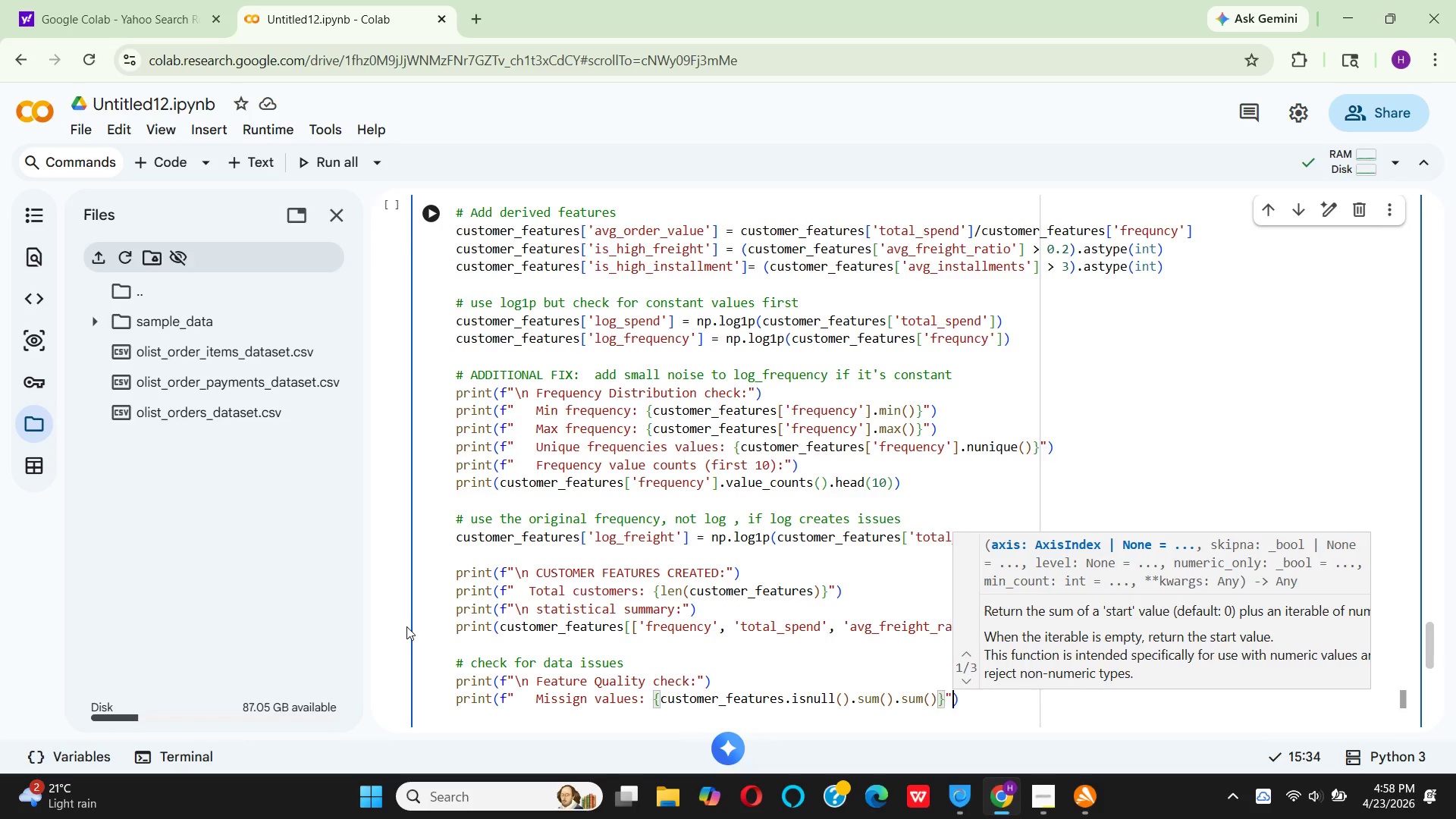 
key(ArrowRight)
 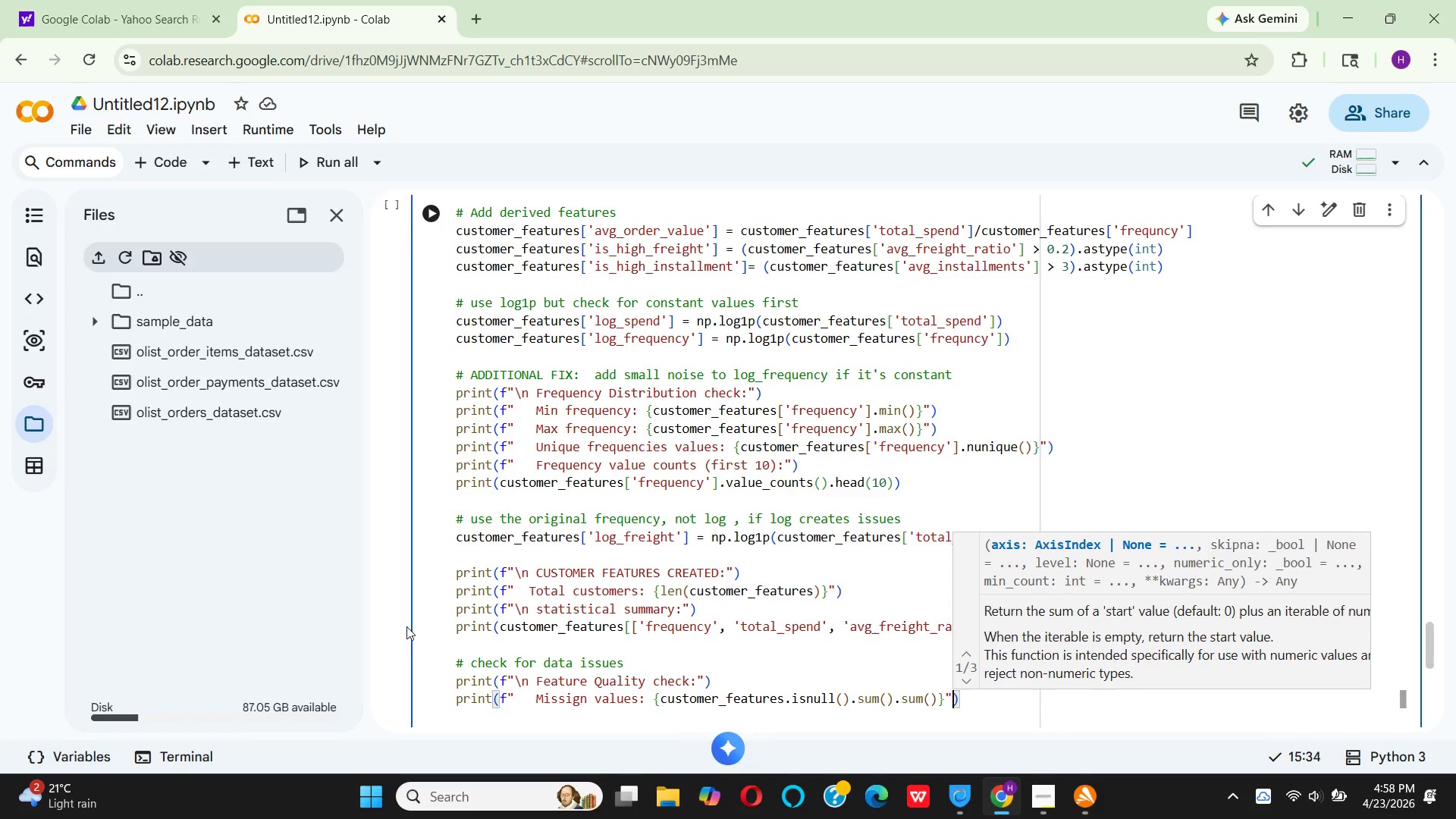 
key(ArrowRight)
 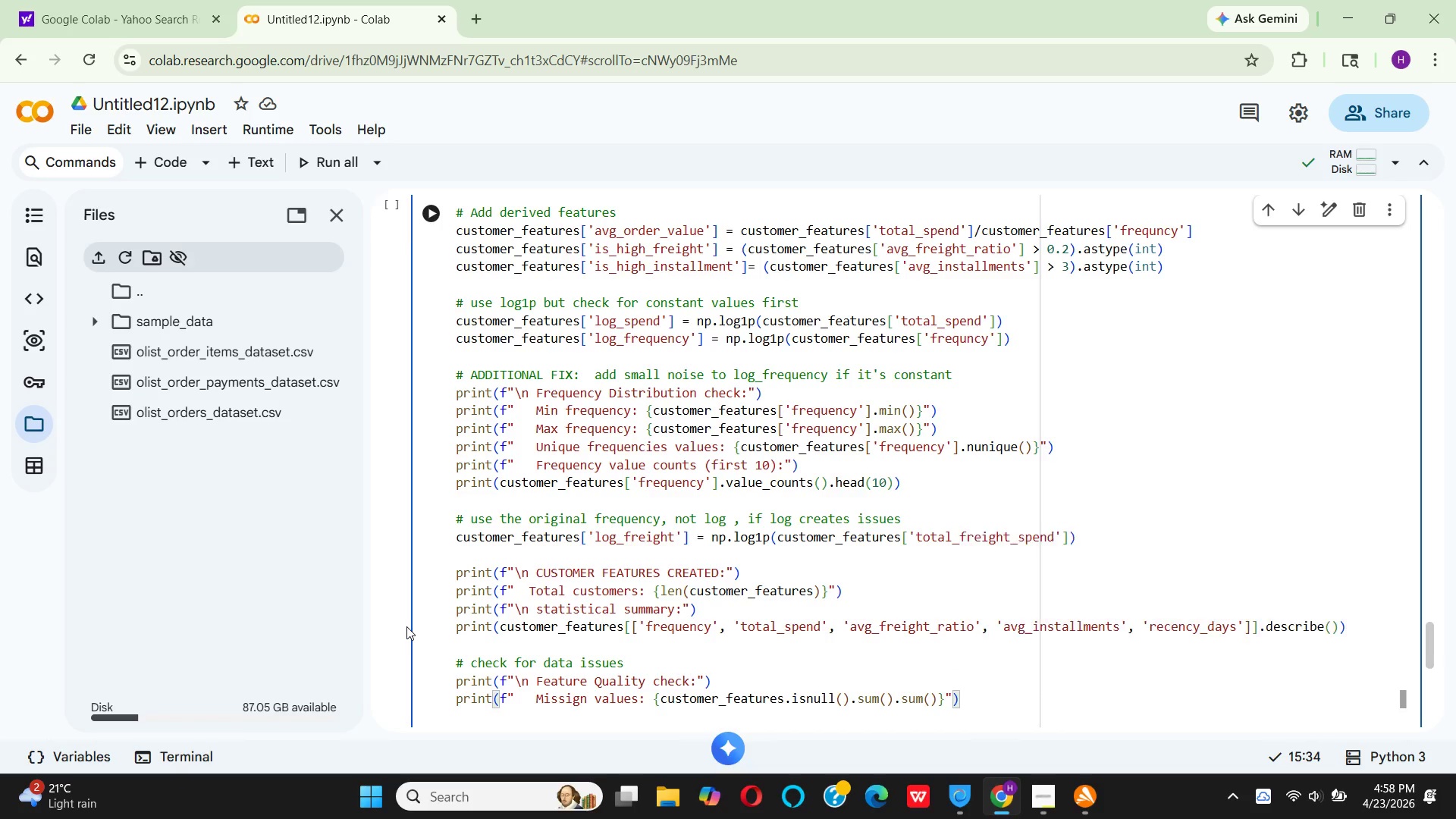 
key(Enter)
 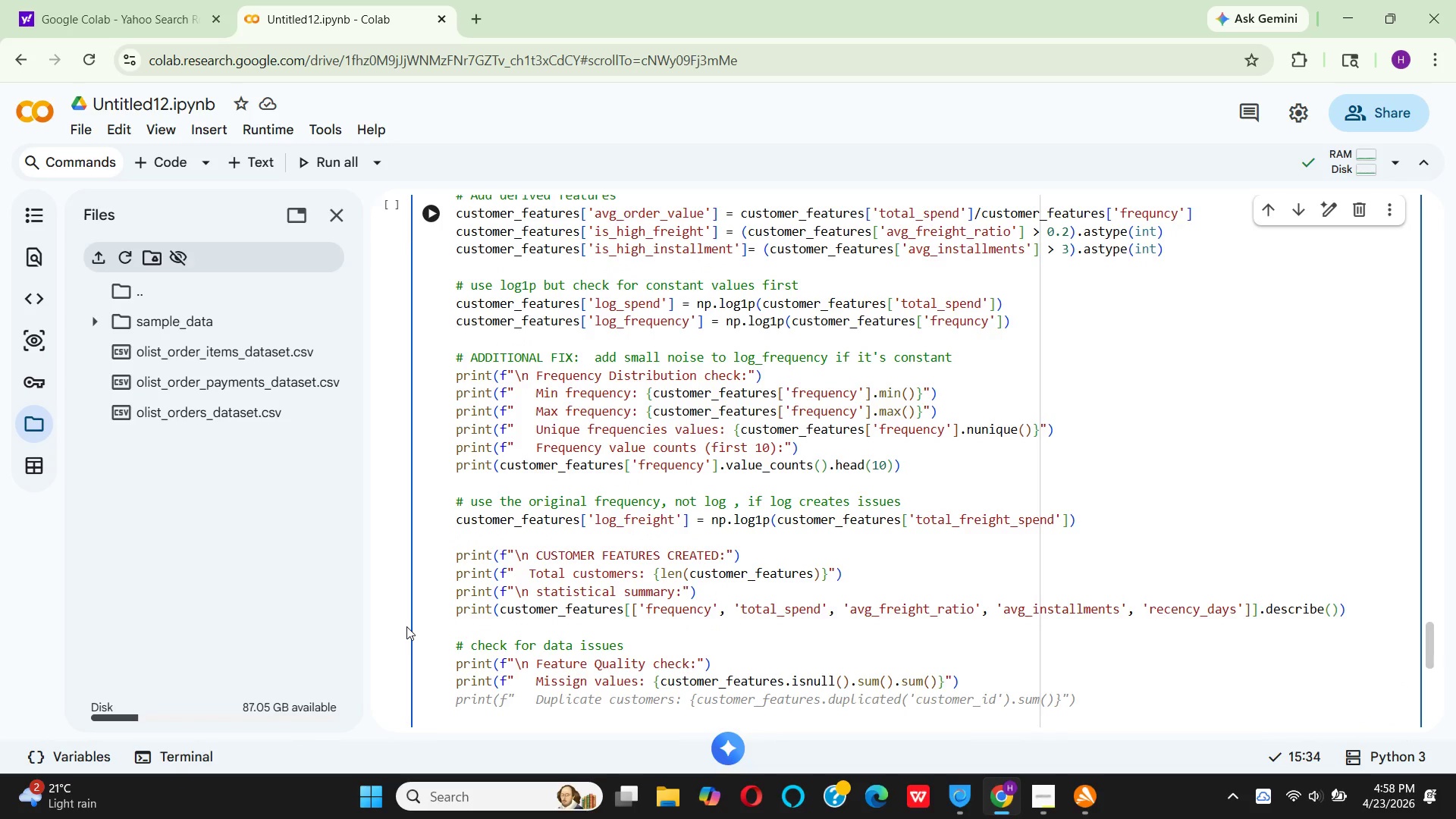 
wait(6.03)
 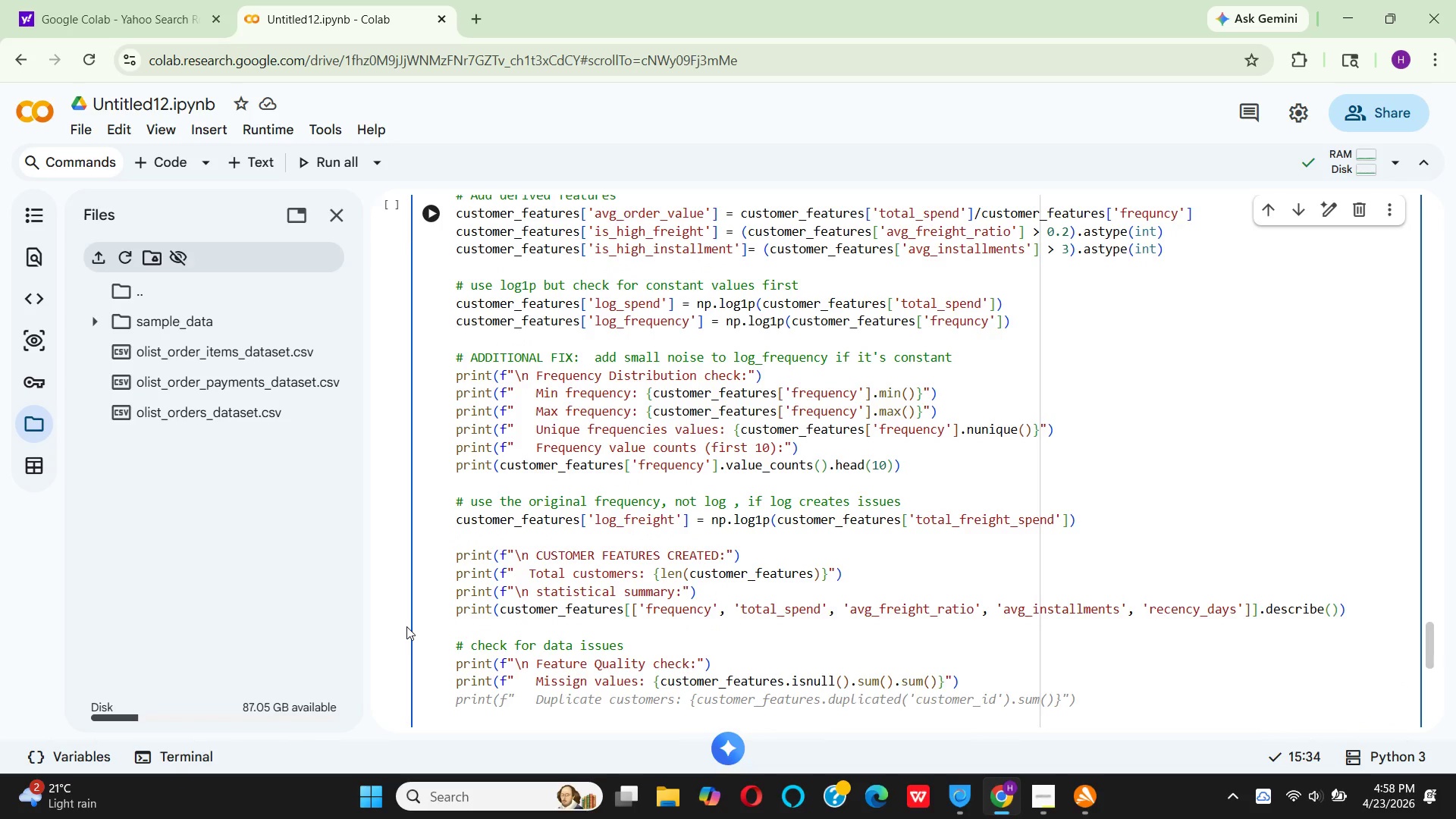 
type(print(f"   )
 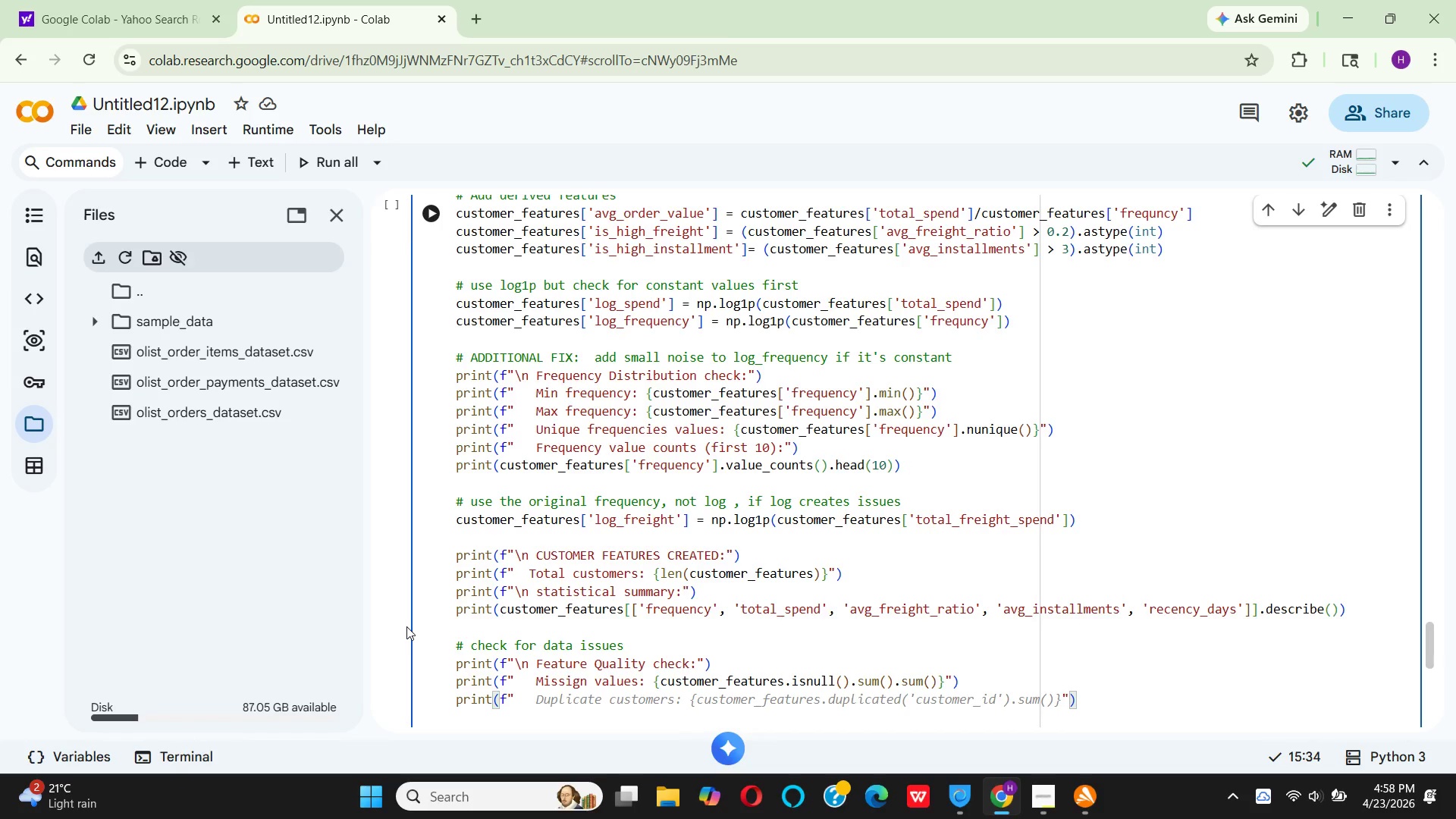 
type(zero )
 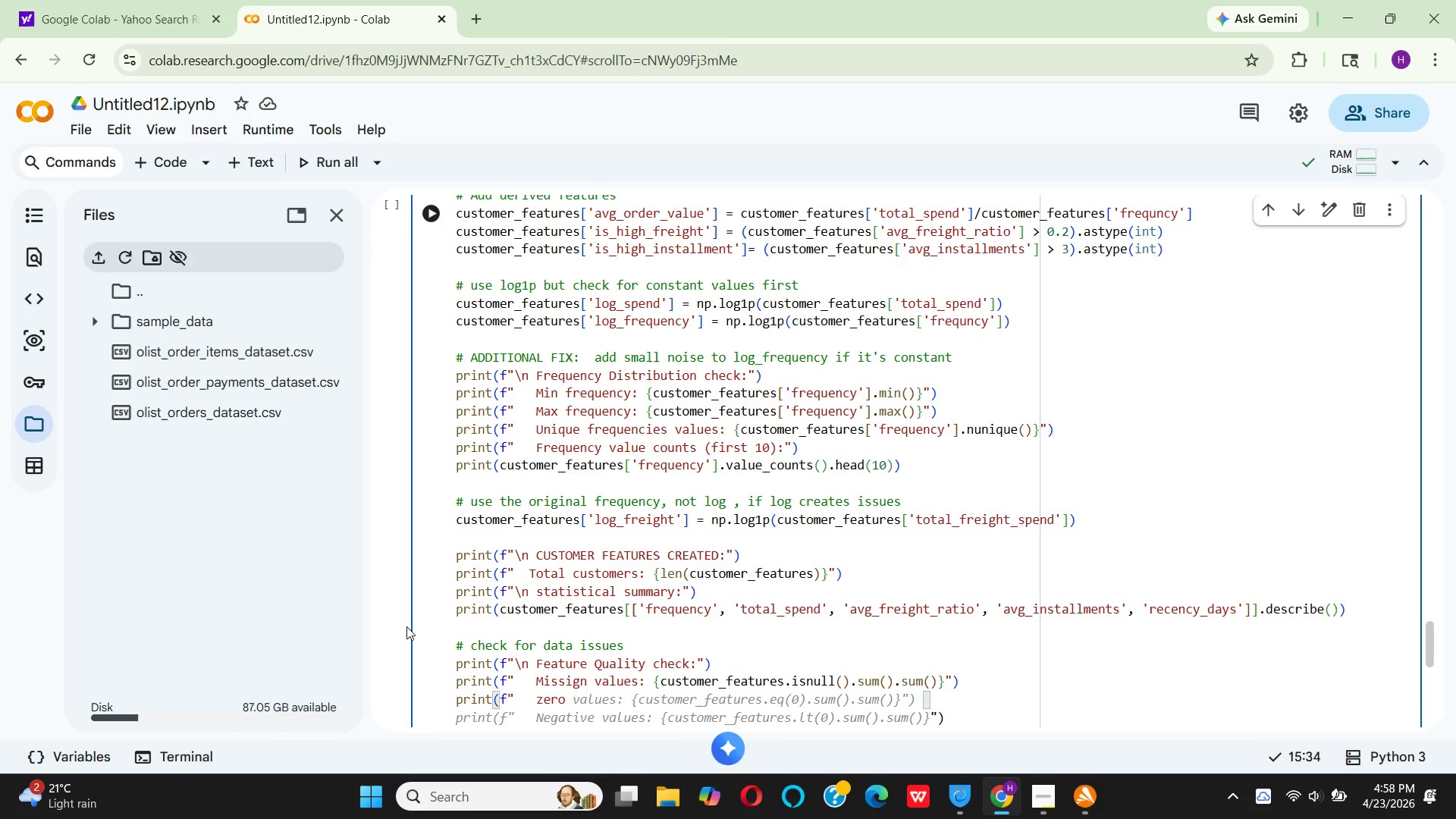 
hold_key(key=F, duration=0.34)
 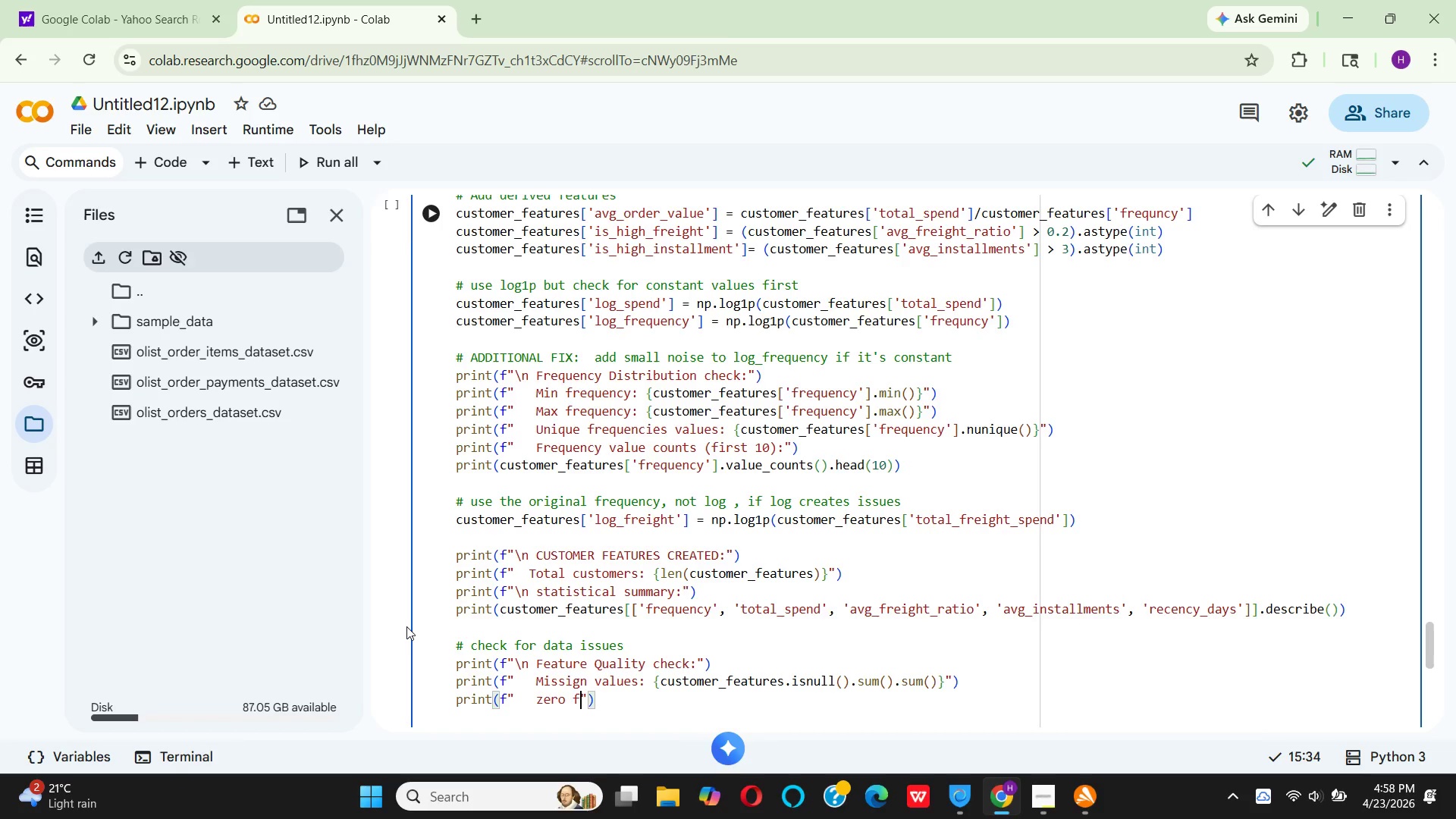 
type(re)
 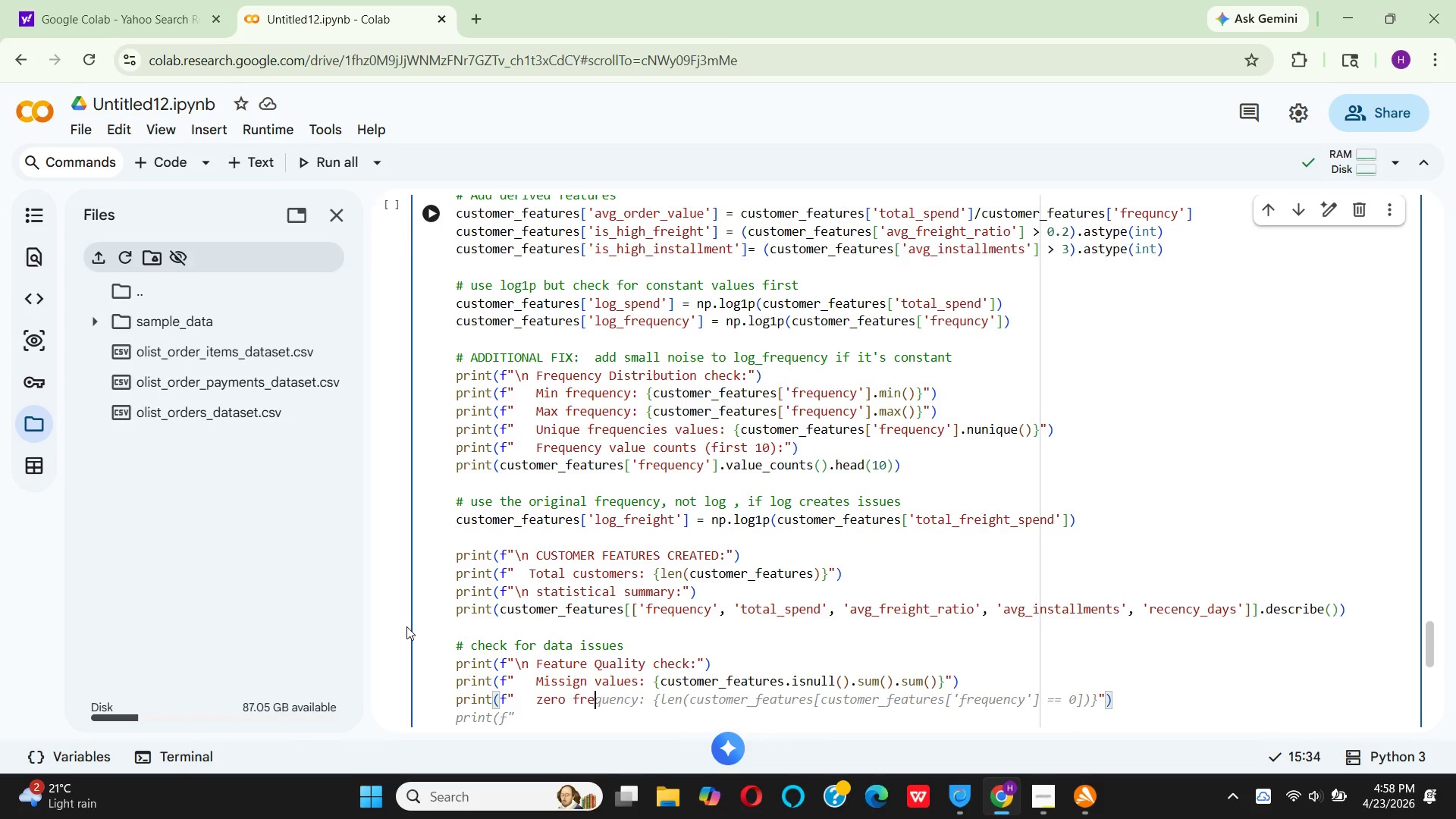 
type(quncy)
 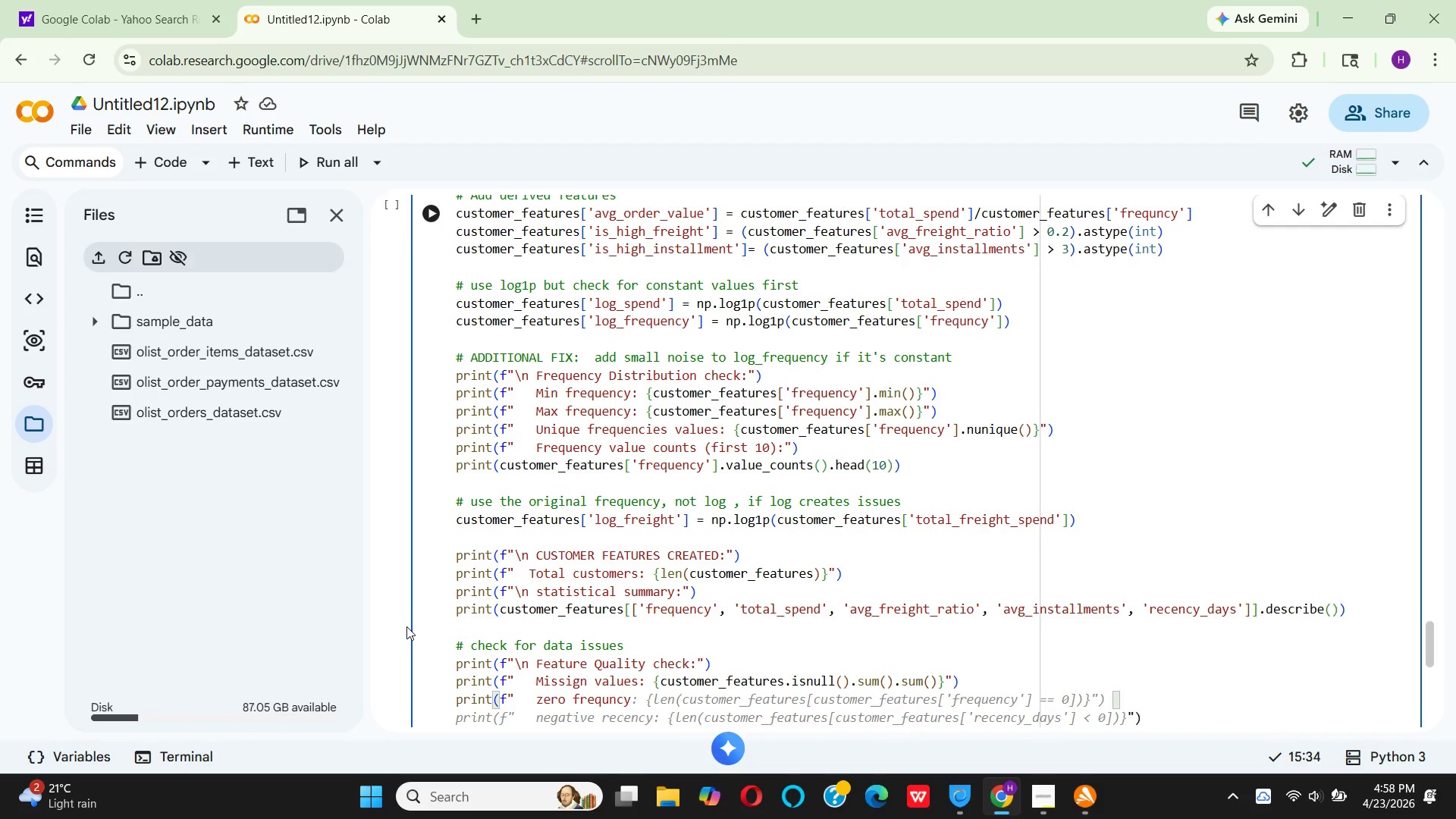 
wait(5.19)
 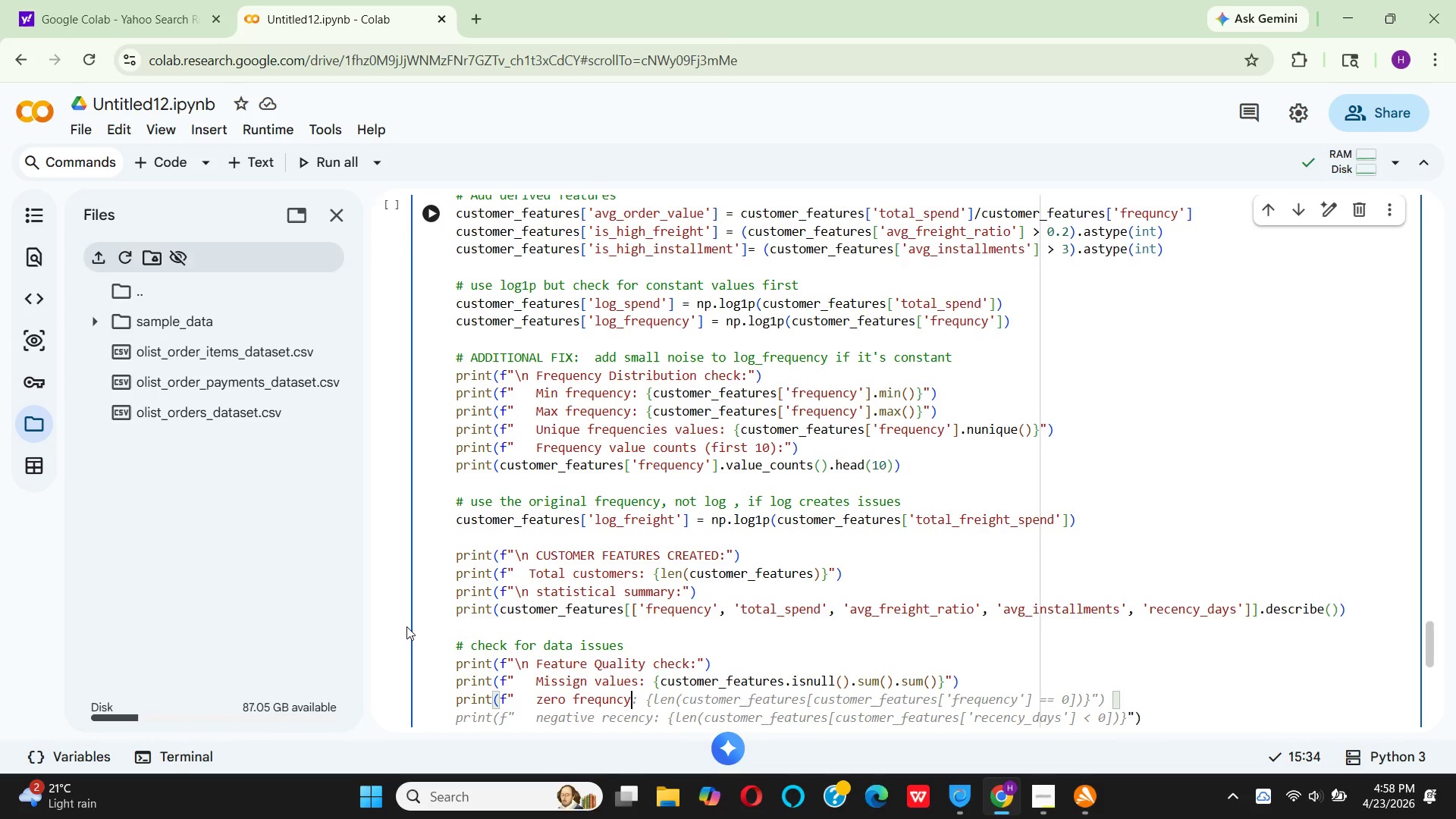 
type( customers: {len(cu)
 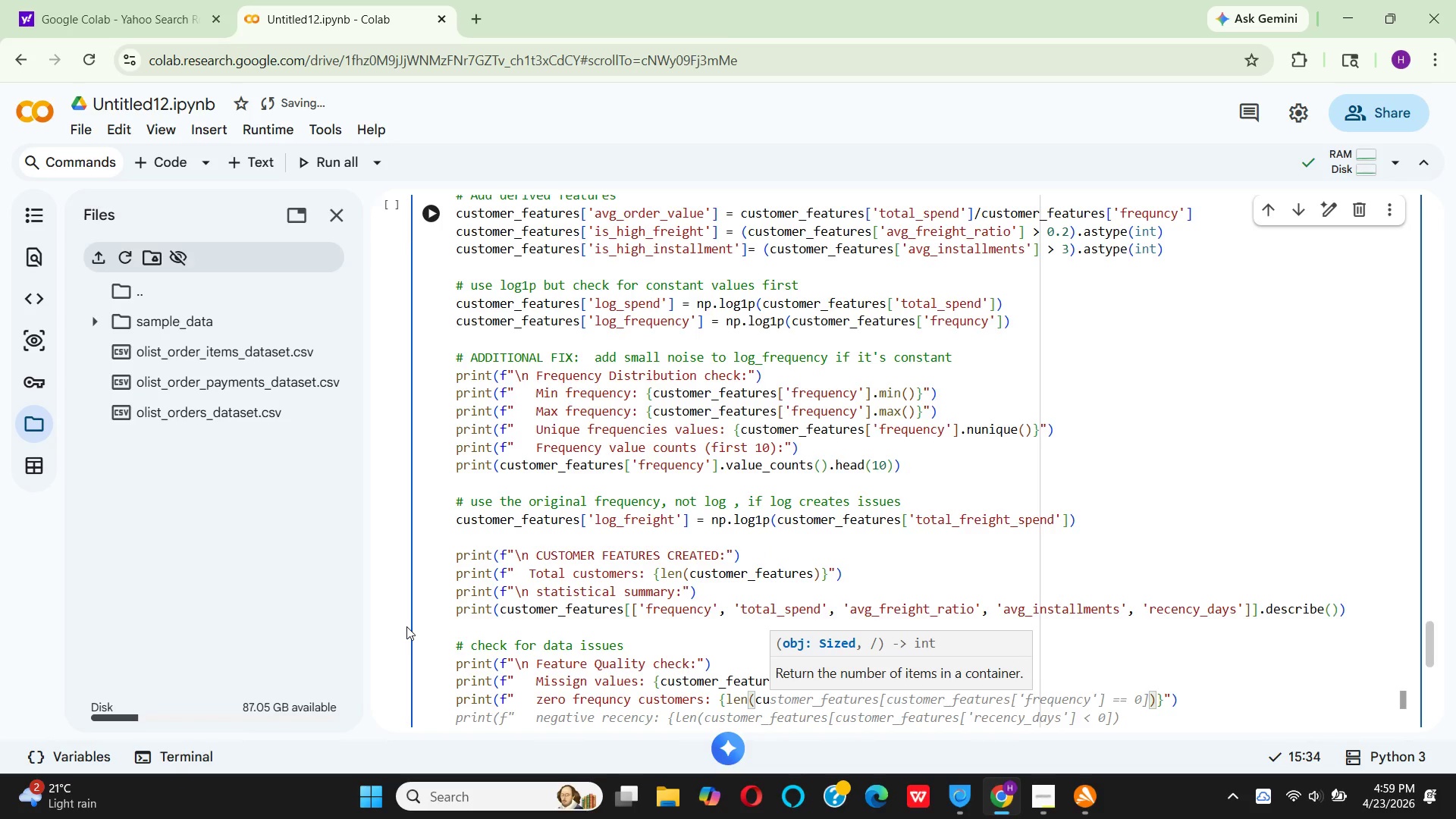 
wait(5.5)
 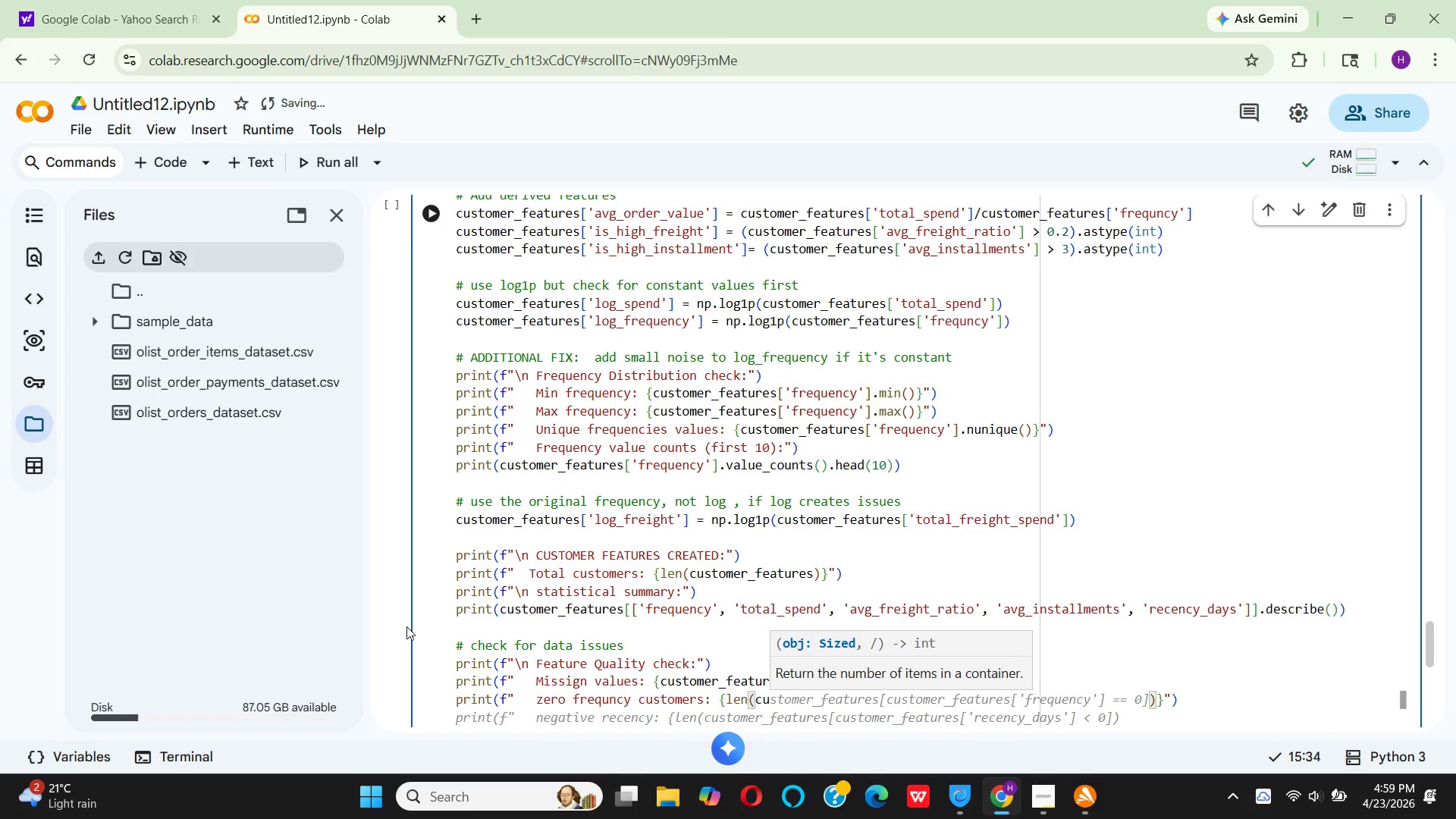 
key(Enter)
 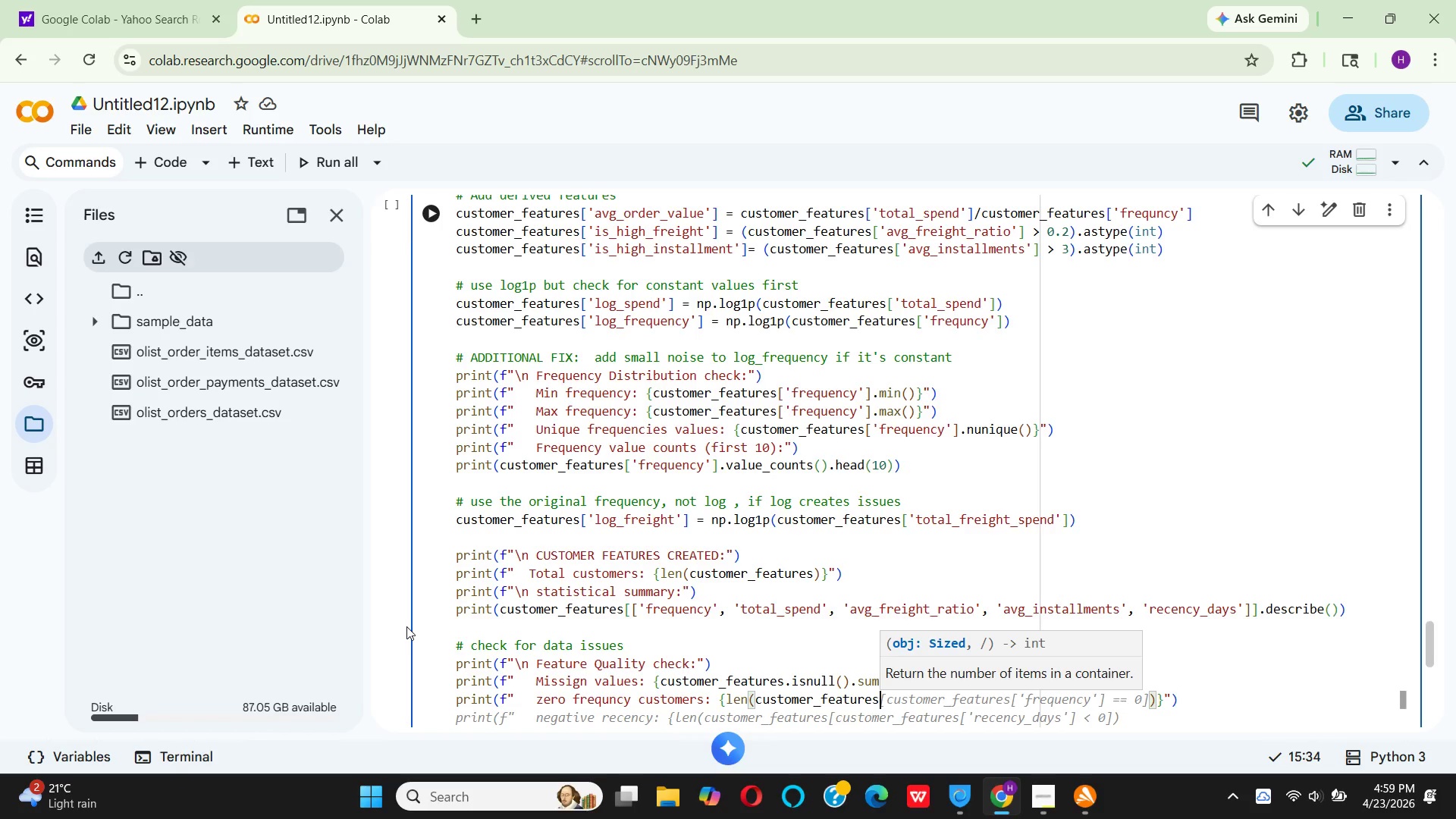 
key(BracketLeft)
 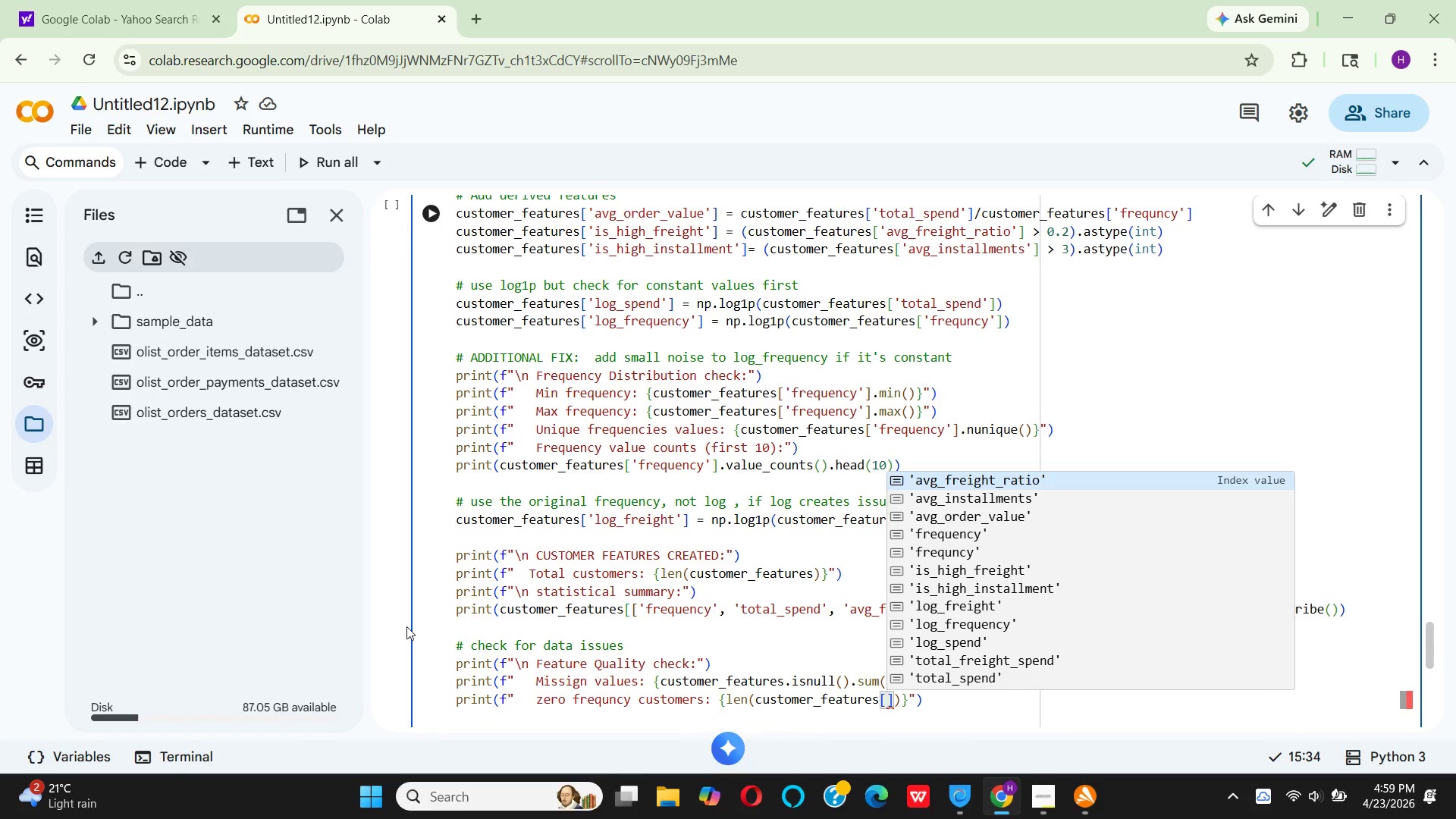 
wait(6.76)
 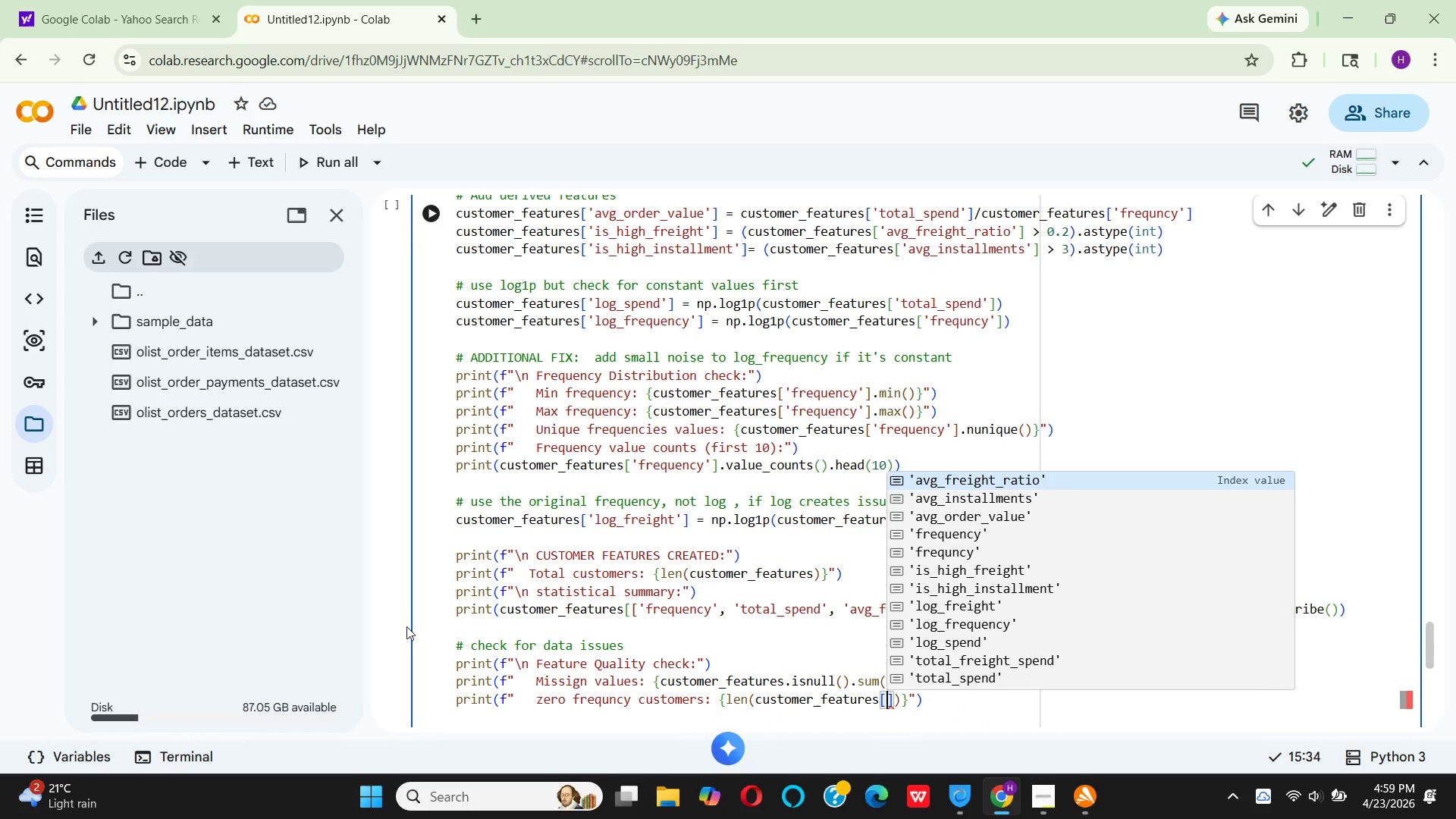 
key(ArrowDown)
 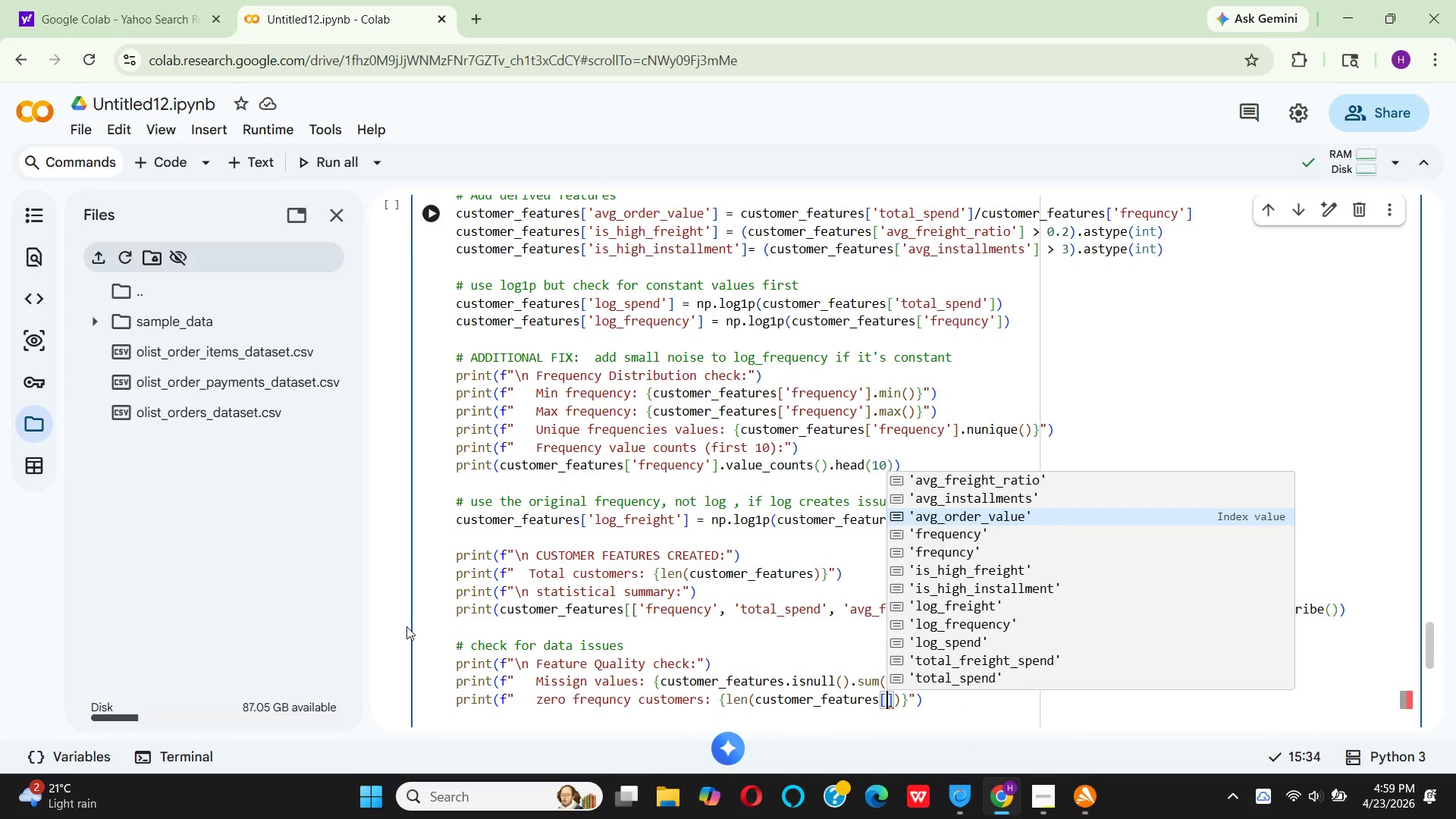 
key(ArrowDown)
 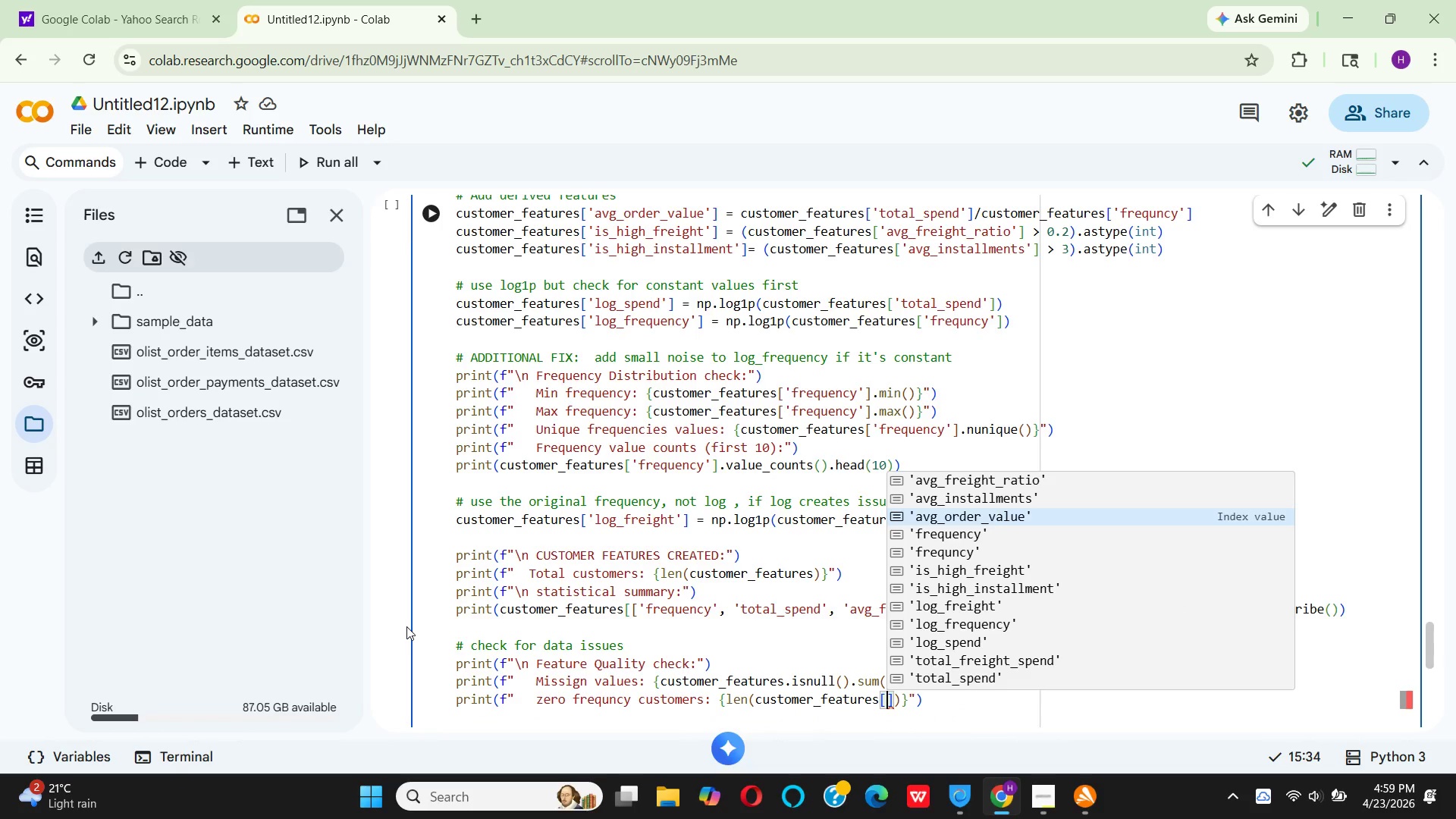 
key(ArrowDown)
 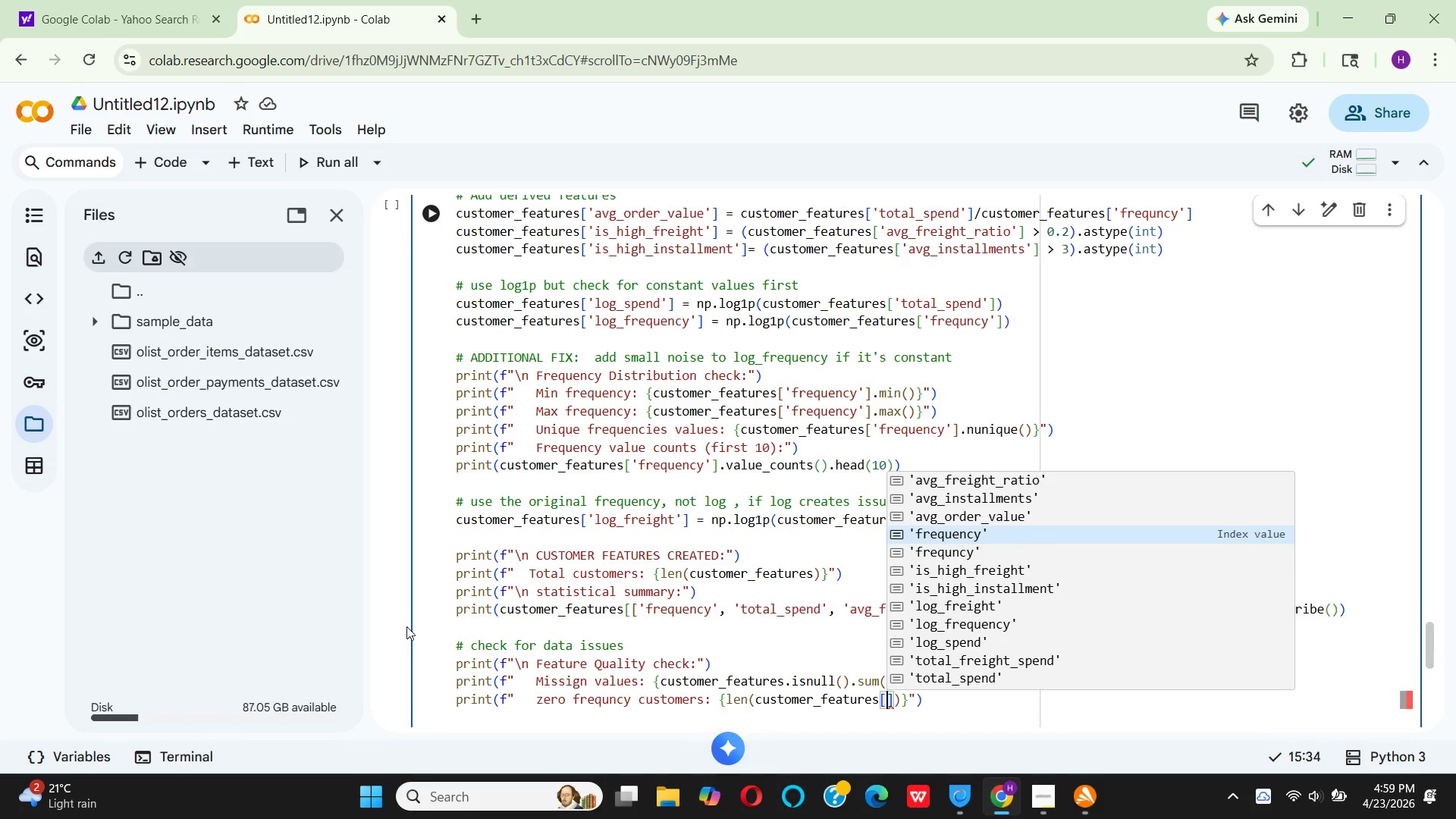 
wait(5.06)
 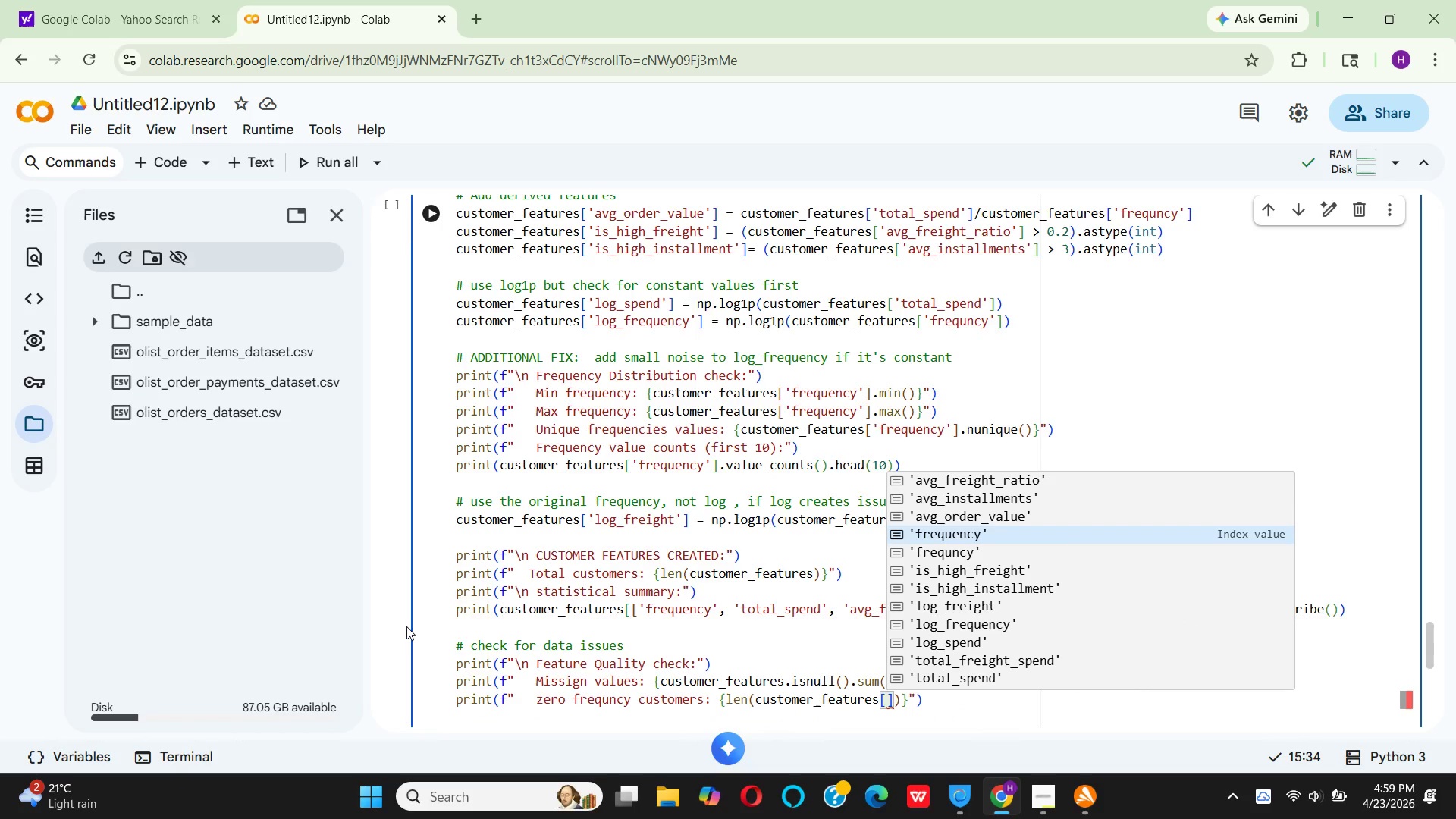 
key(Enter)
 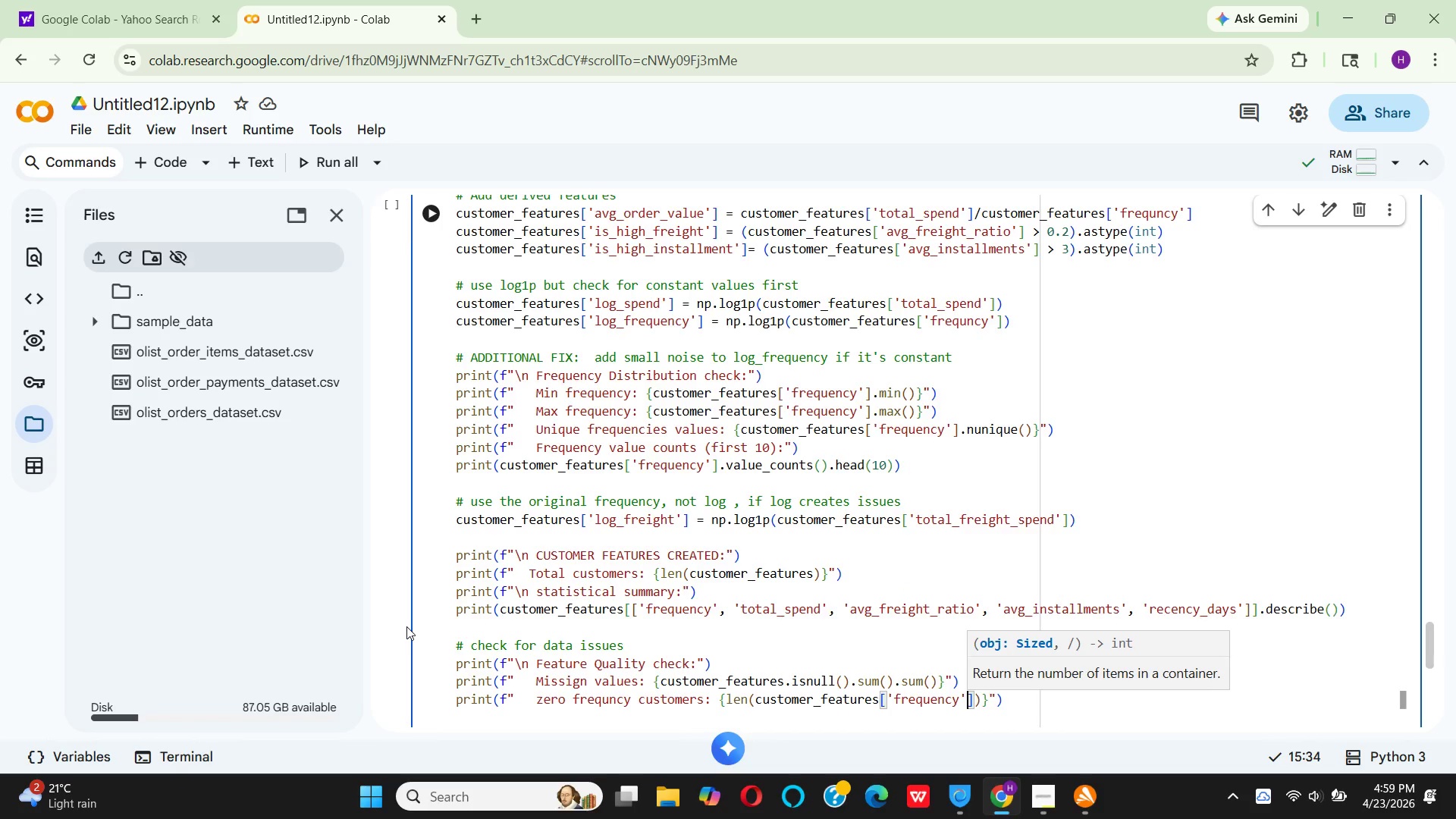 
key(ArrowRight)
 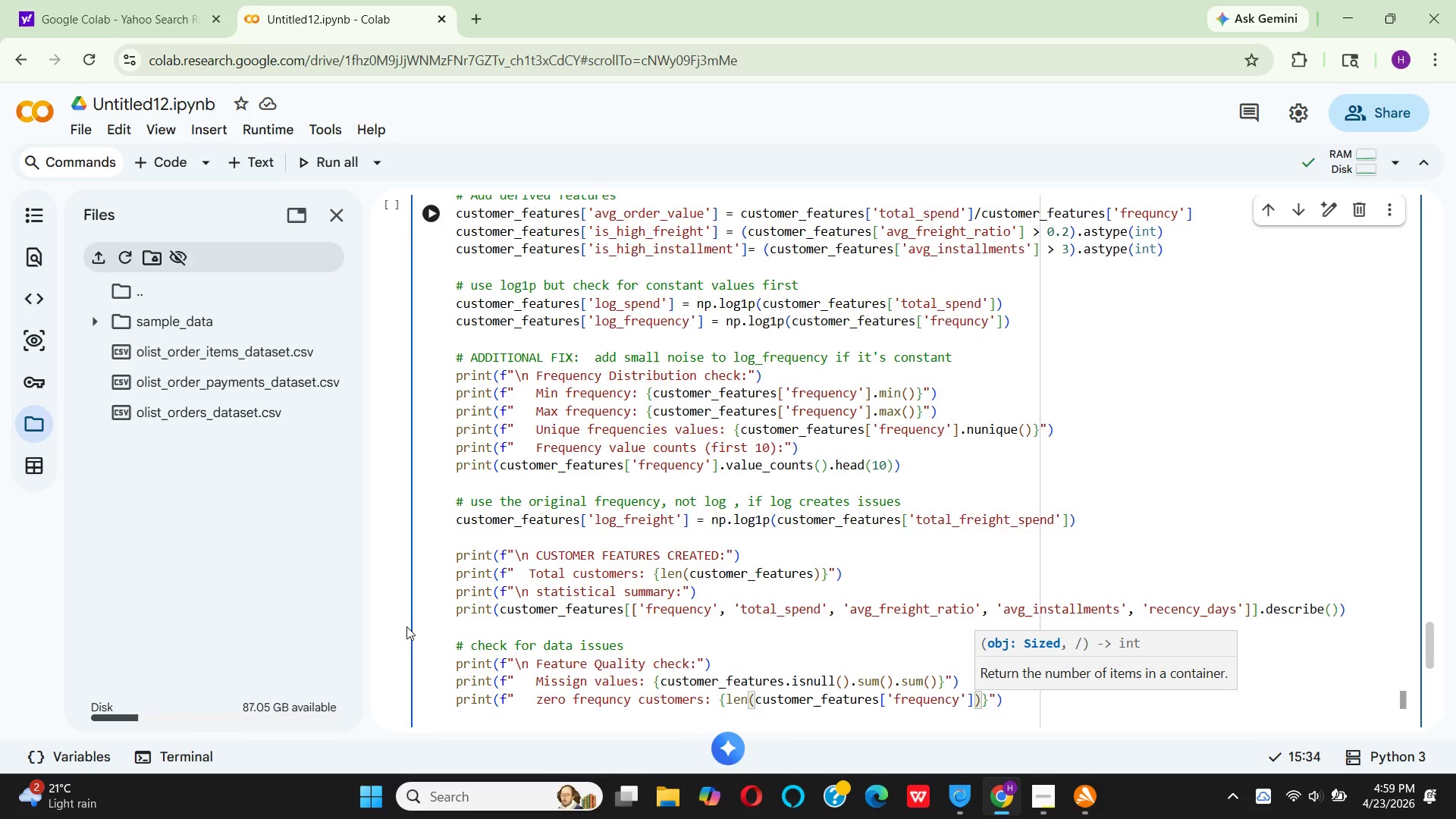 
key(Space)
 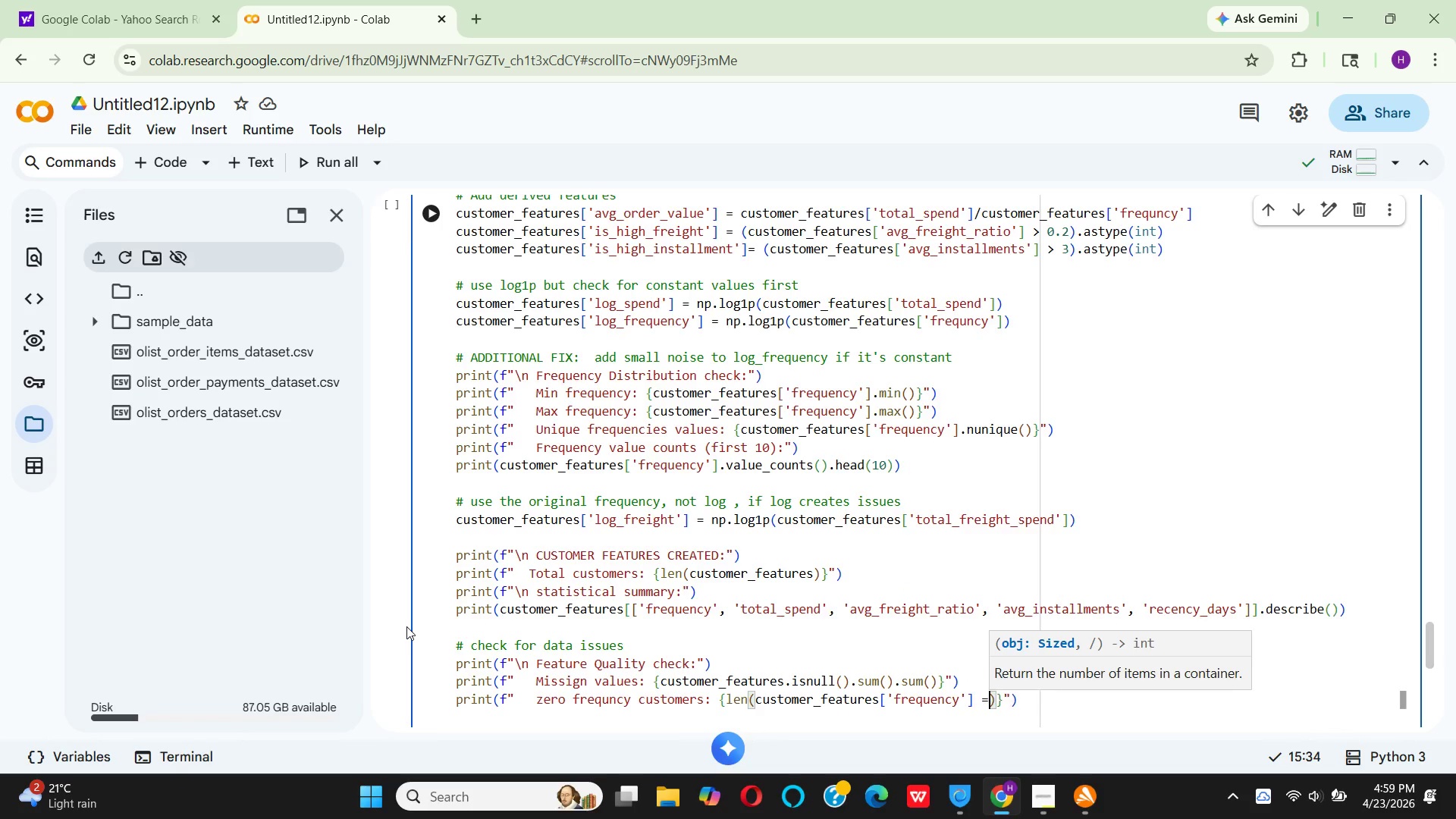 
key(Equal)
 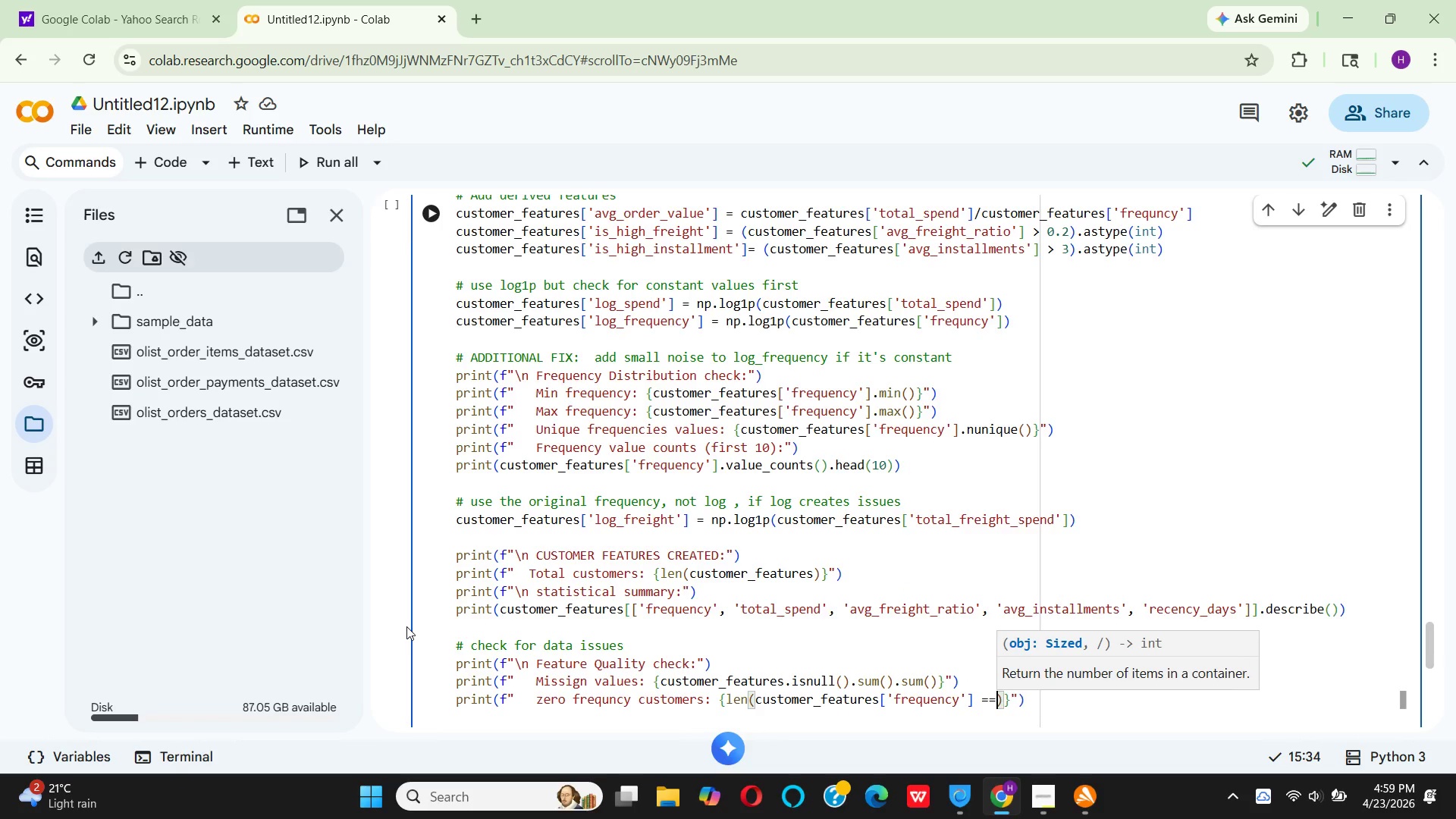 
key(Equal)
 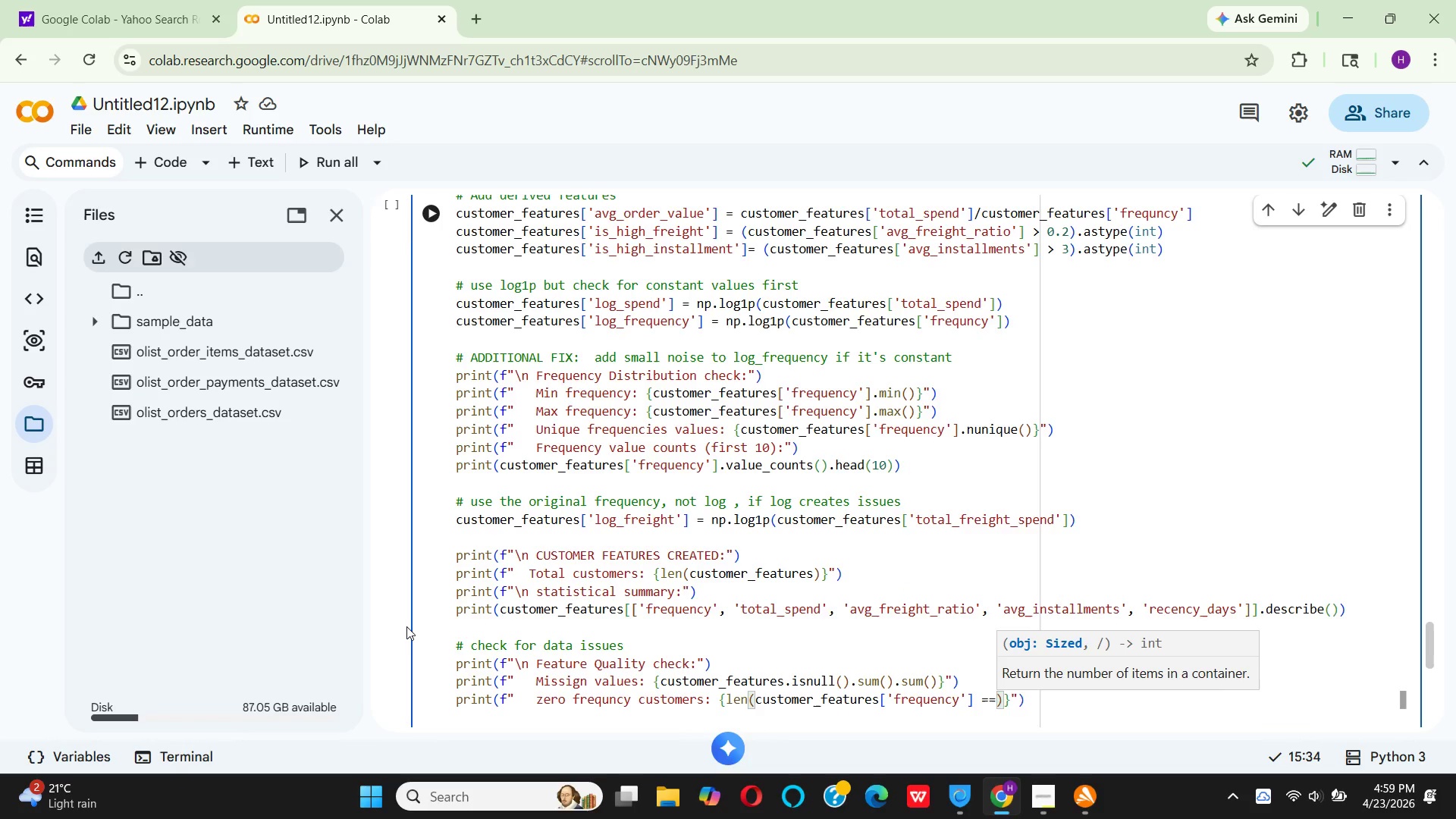 
key(Space)
 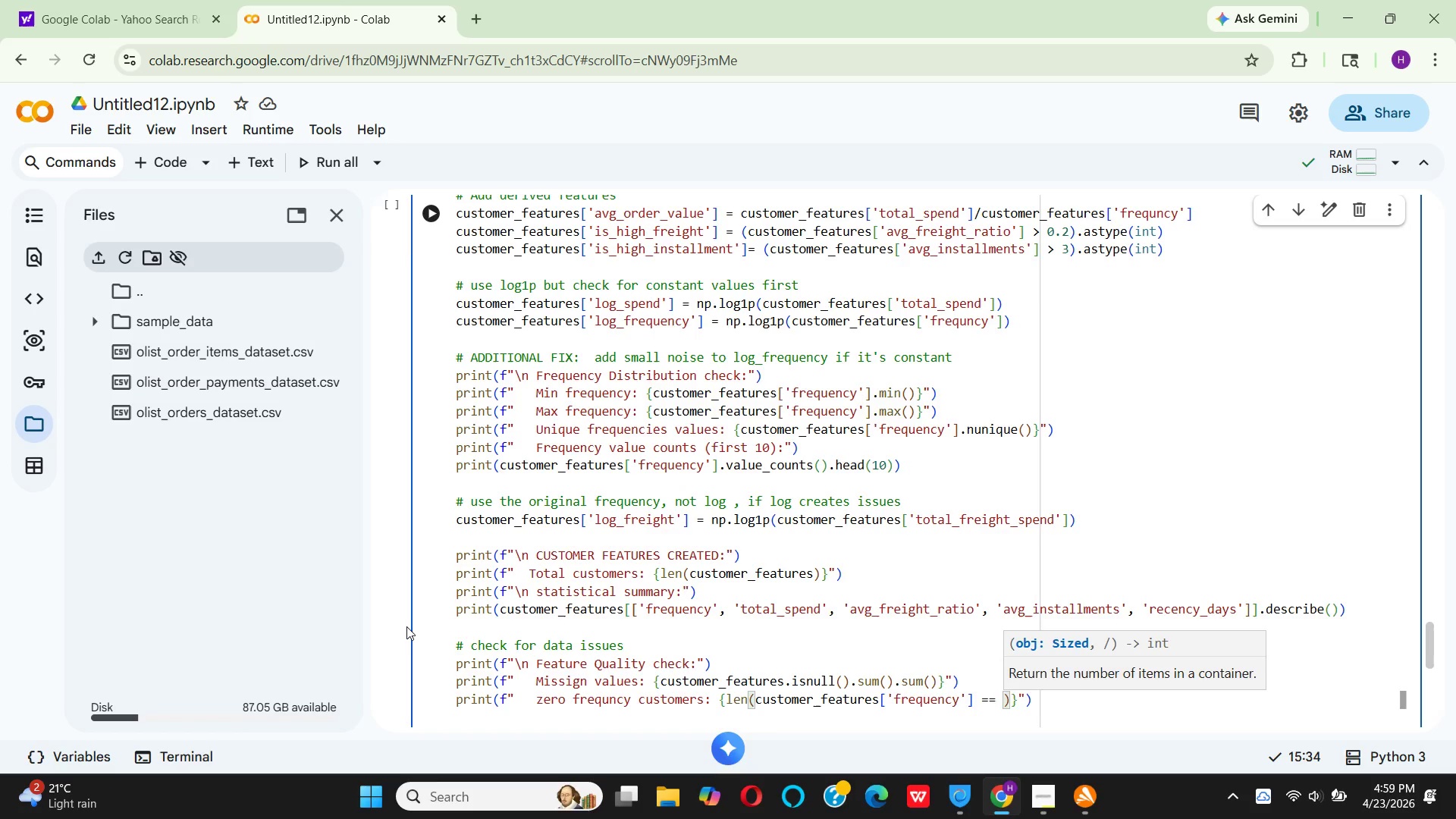 
key(0)
 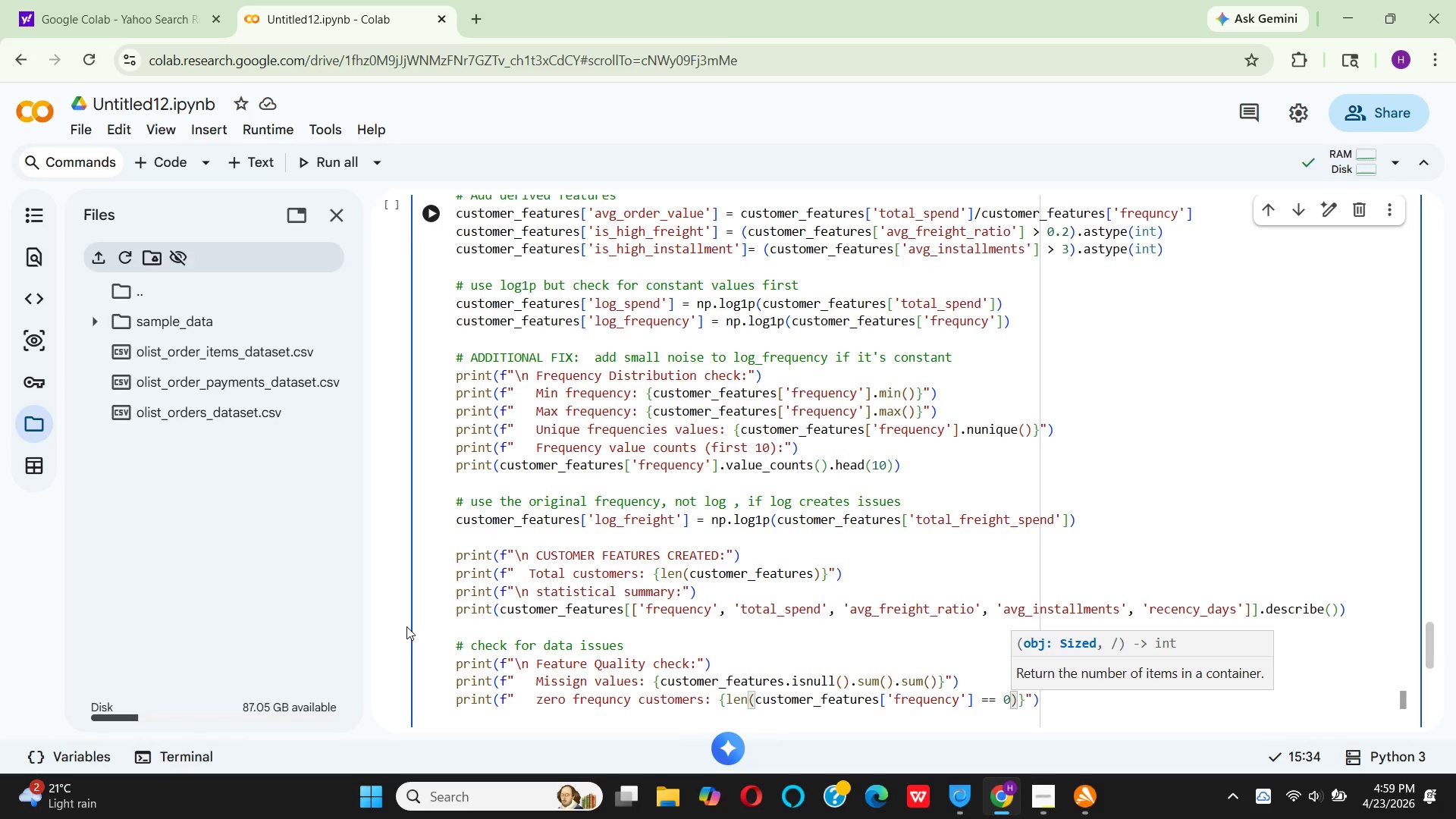 
key(ArrowRight)
 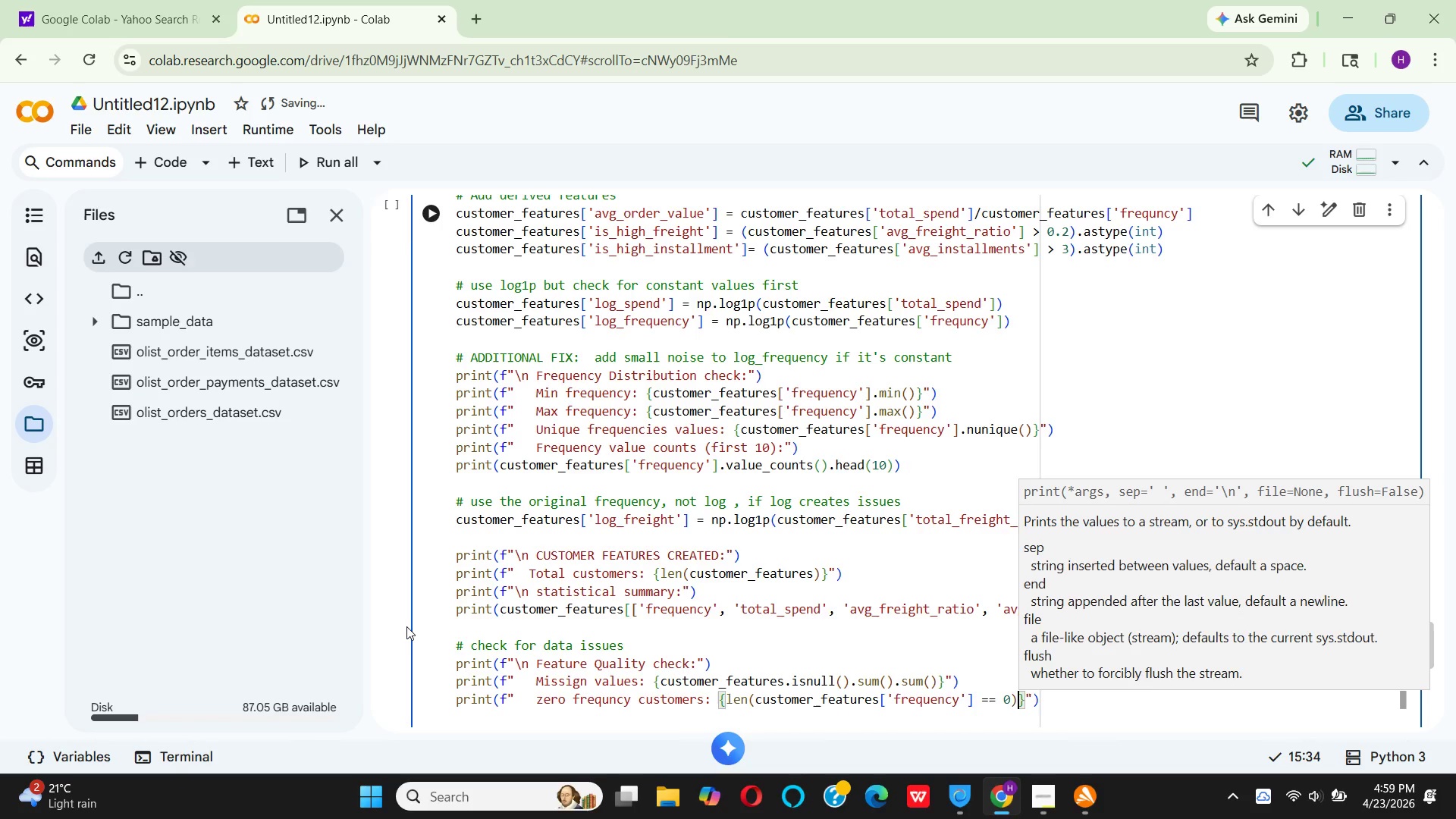 
type(.sum()
 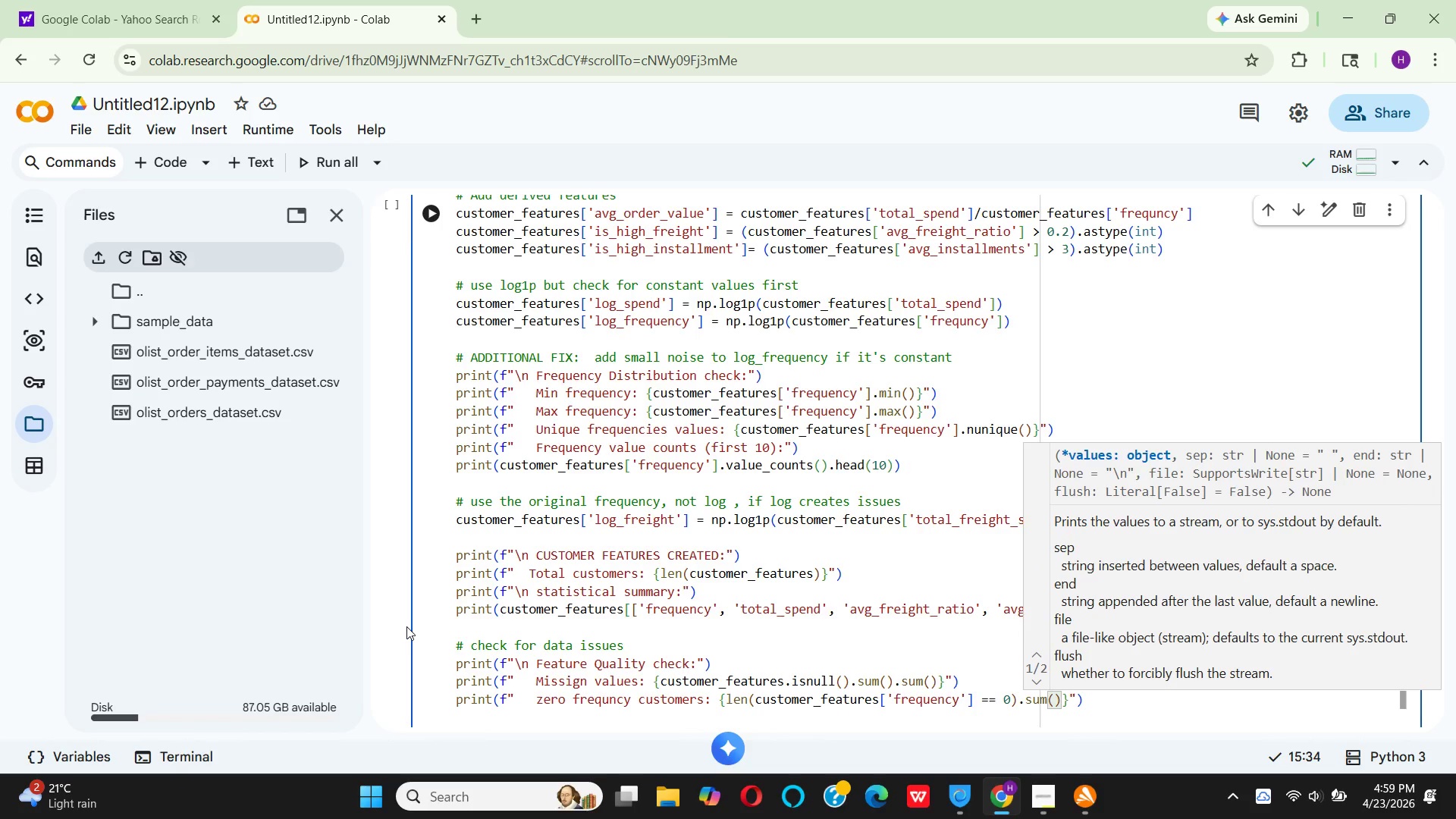 
key(ArrowRight)
 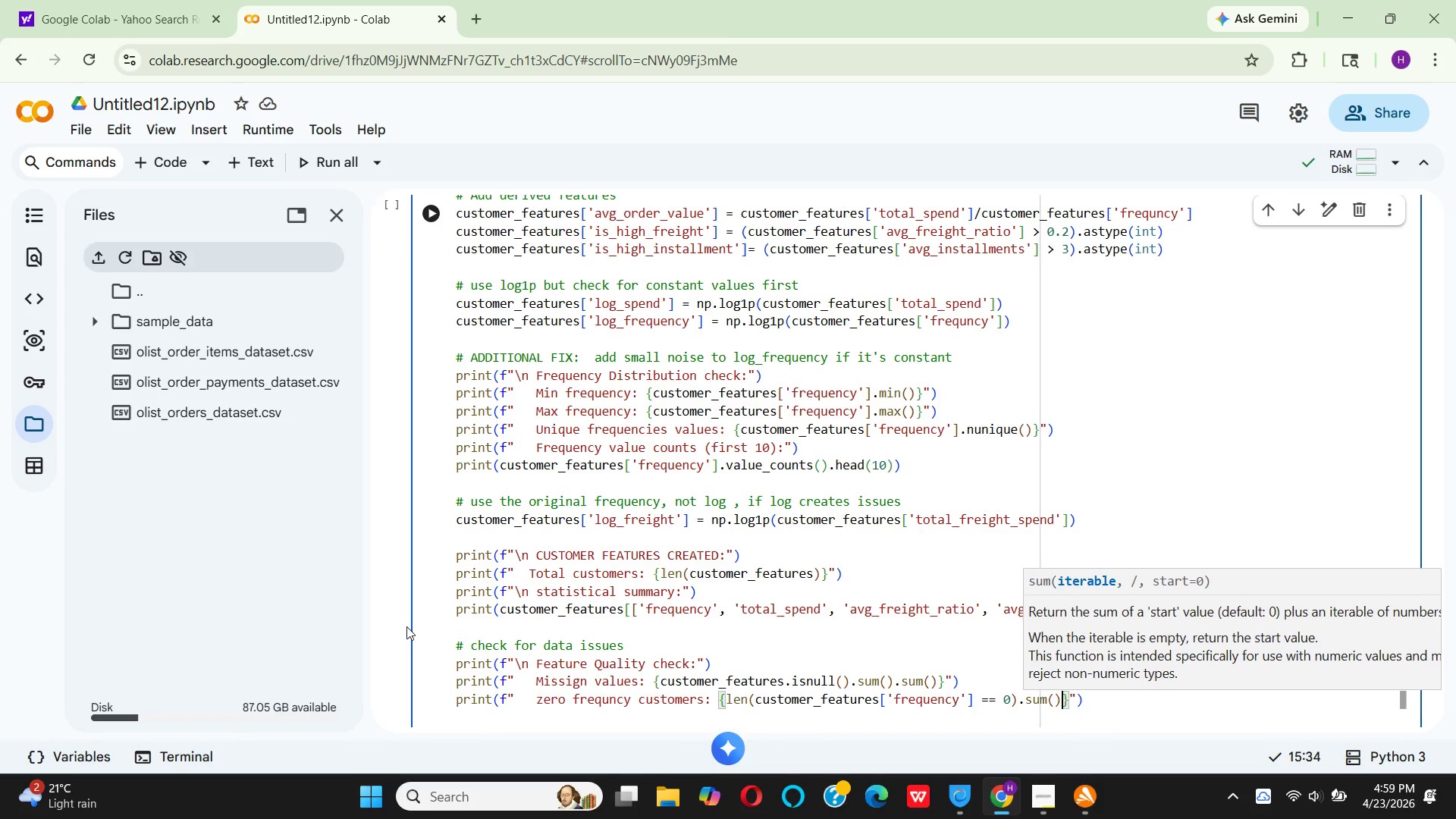 
key(ArrowRight)
 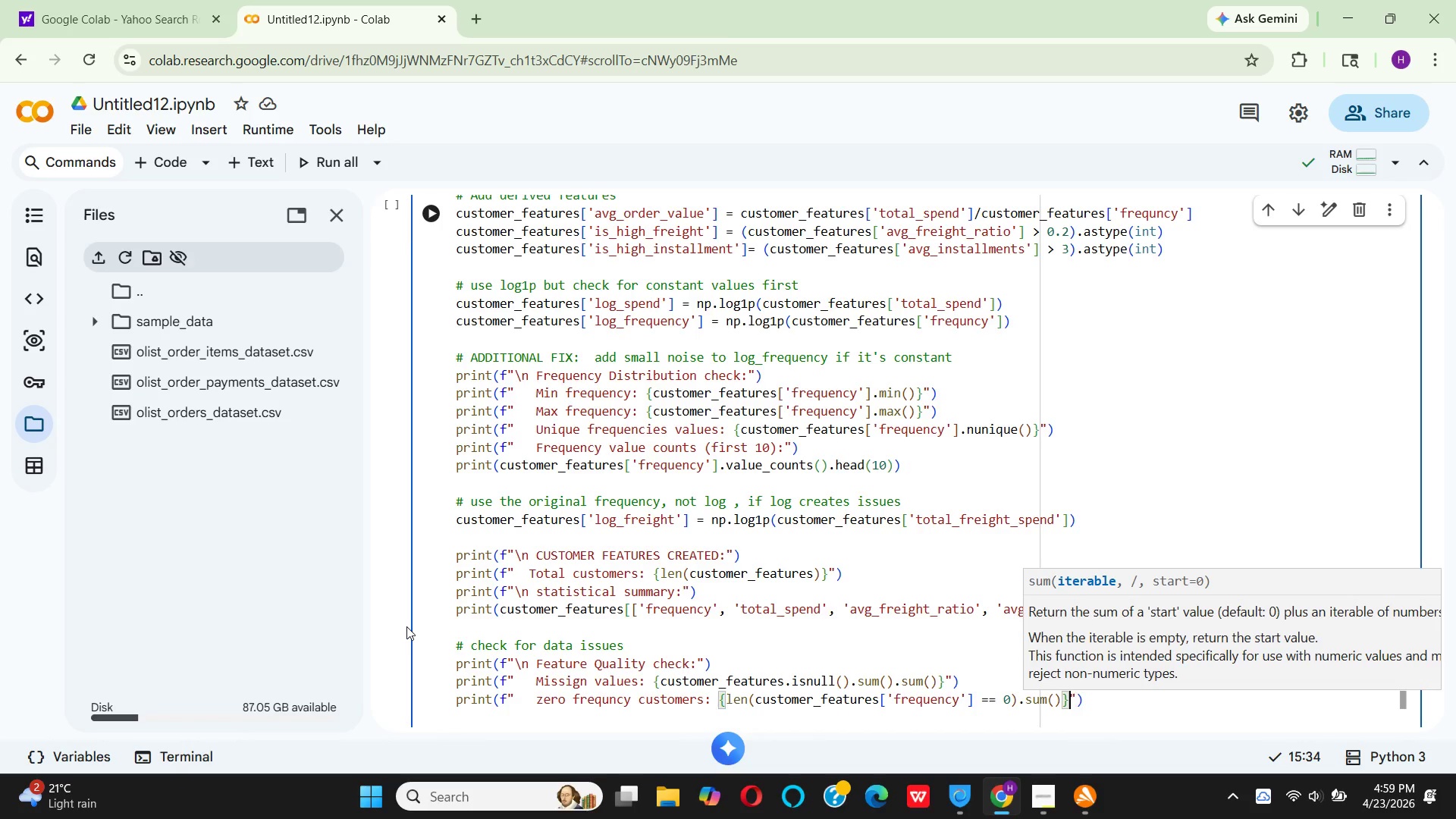 
key(ArrowRight)
 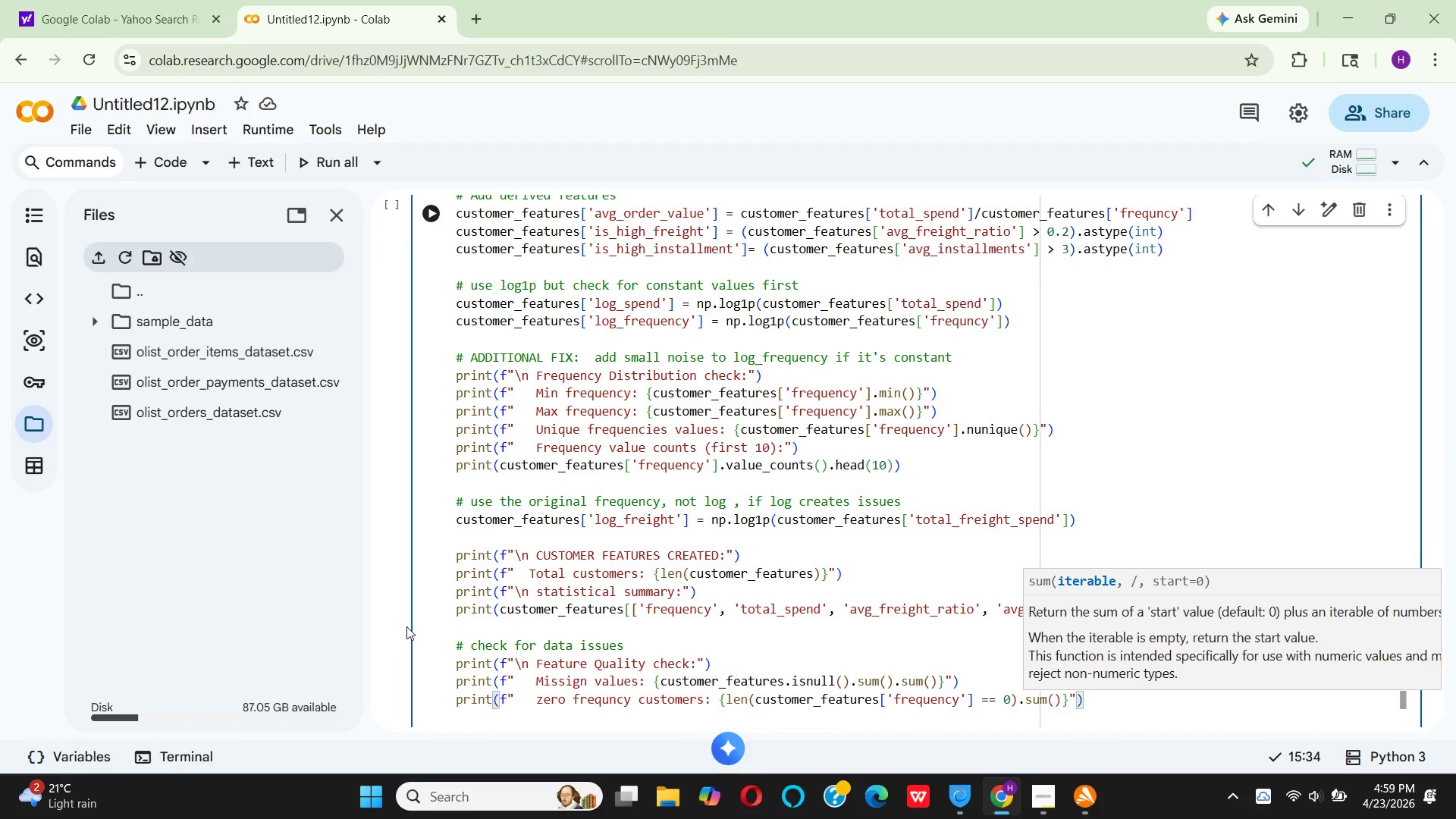 
key(ArrowRight)
 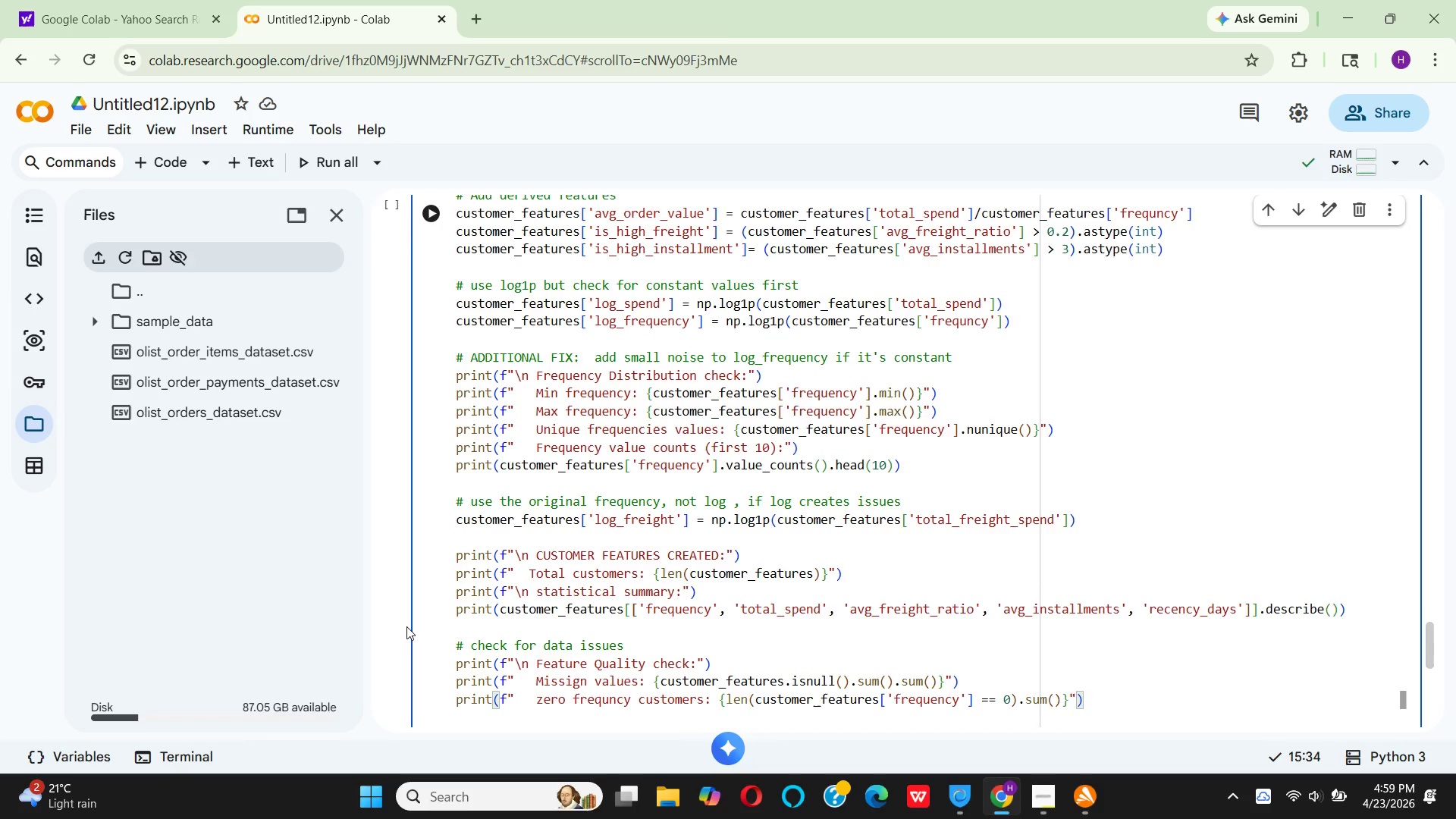 
key(Enter)
 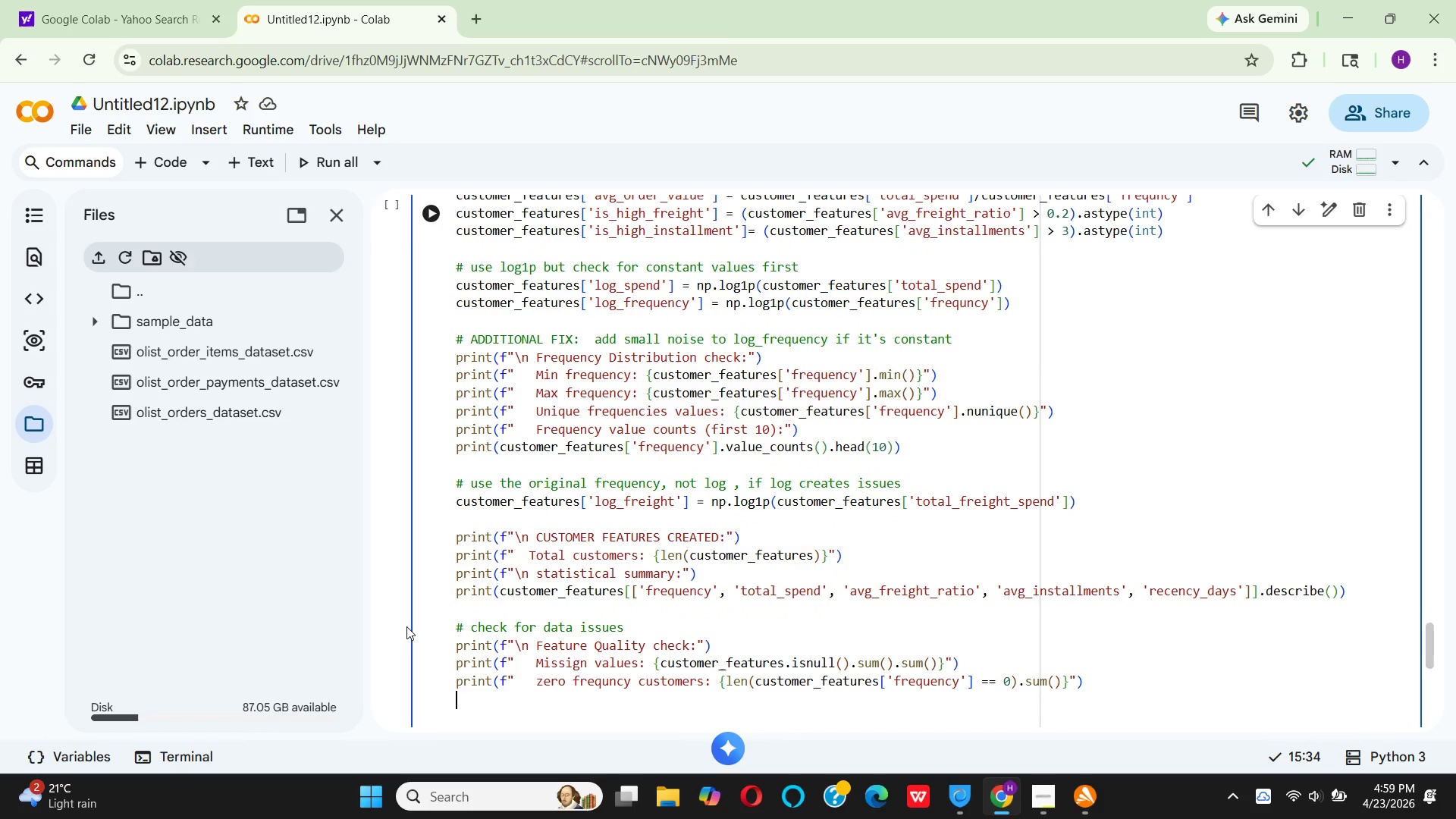 
type(print(f"   Negative se)
key(Backspace)
type(pend:  )
key(Backspace)
type({)
 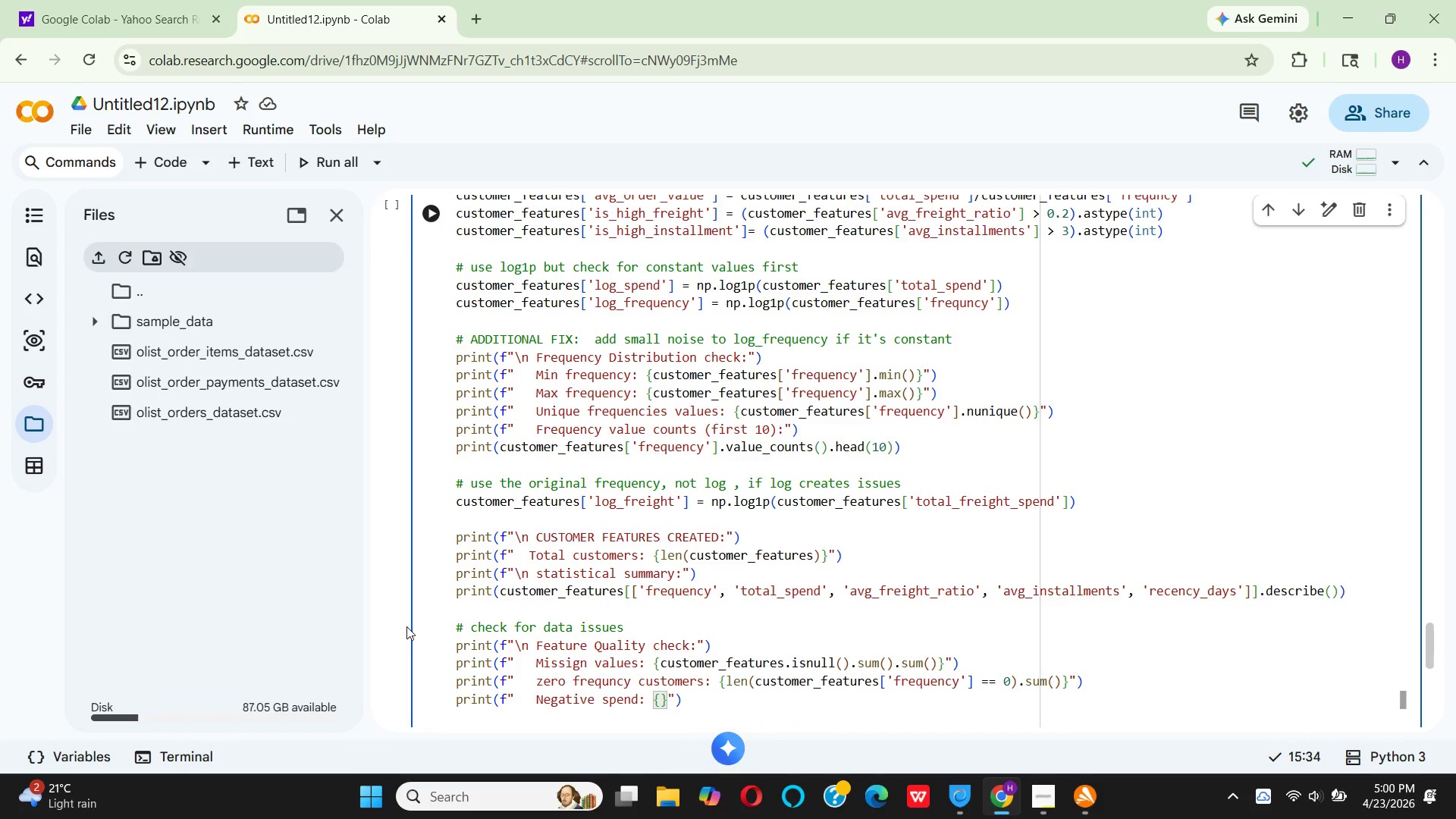 
key(Shift+9)
 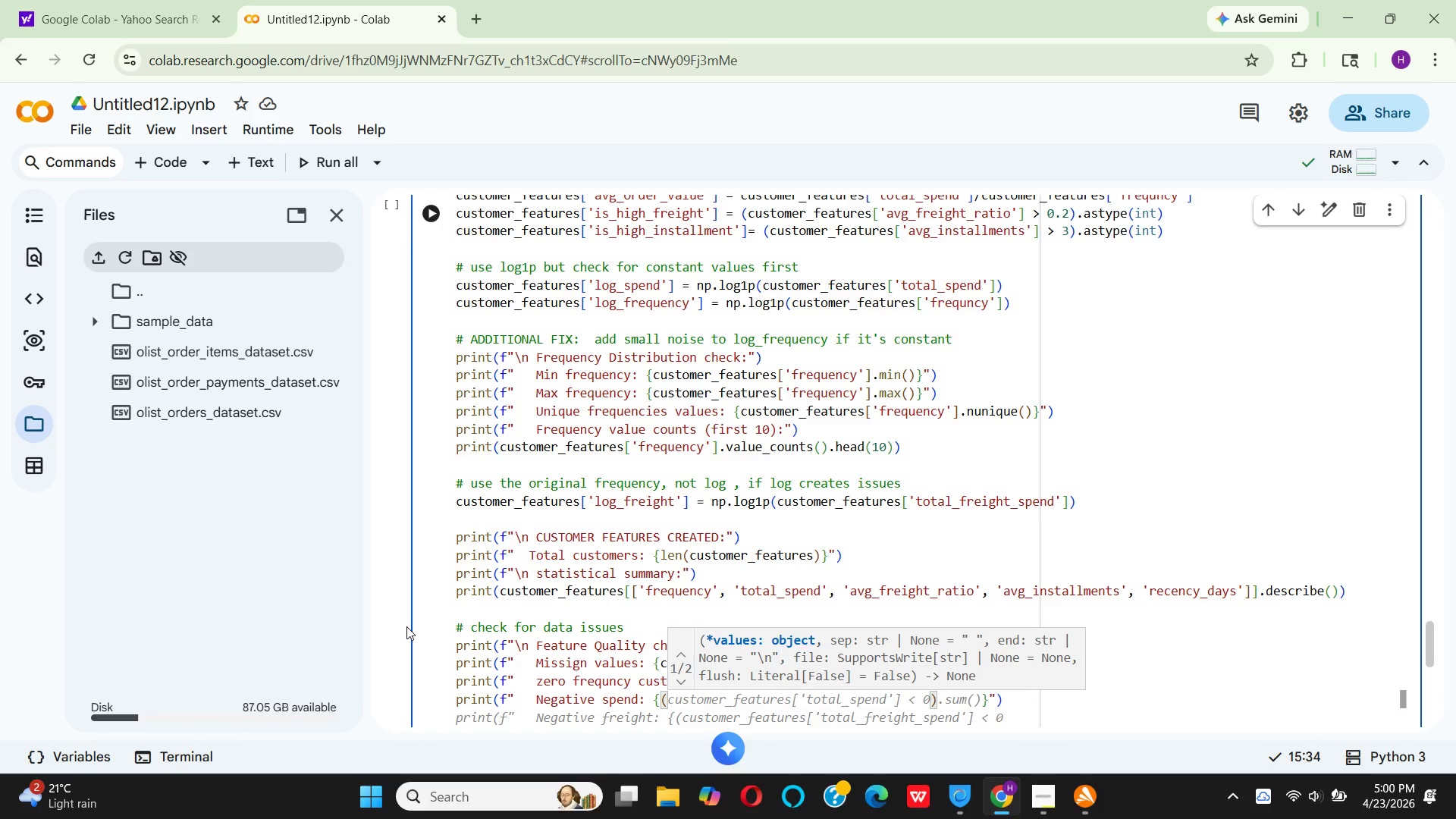 
wait(6.34)
 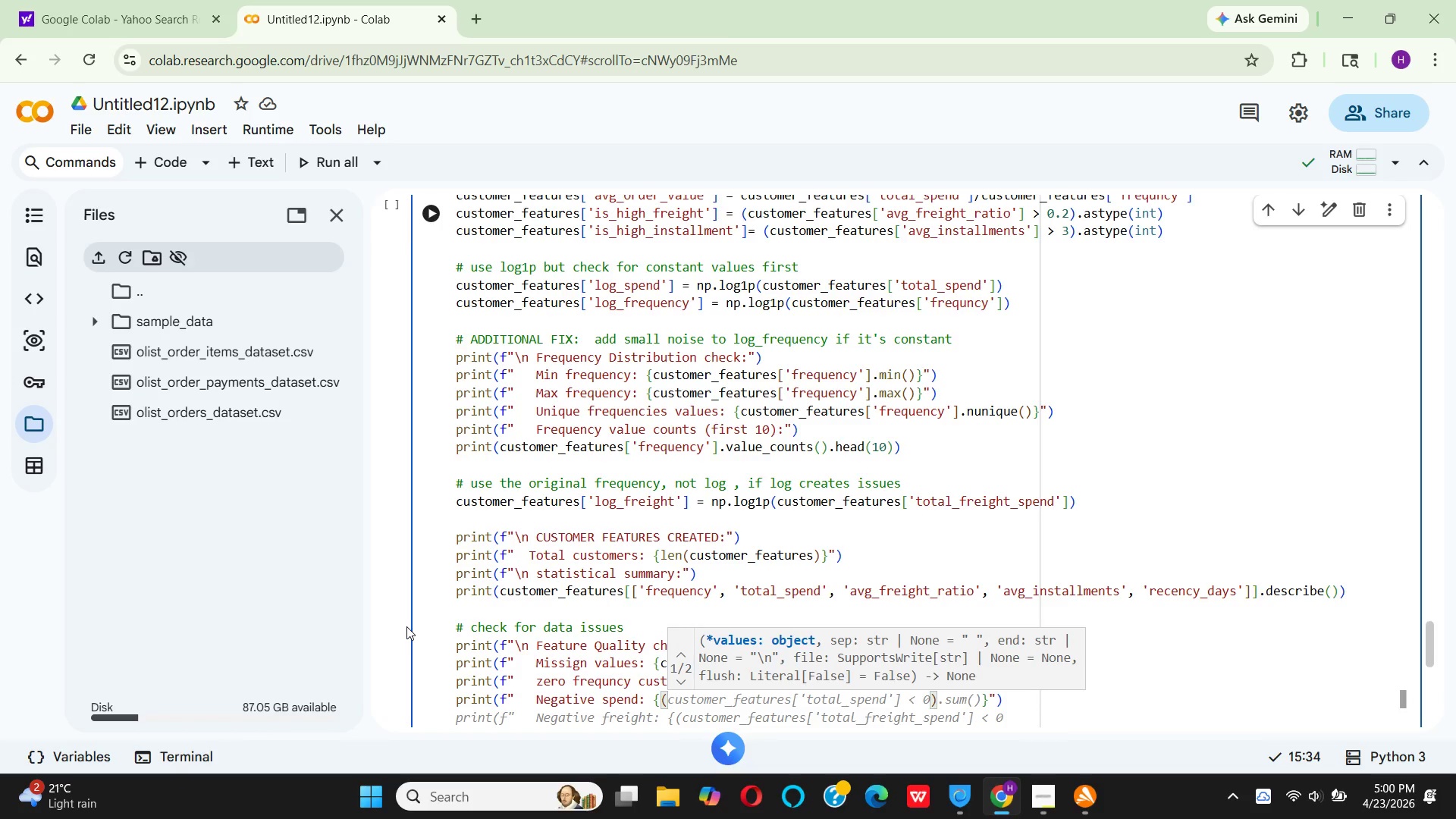 
type(cust)
 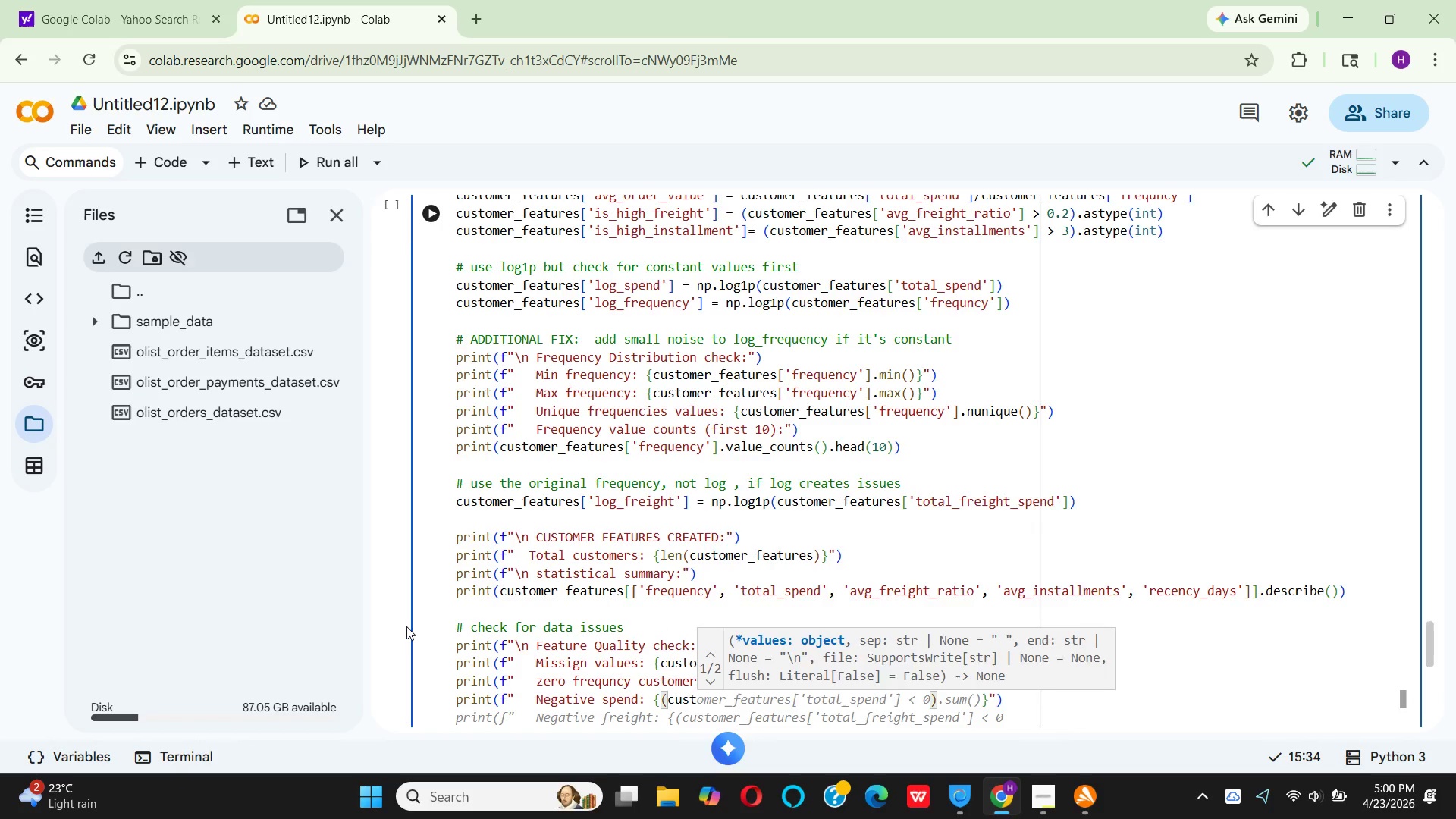 
hold_key(key=O, duration=0.33)
 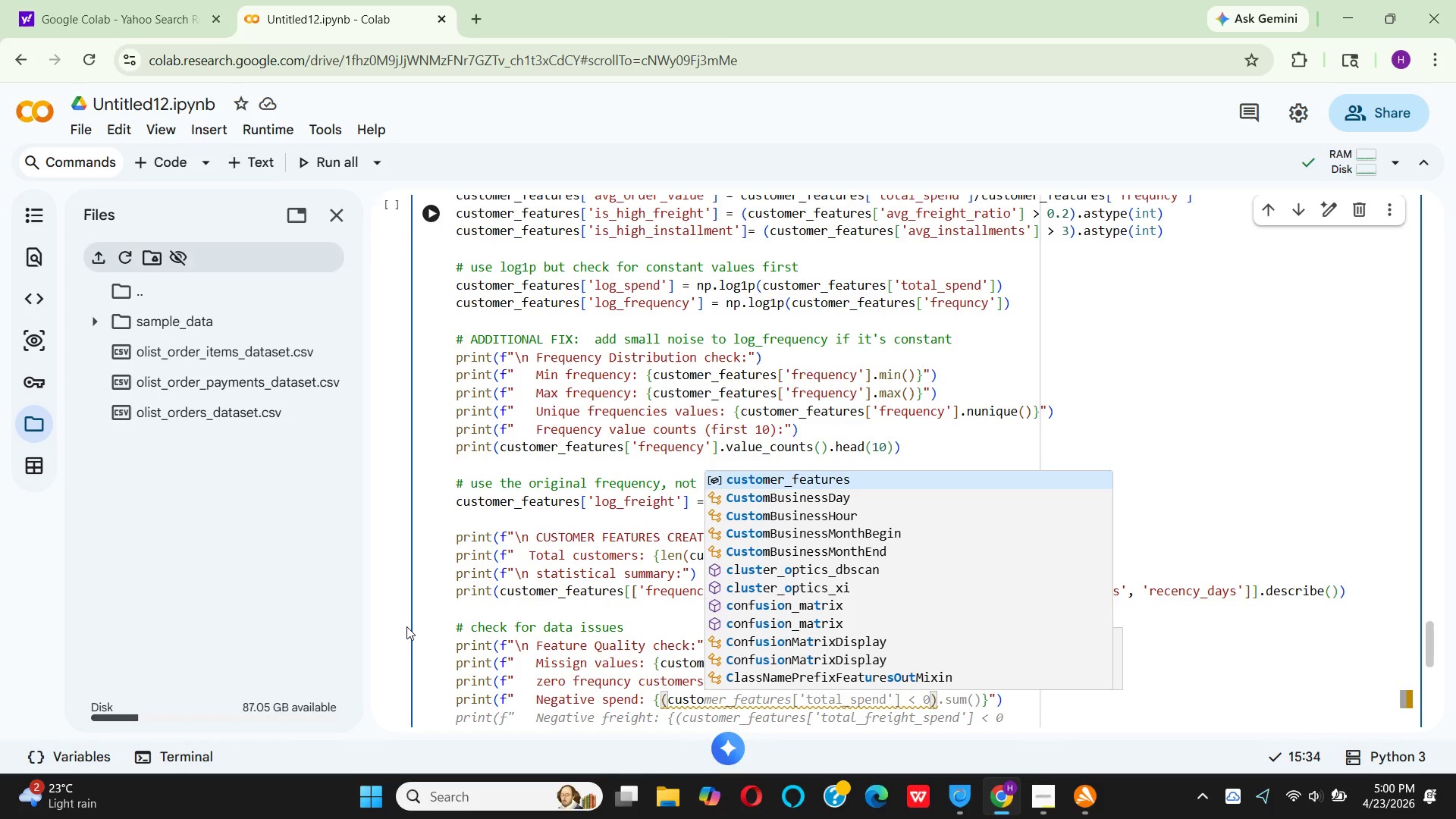 
key(Enter)
 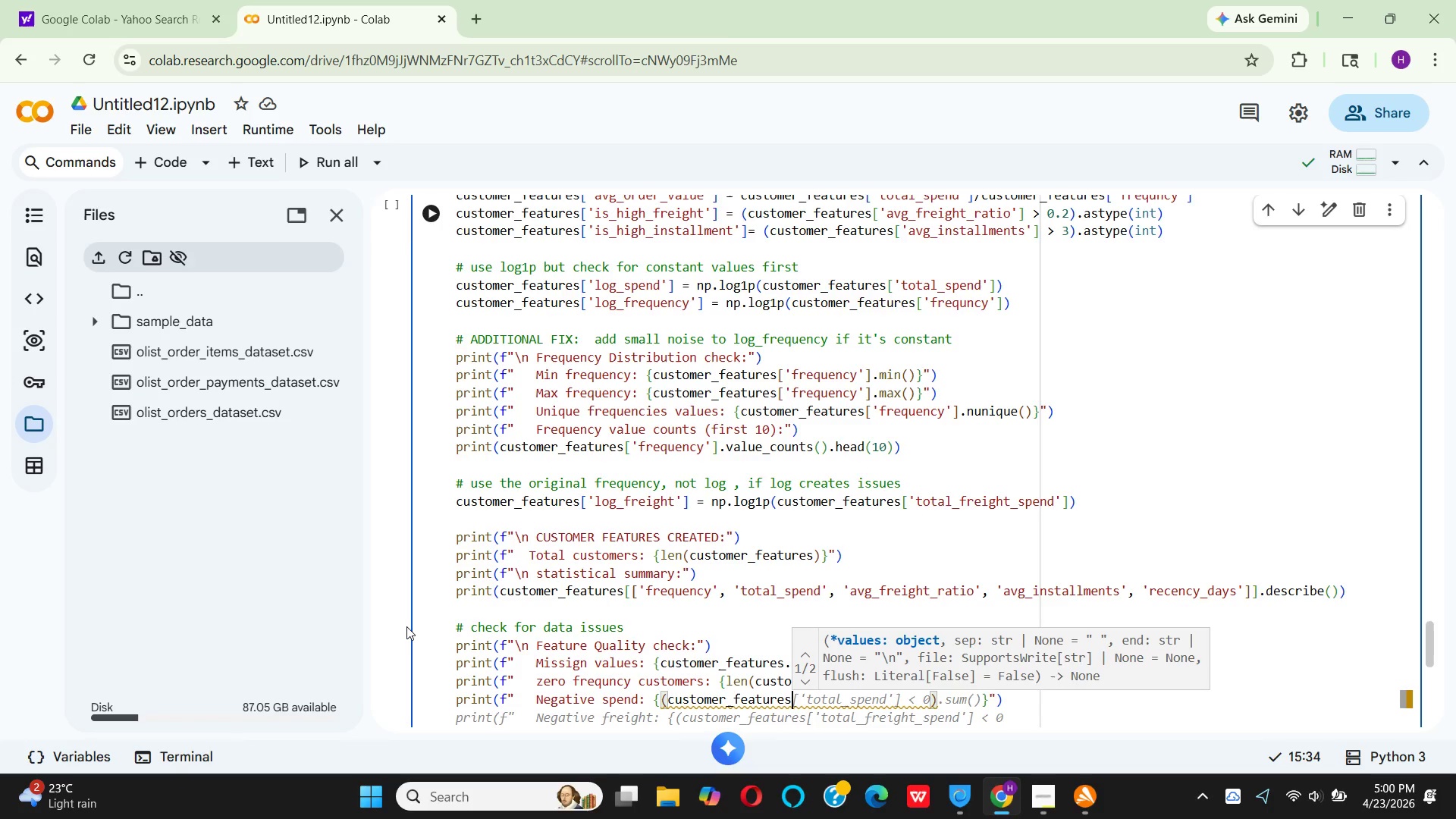 
key(BracketLeft)
 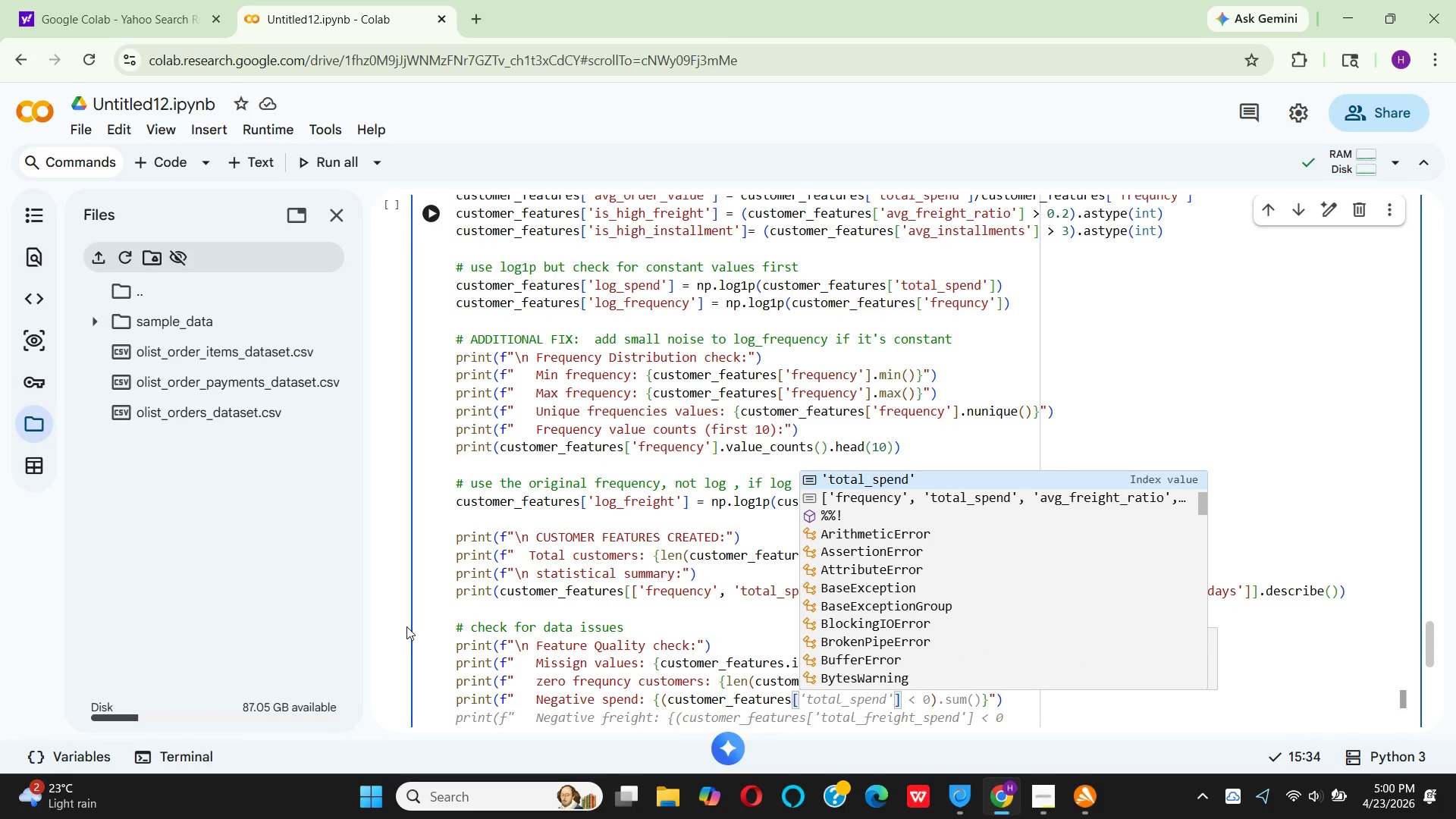 
key(Quote)
 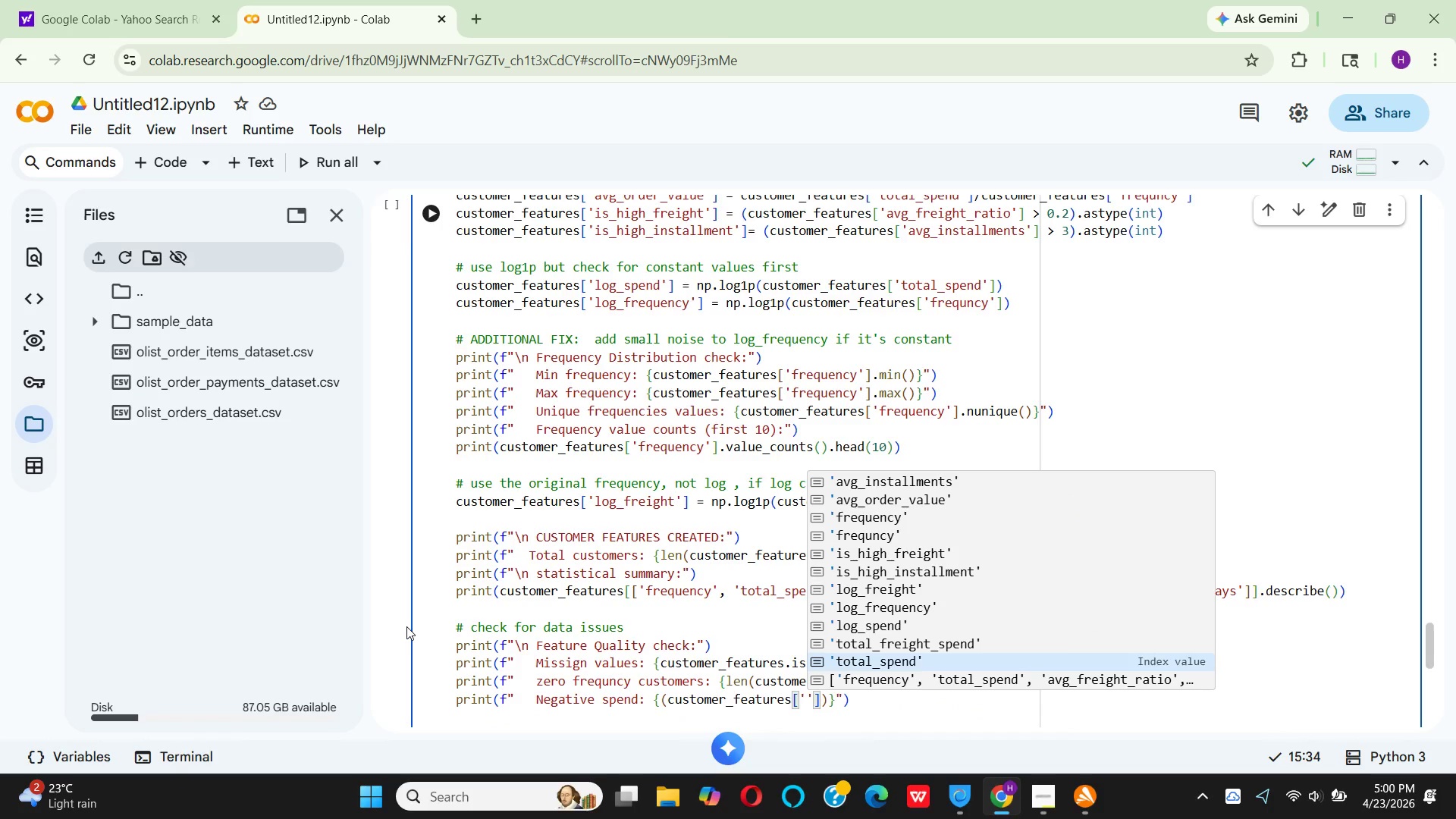 
key(Enter)
 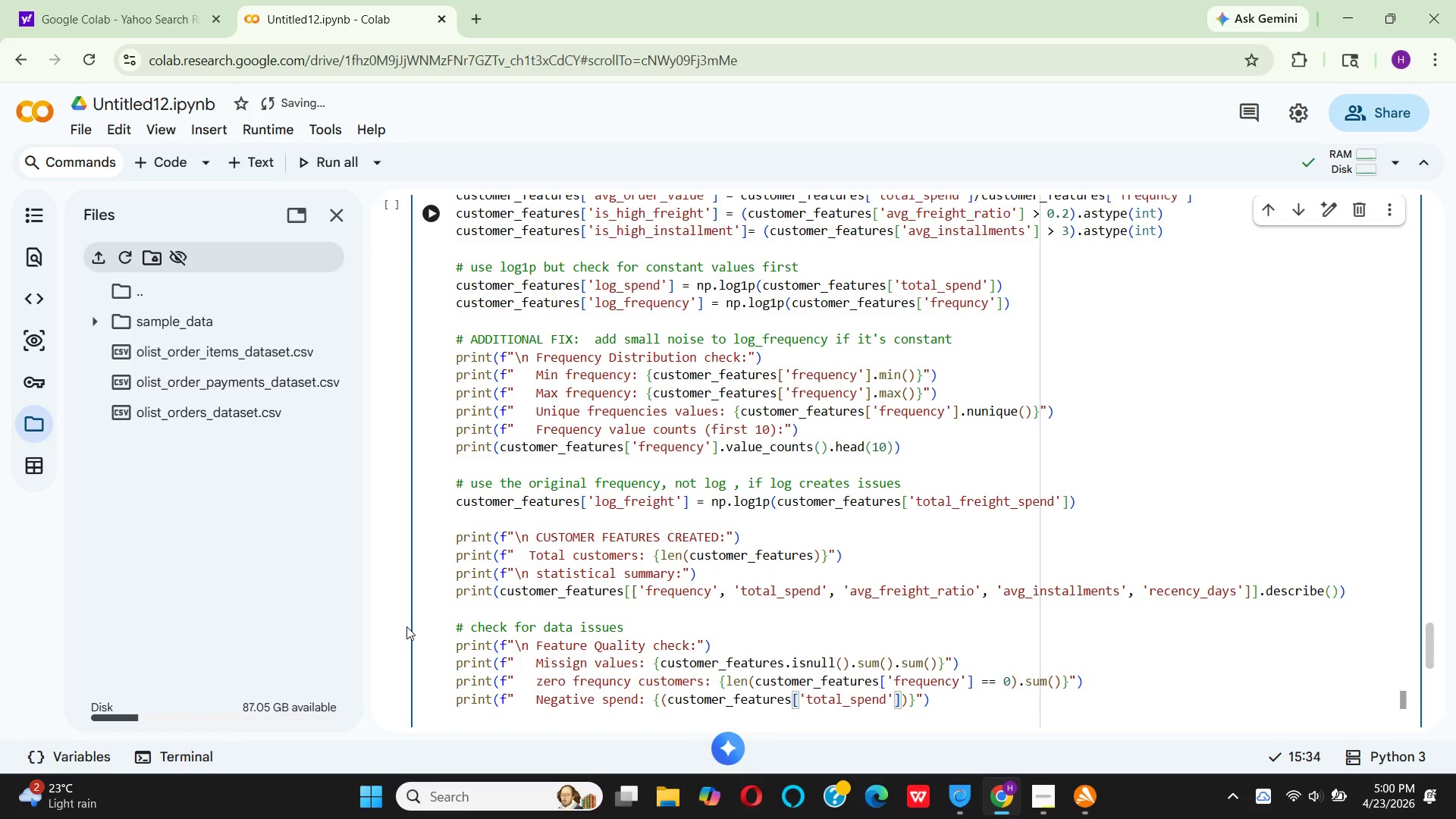 
key(ArrowRight)
 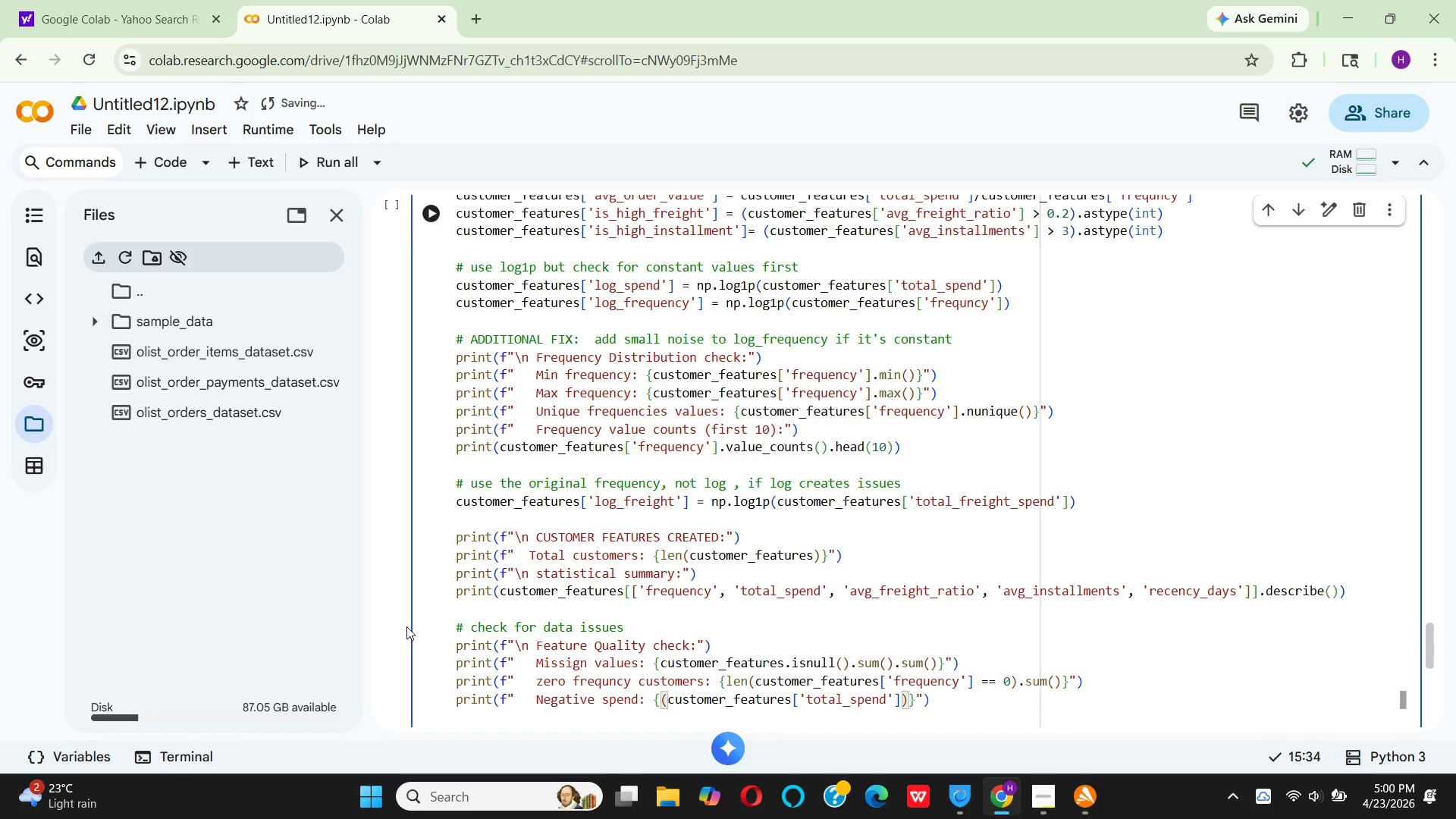 
key(Space)
 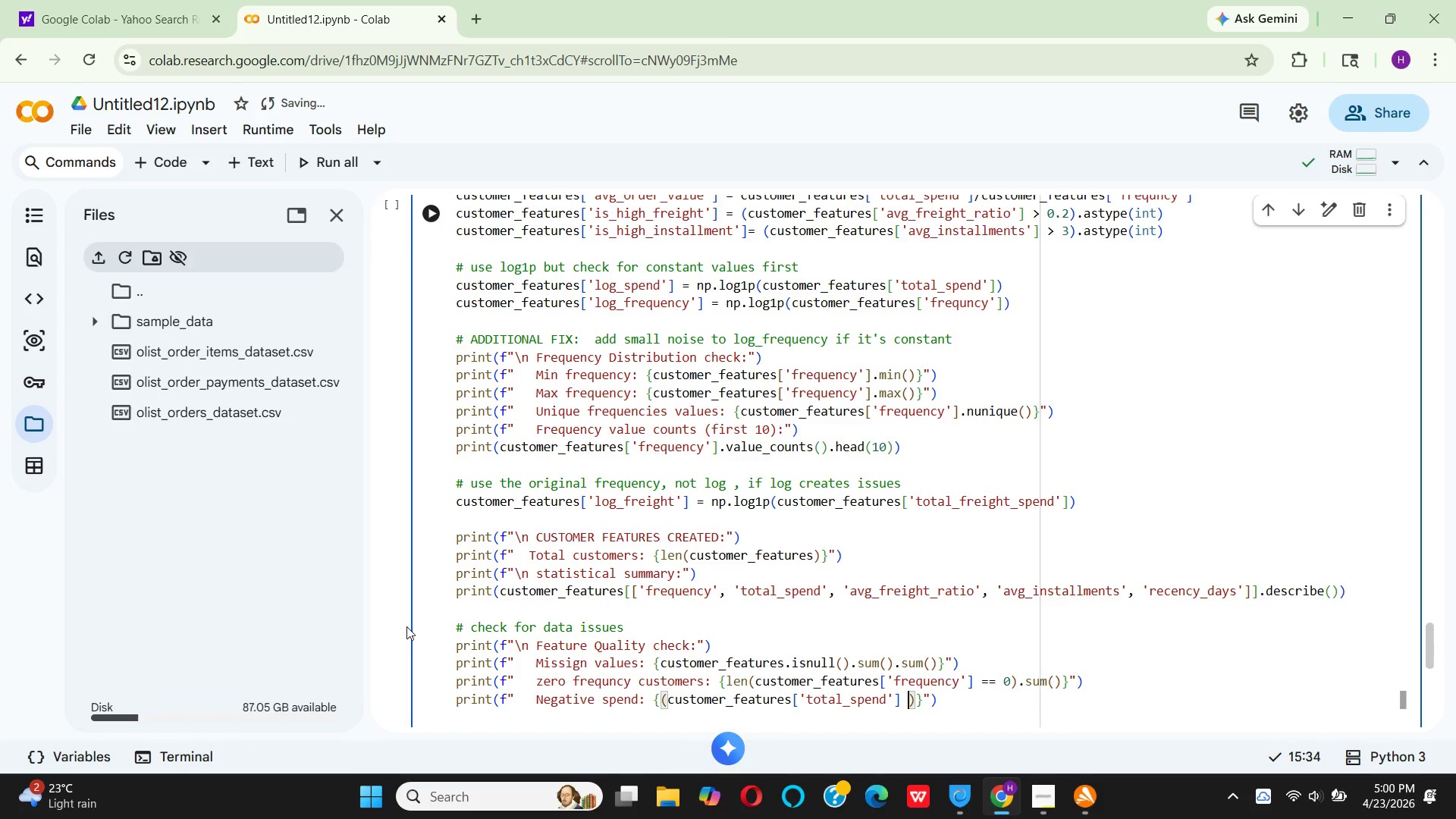 
key(Shift+Comma)
 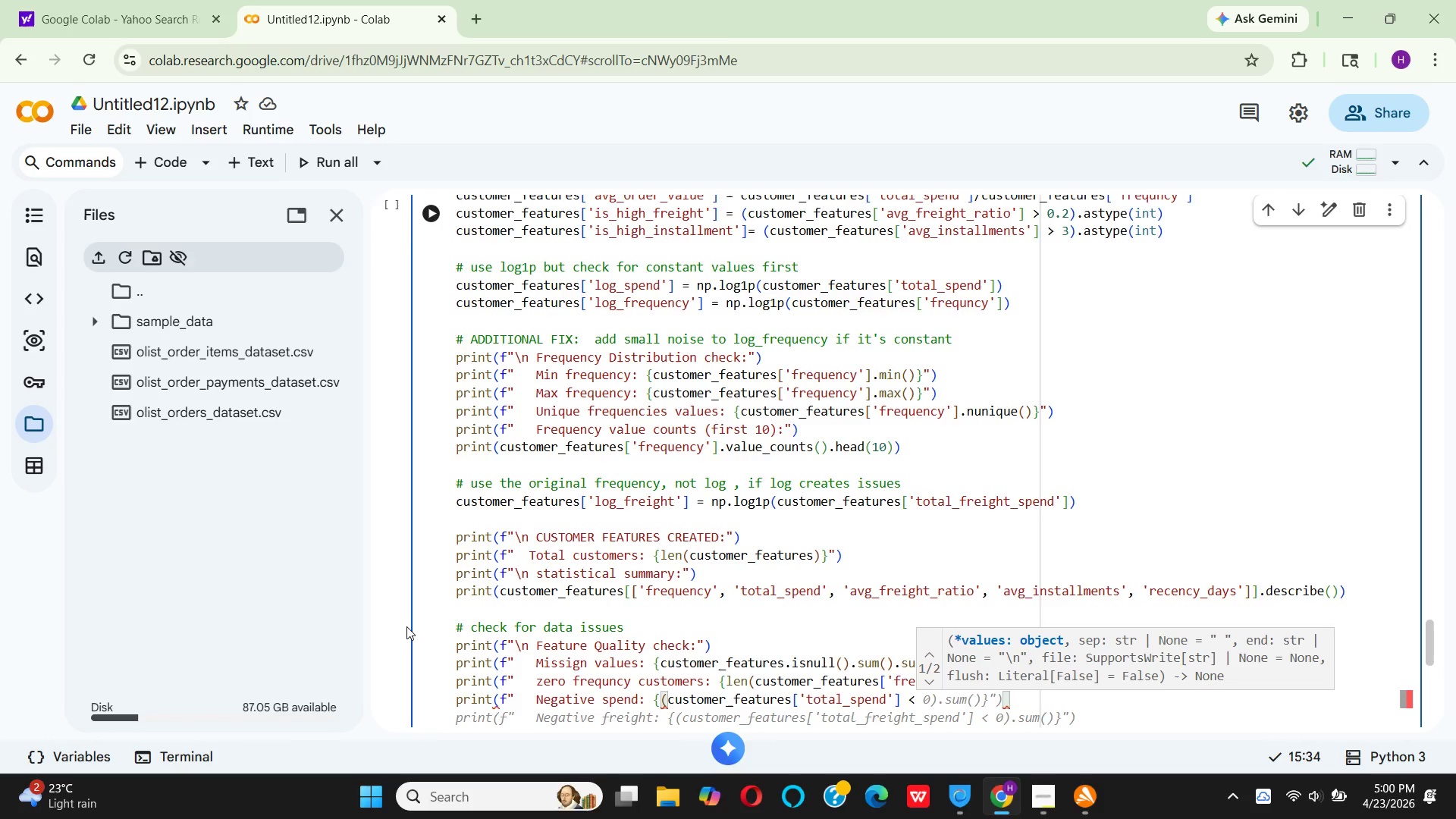 
key(0)
 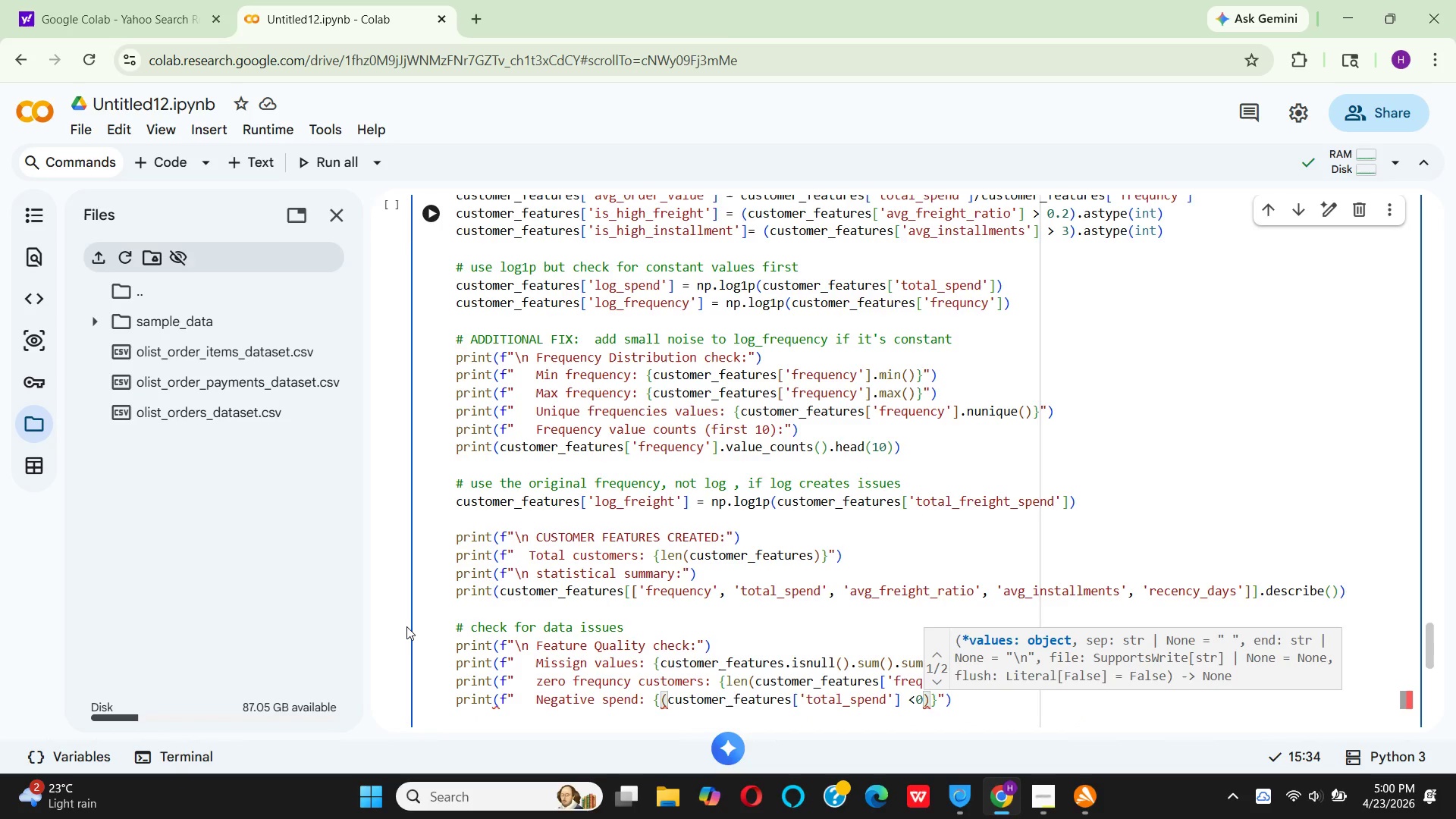 
key(ArrowRight)
 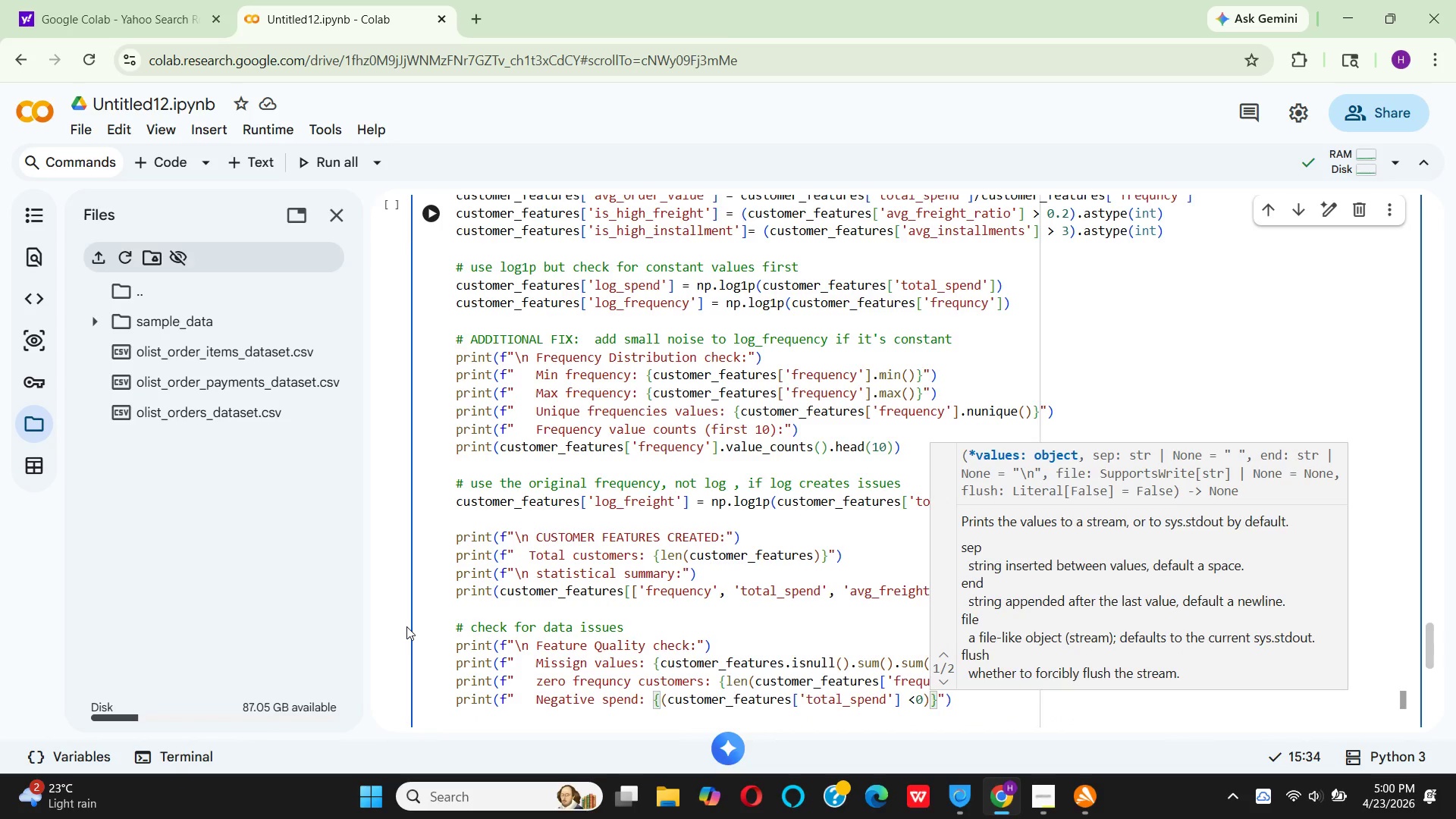 
type(.sum()
 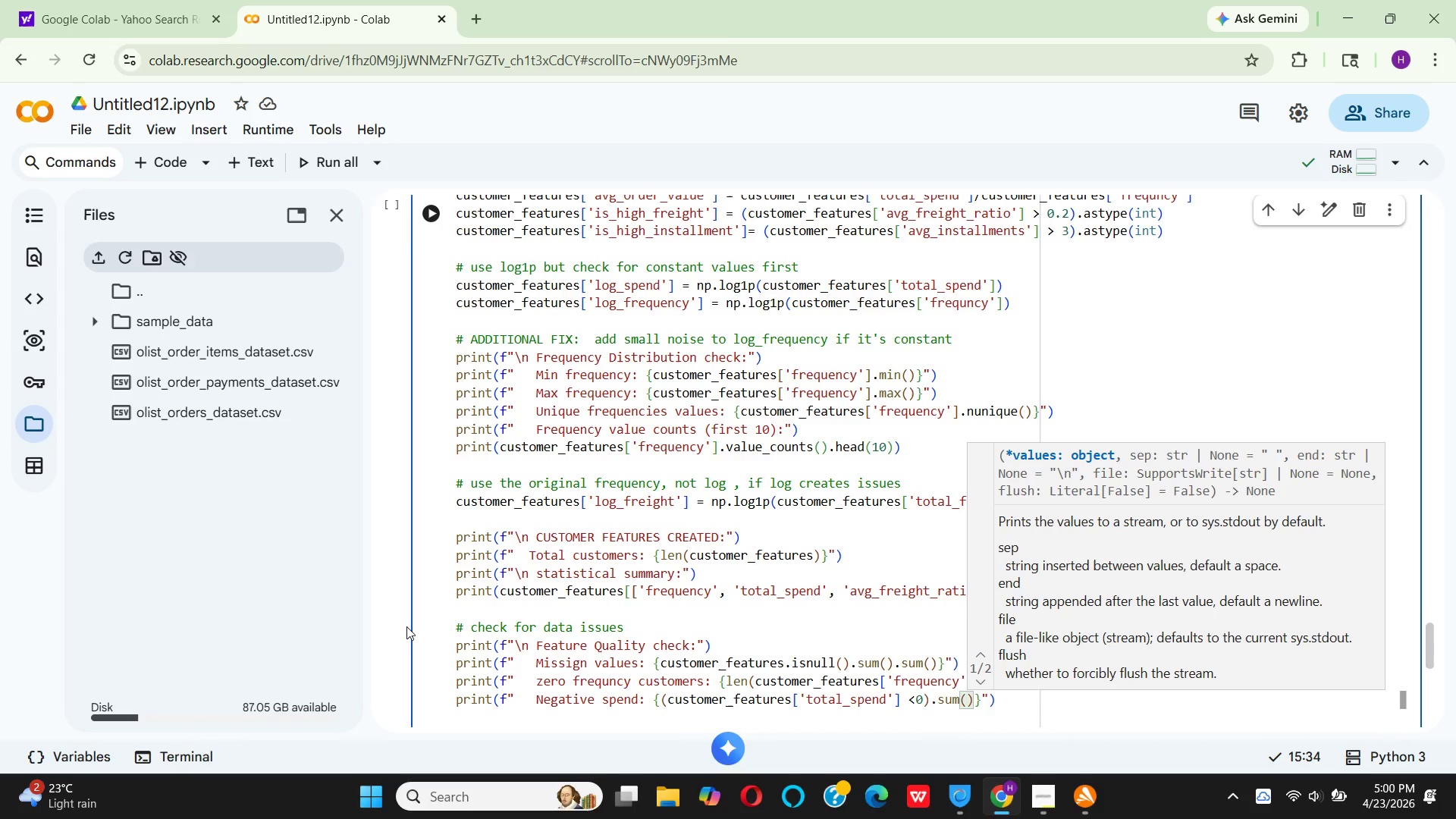 
key(ArrowRight)
 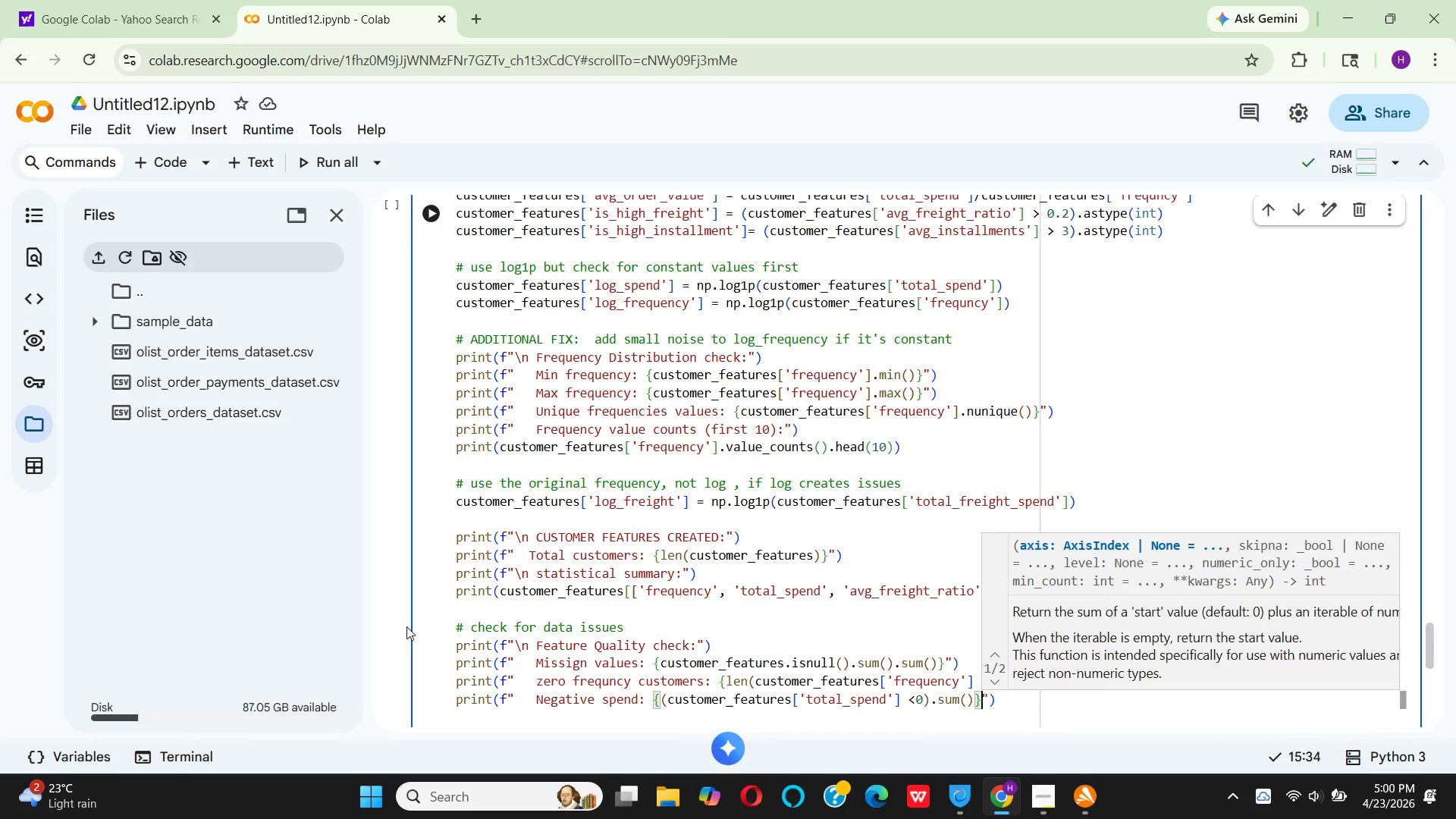 
key(ArrowRight)
 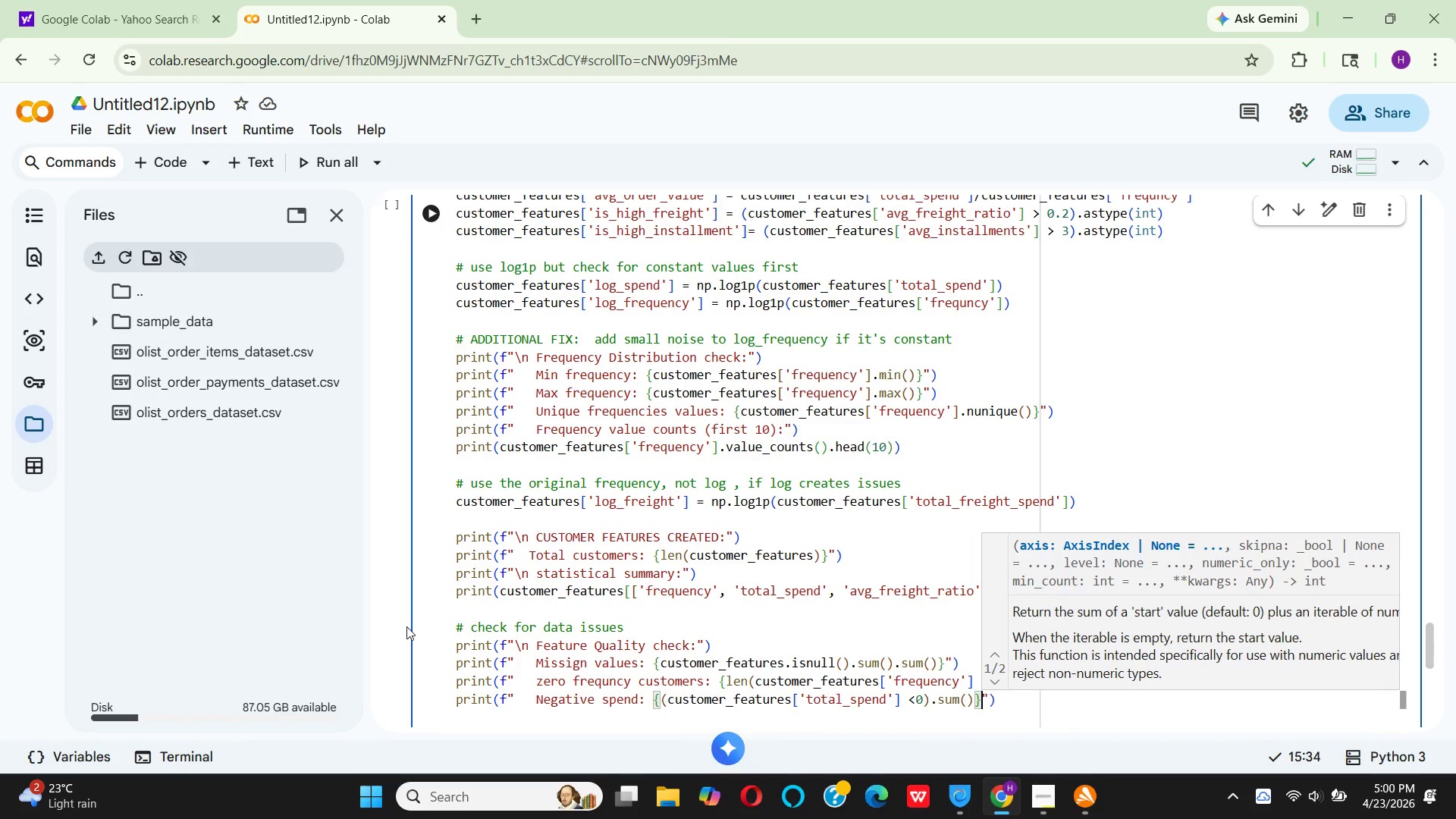 
key(ArrowRight)
 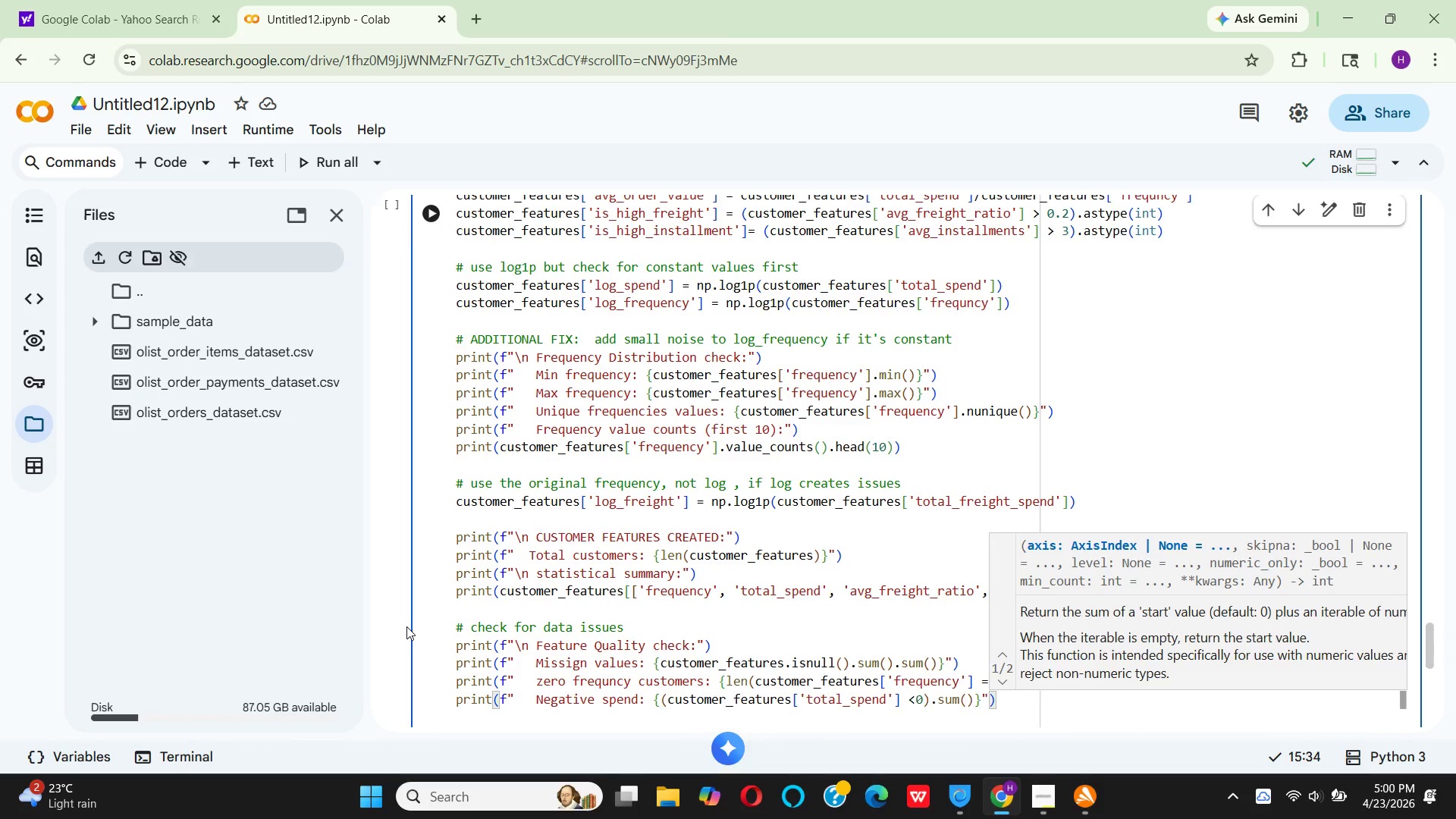 
key(ArrowRight)
 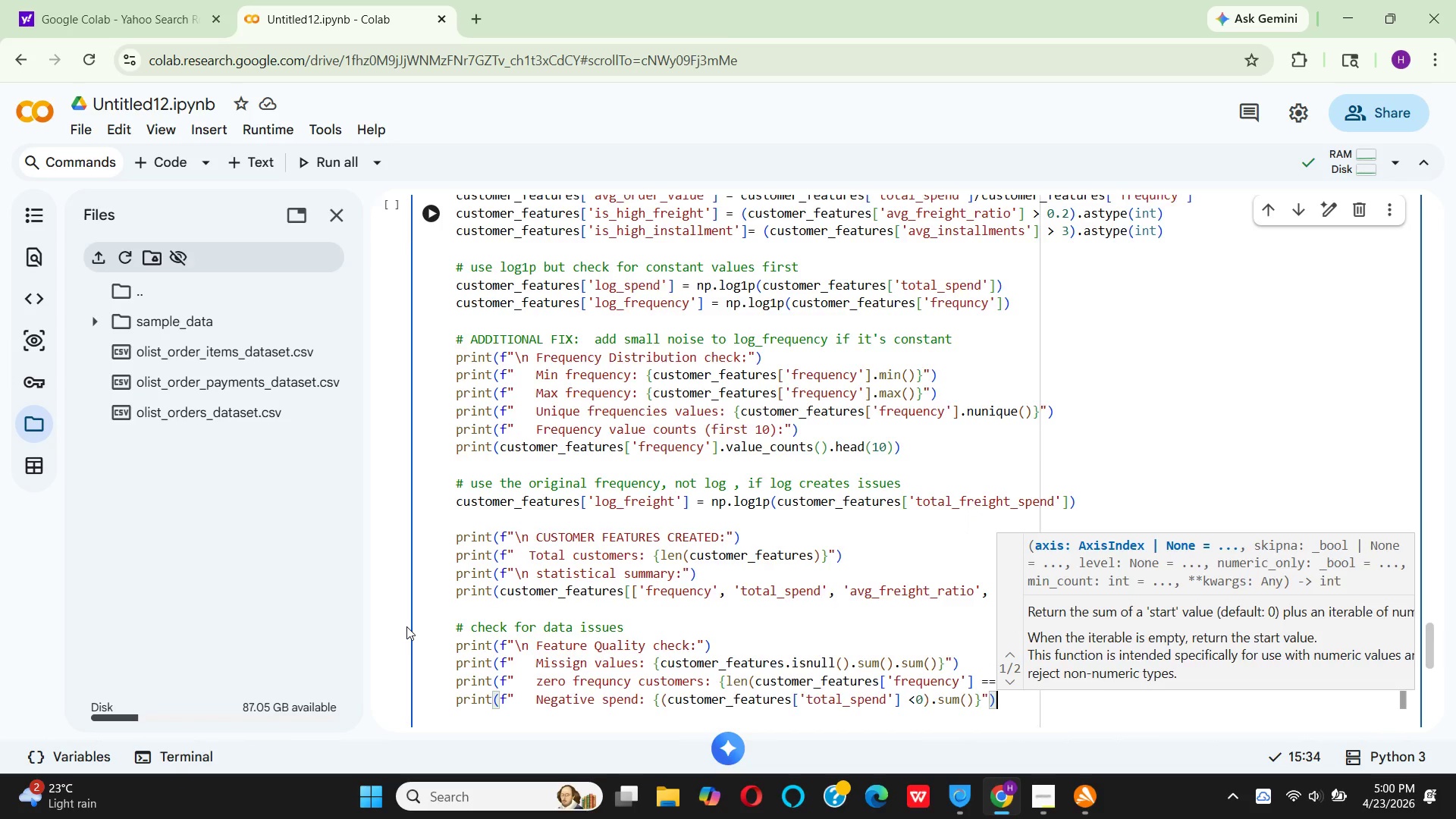 
key(Enter)
 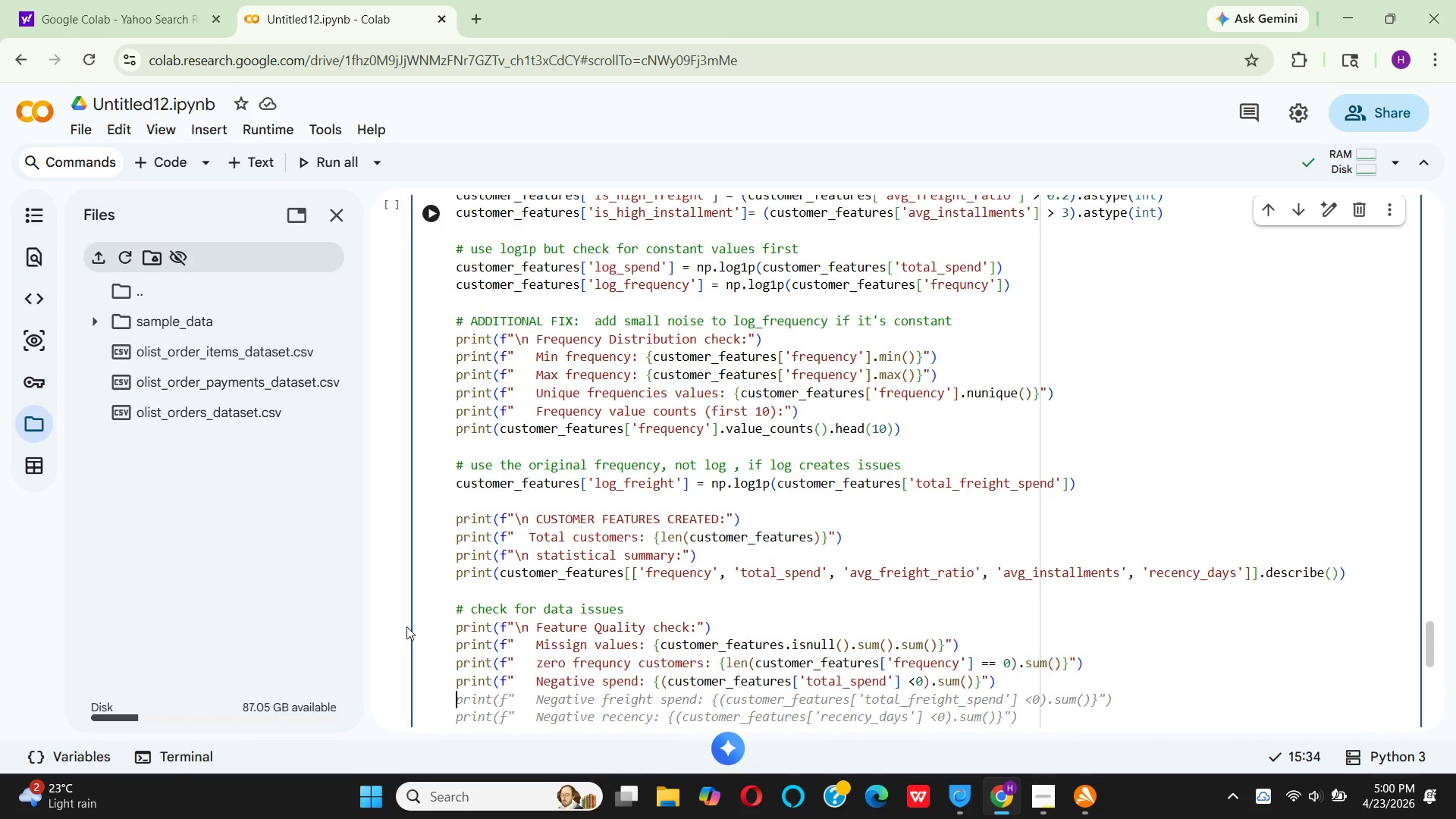 
wait(9.08)
 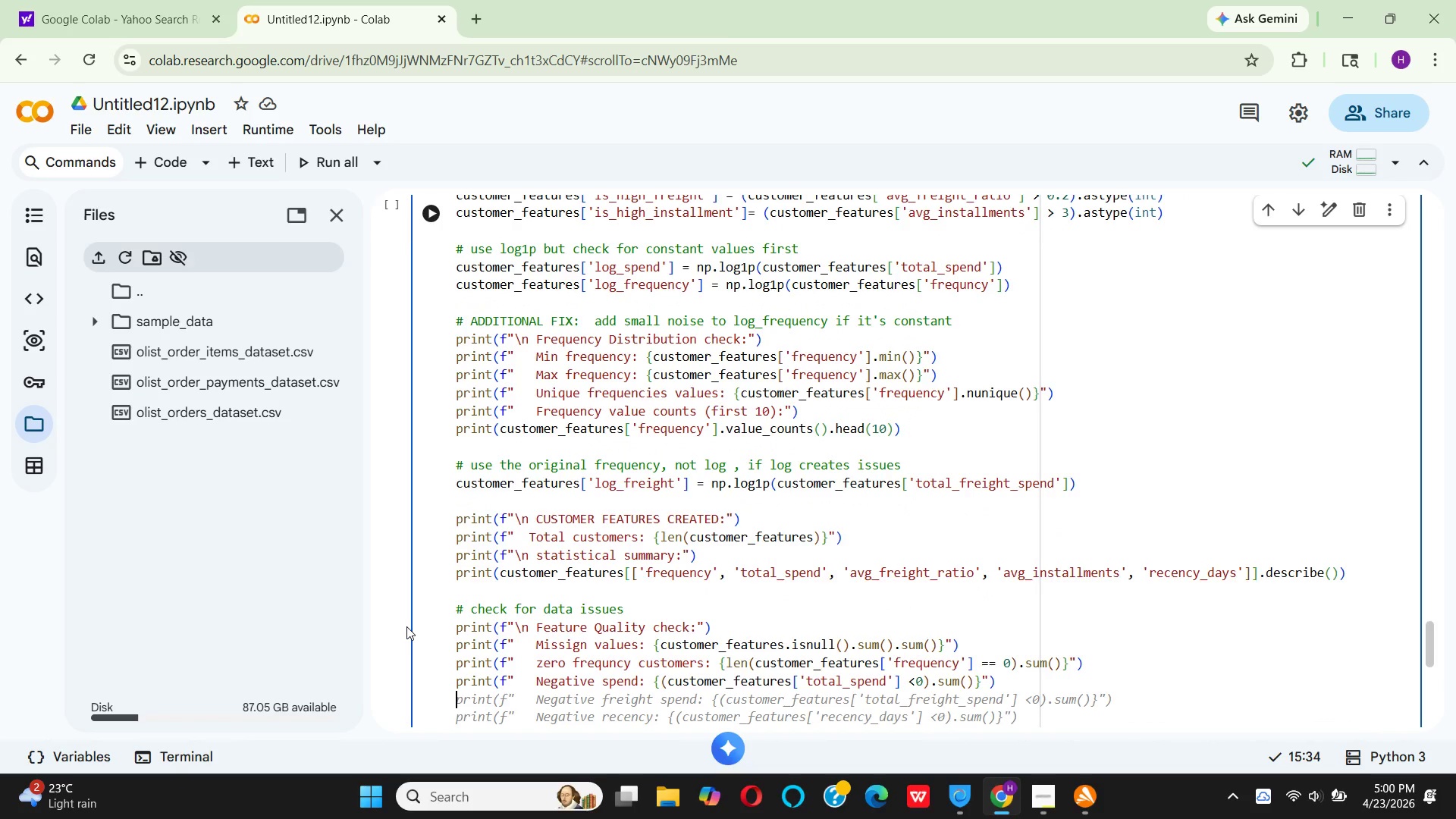 
left_click([921, 610])
 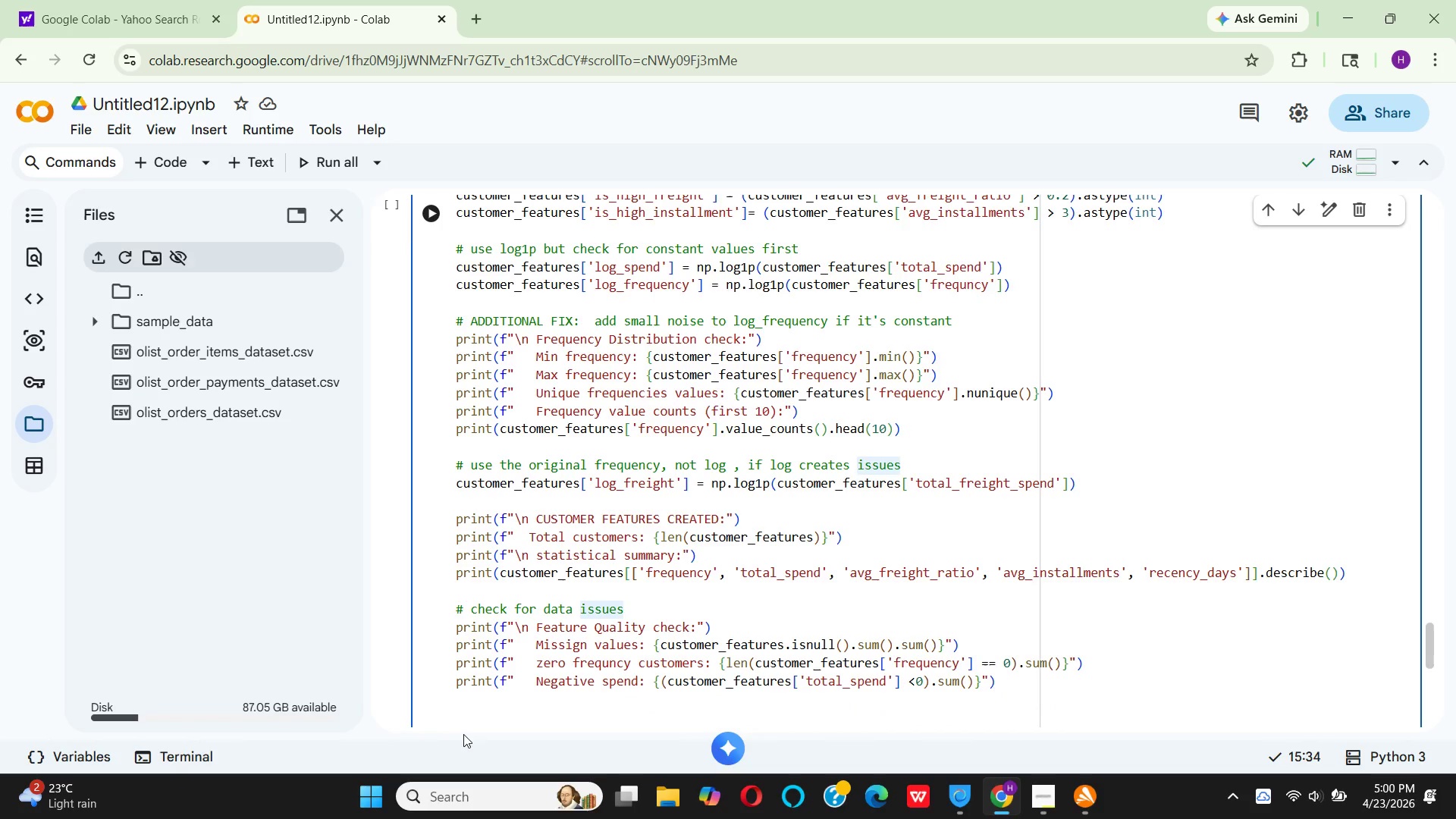 
left_click([466, 722])
 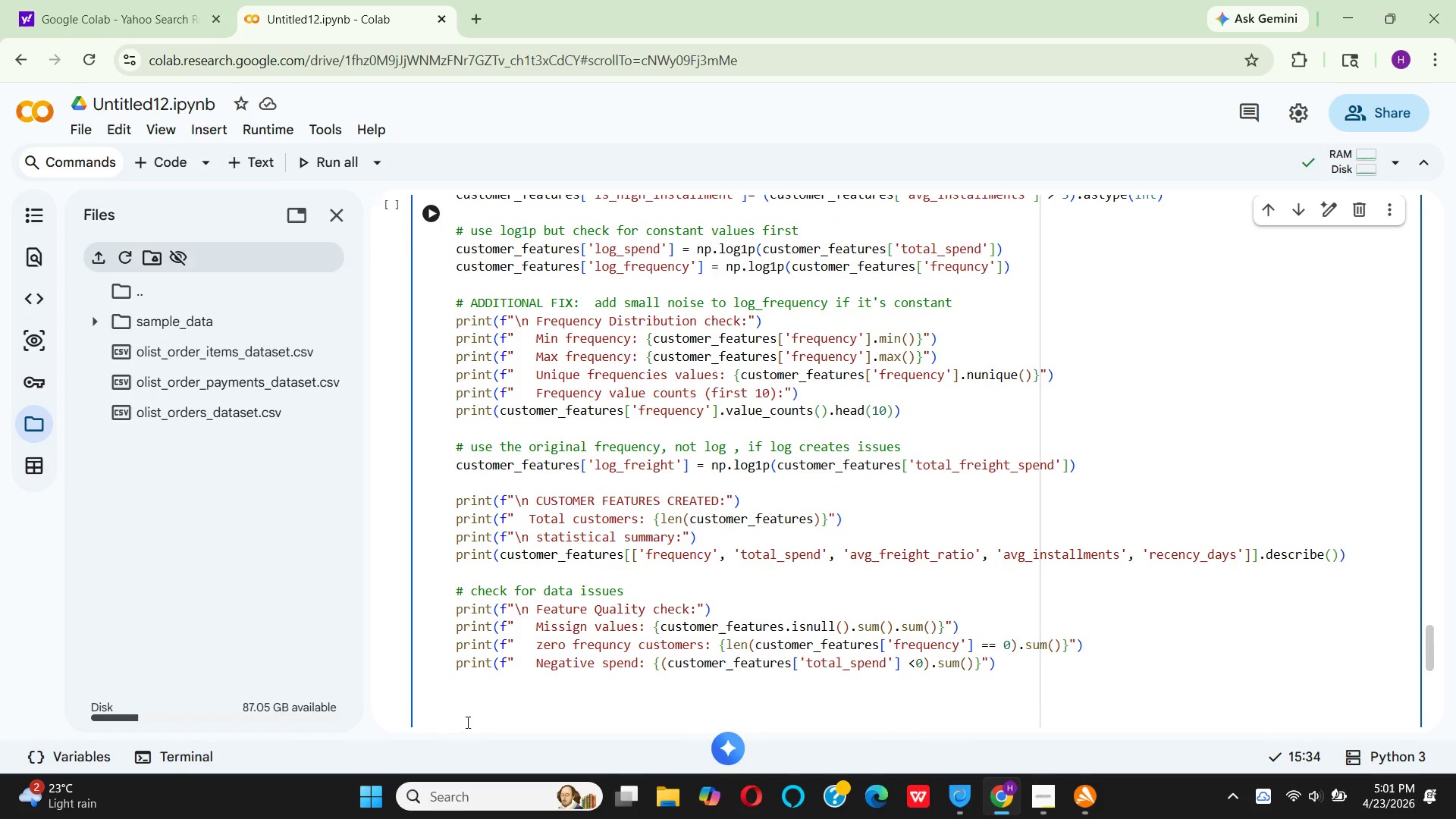 
key(Backspace)
 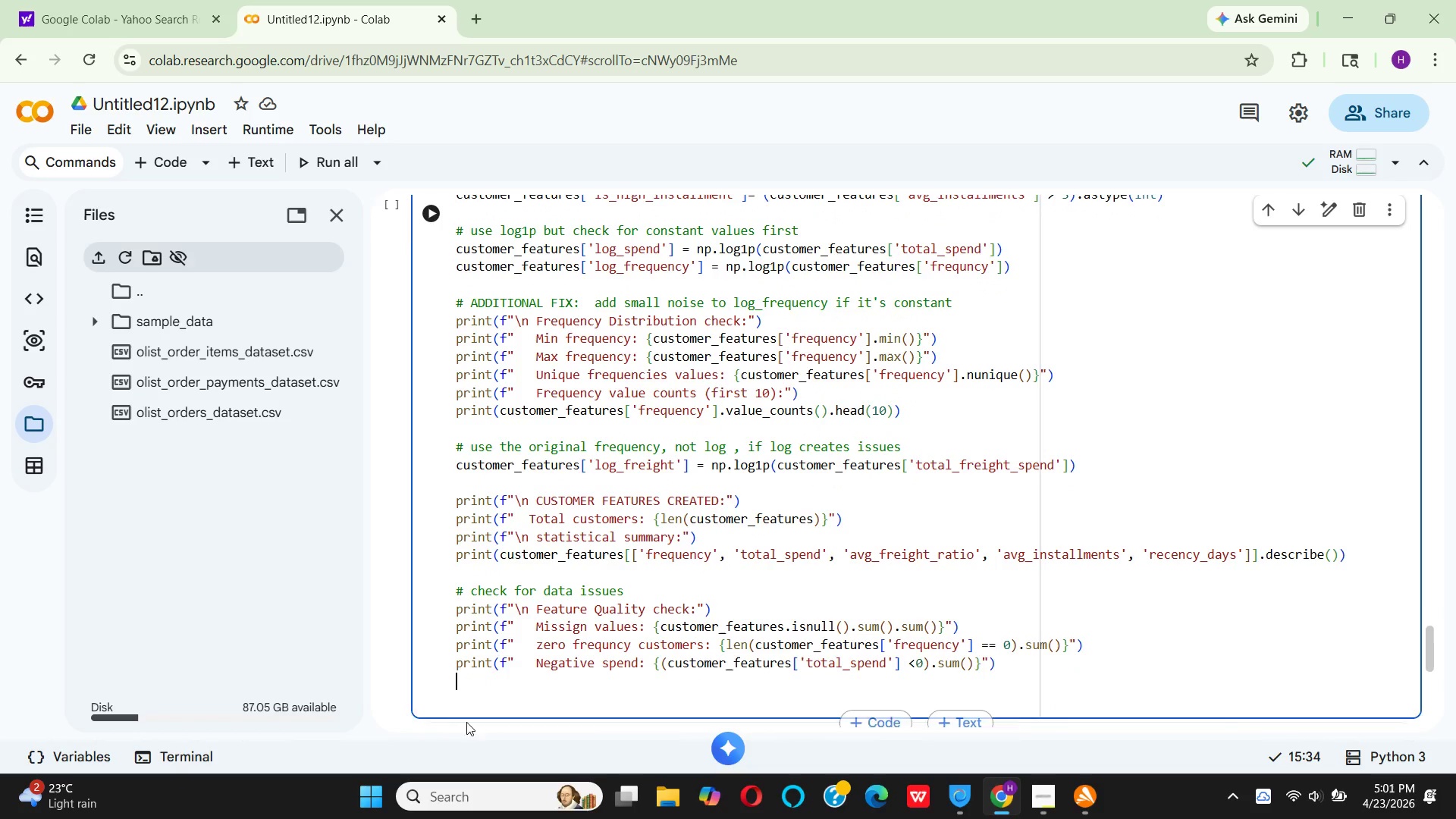 
key(Backspace)
 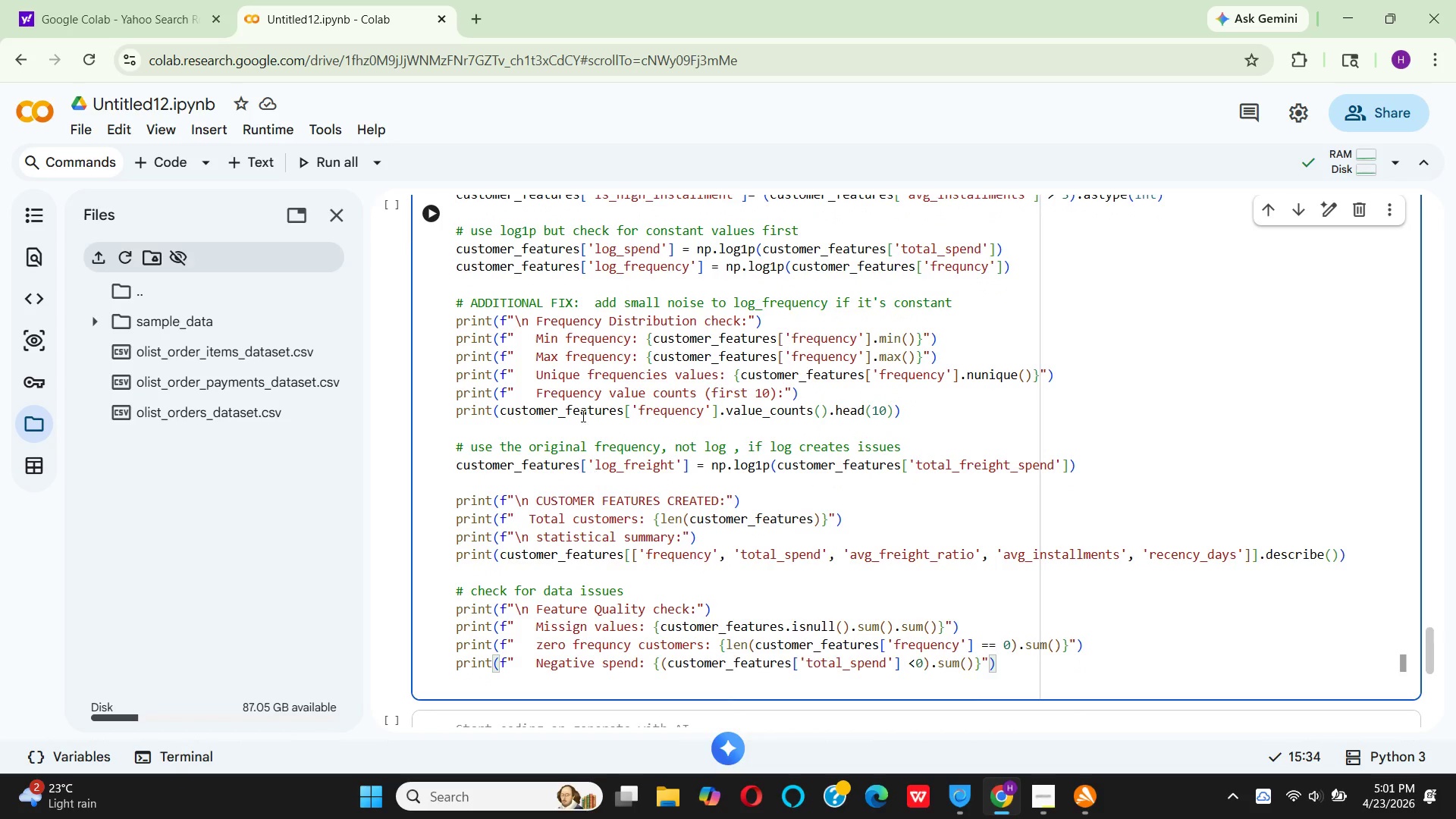 
scroll: coordinate [629, 443], scroll_direction: up, amount: 10.0
 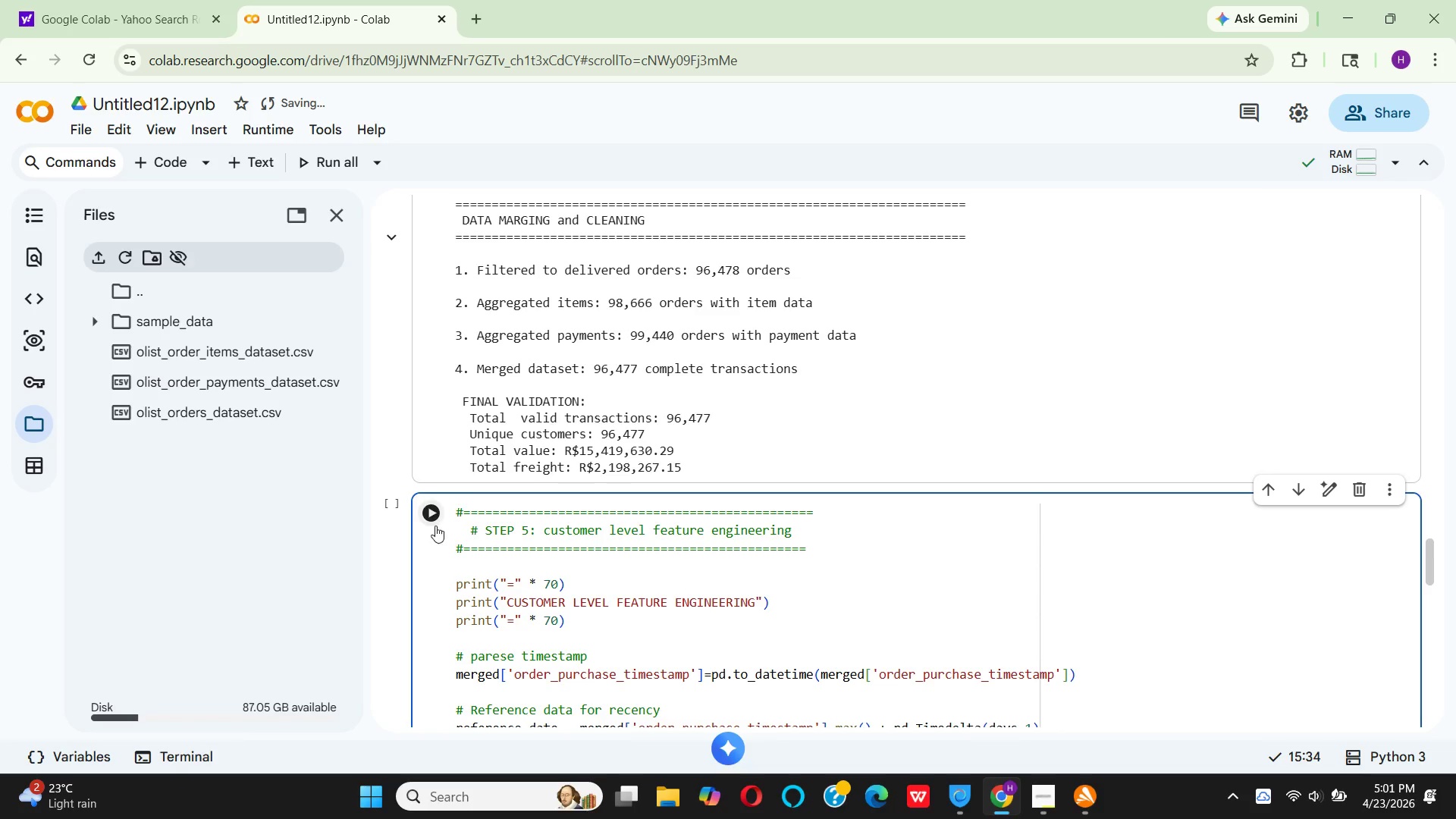 
left_click([433, 519])
 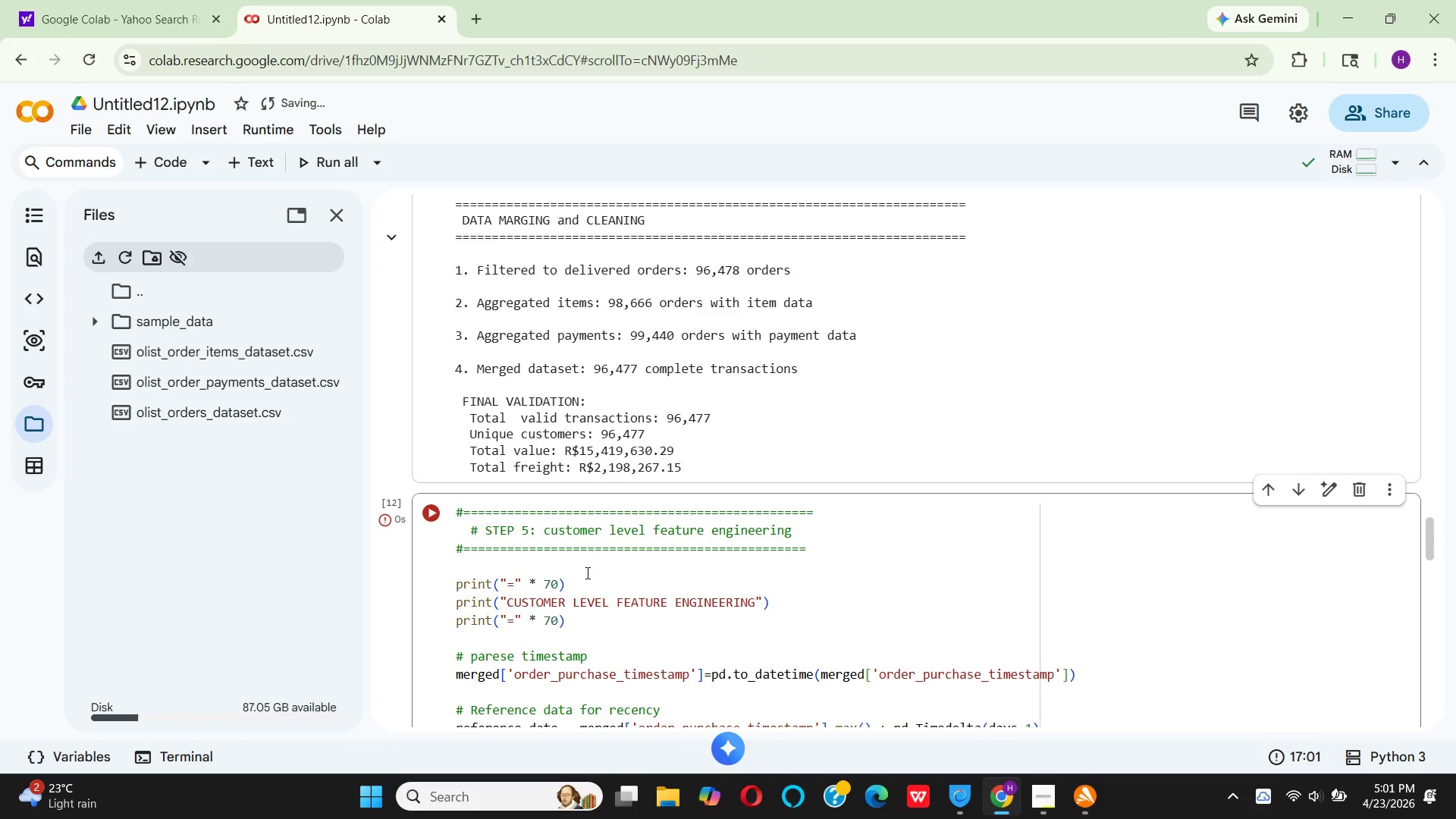 
scroll: coordinate [582, 564], scroll_direction: down, amount: 5.0
 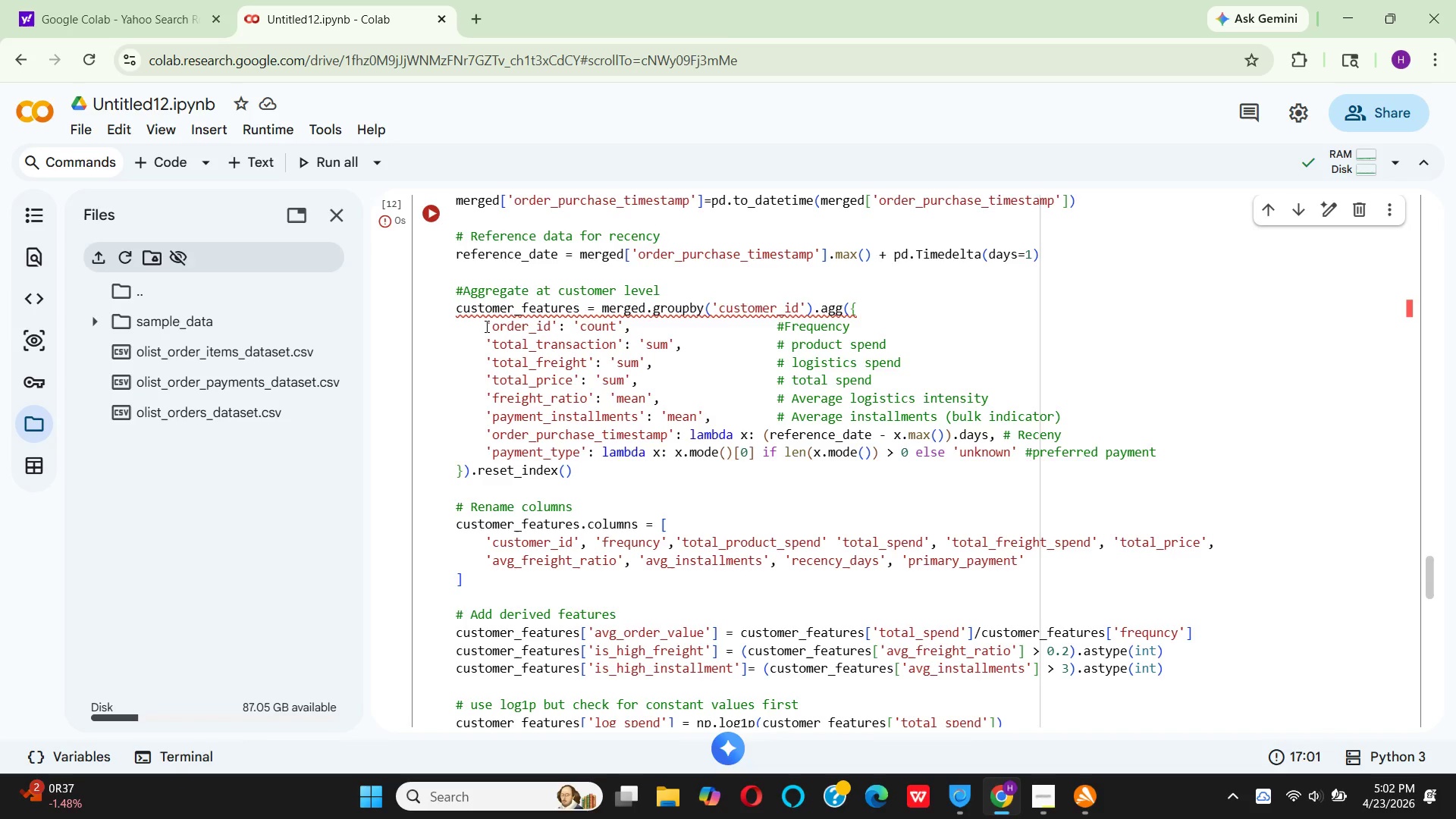 
wait(79.07)
 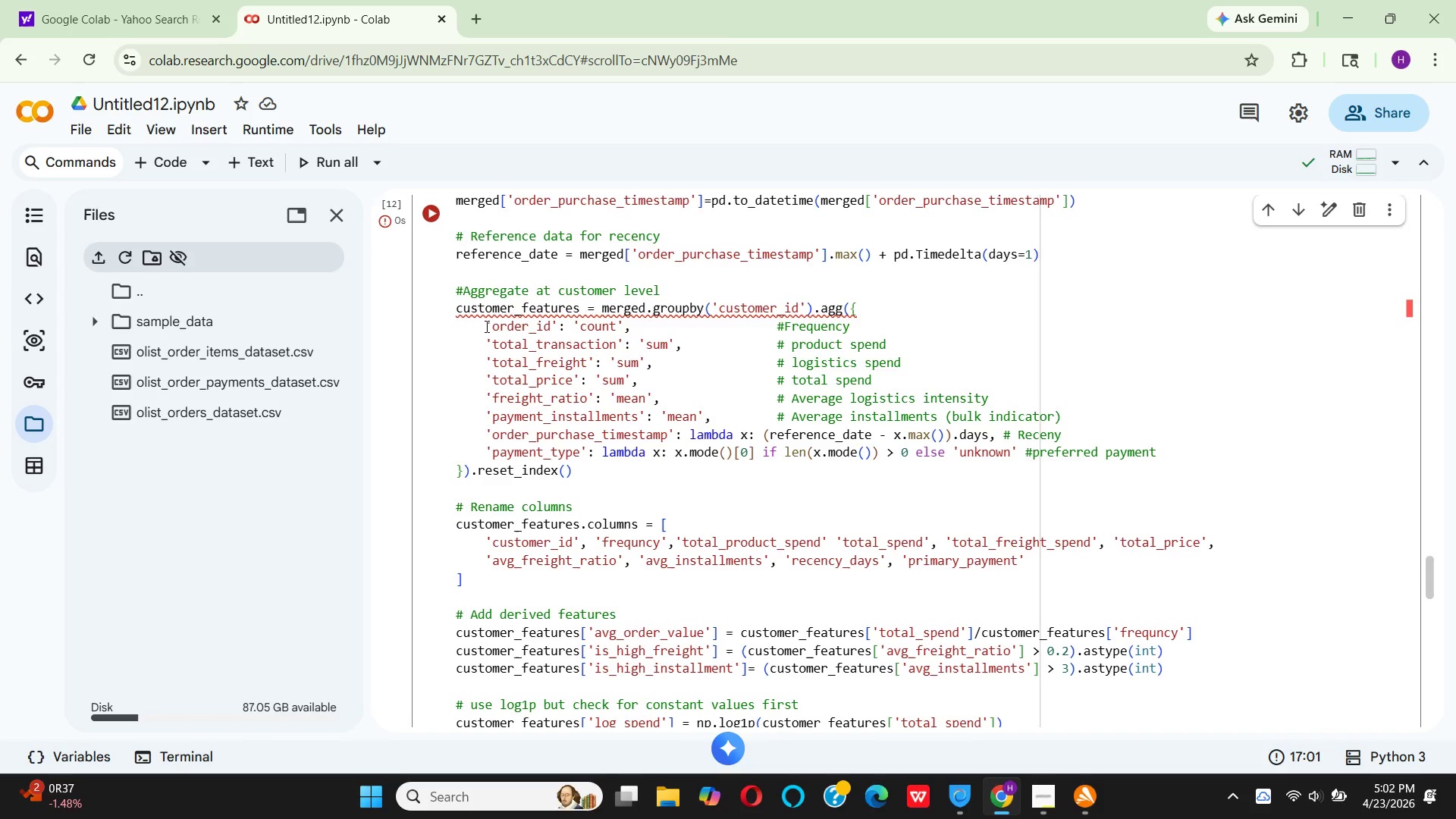 
scroll: coordinate [657, 372], scroll_direction: down, amount: 9.0
 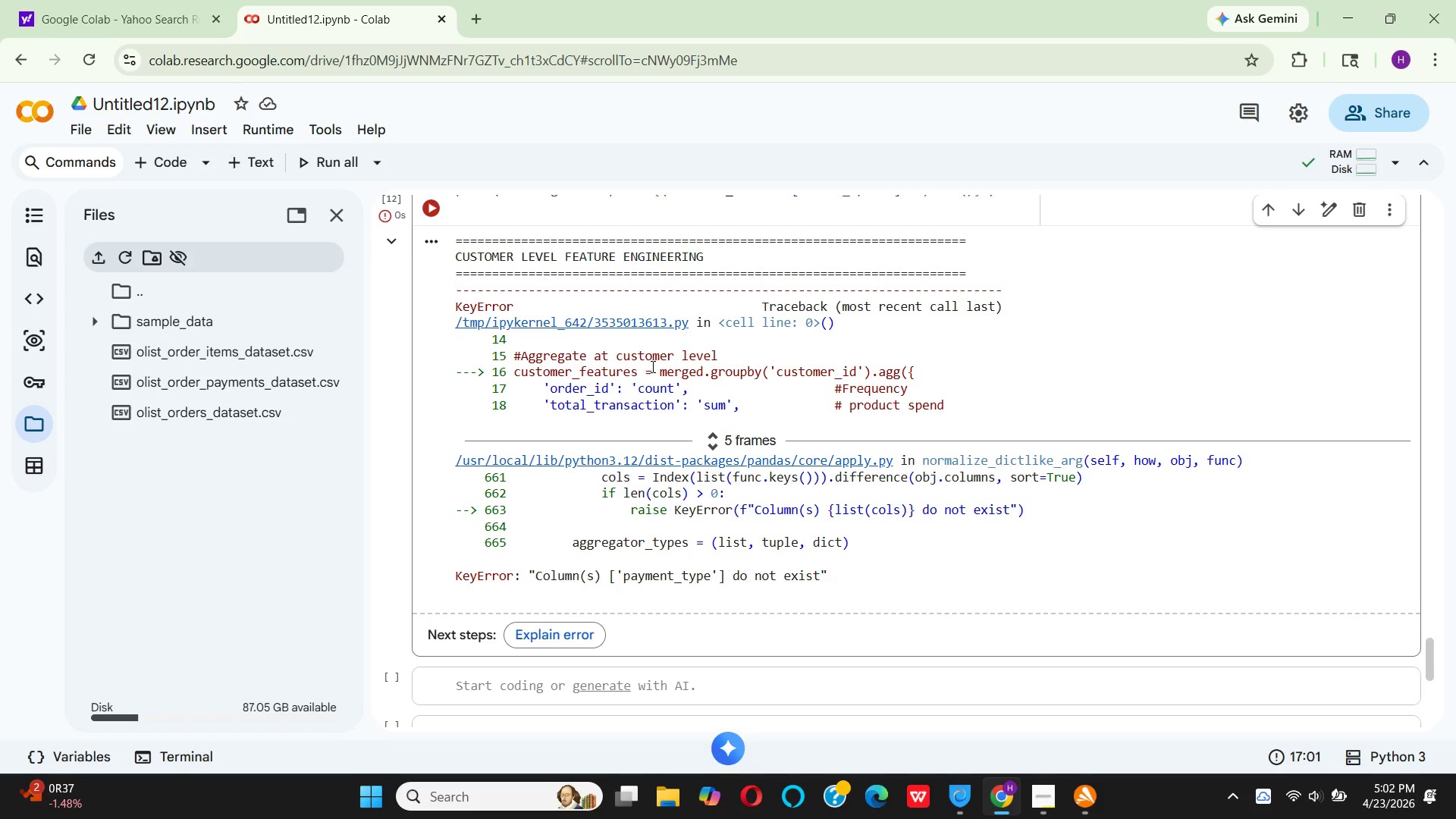 
wait(9.95)
 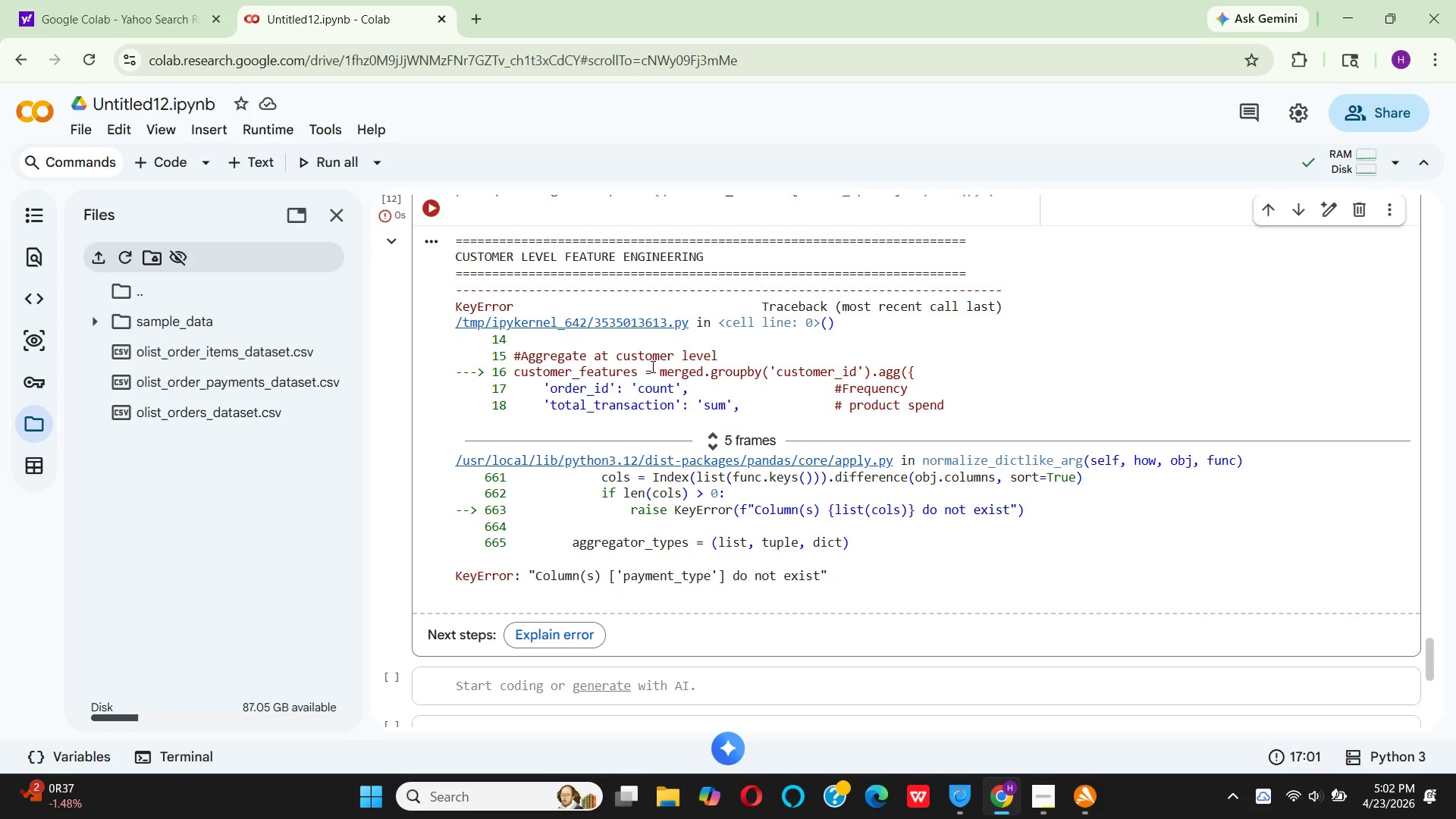 
scroll: coordinate [681, 383], scroll_direction: up, amount: 13.0
 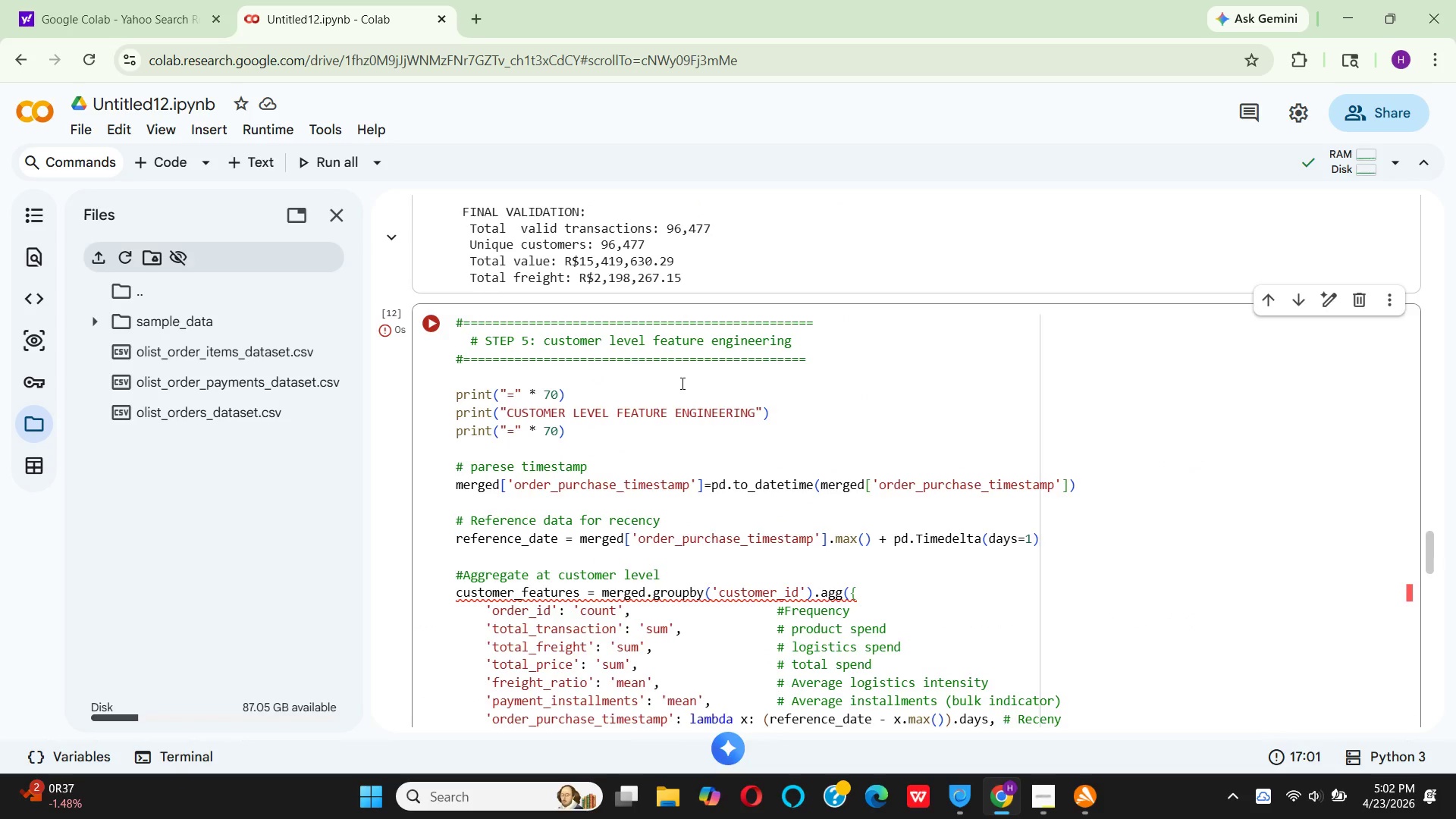 
scroll: coordinate [681, 383], scroll_direction: down, amount: 3.0
 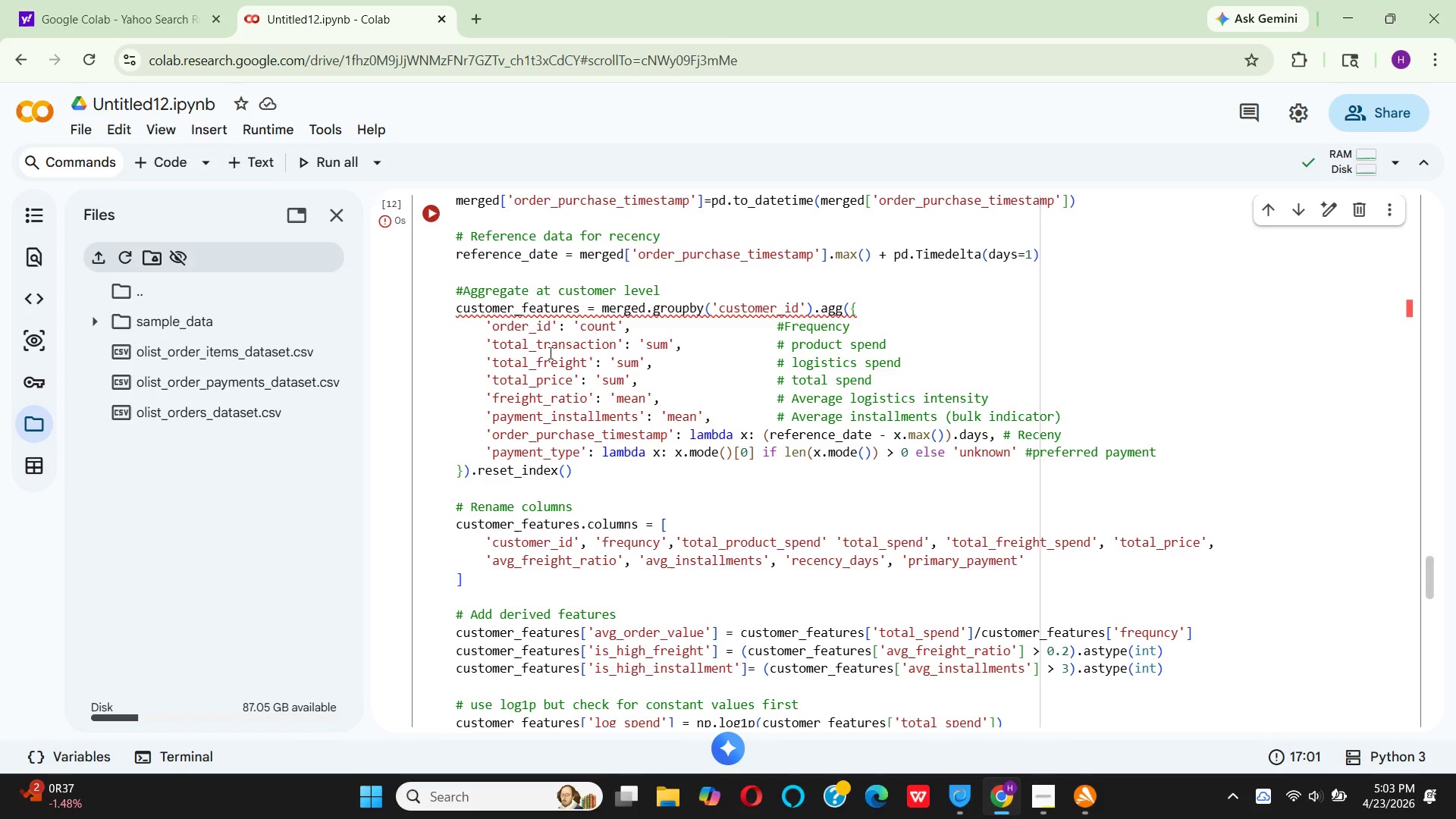 
wait(67.48)
 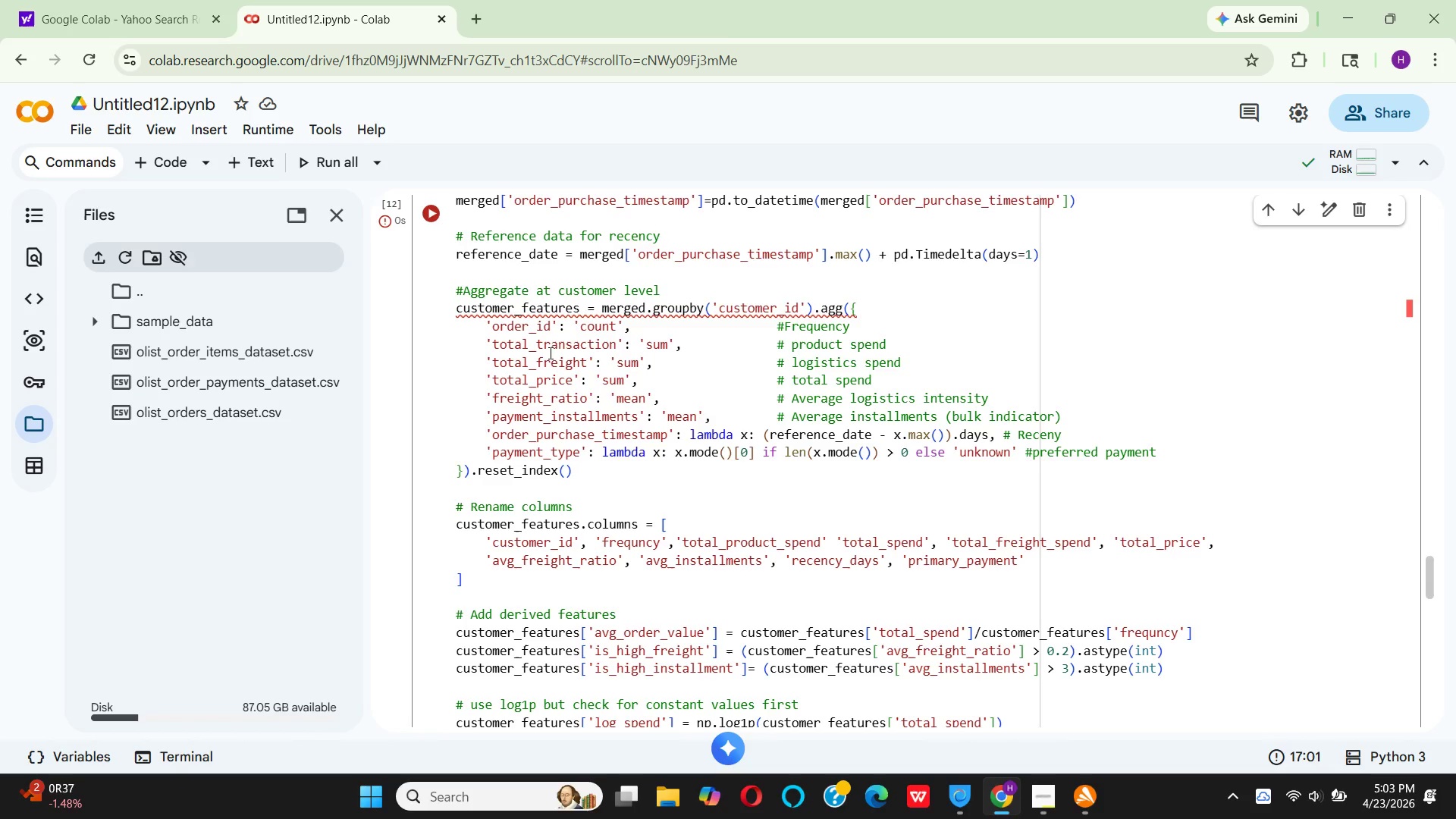 
left_click_drag(start_coordinate=[652, 386], to_coordinate=[484, 385])
 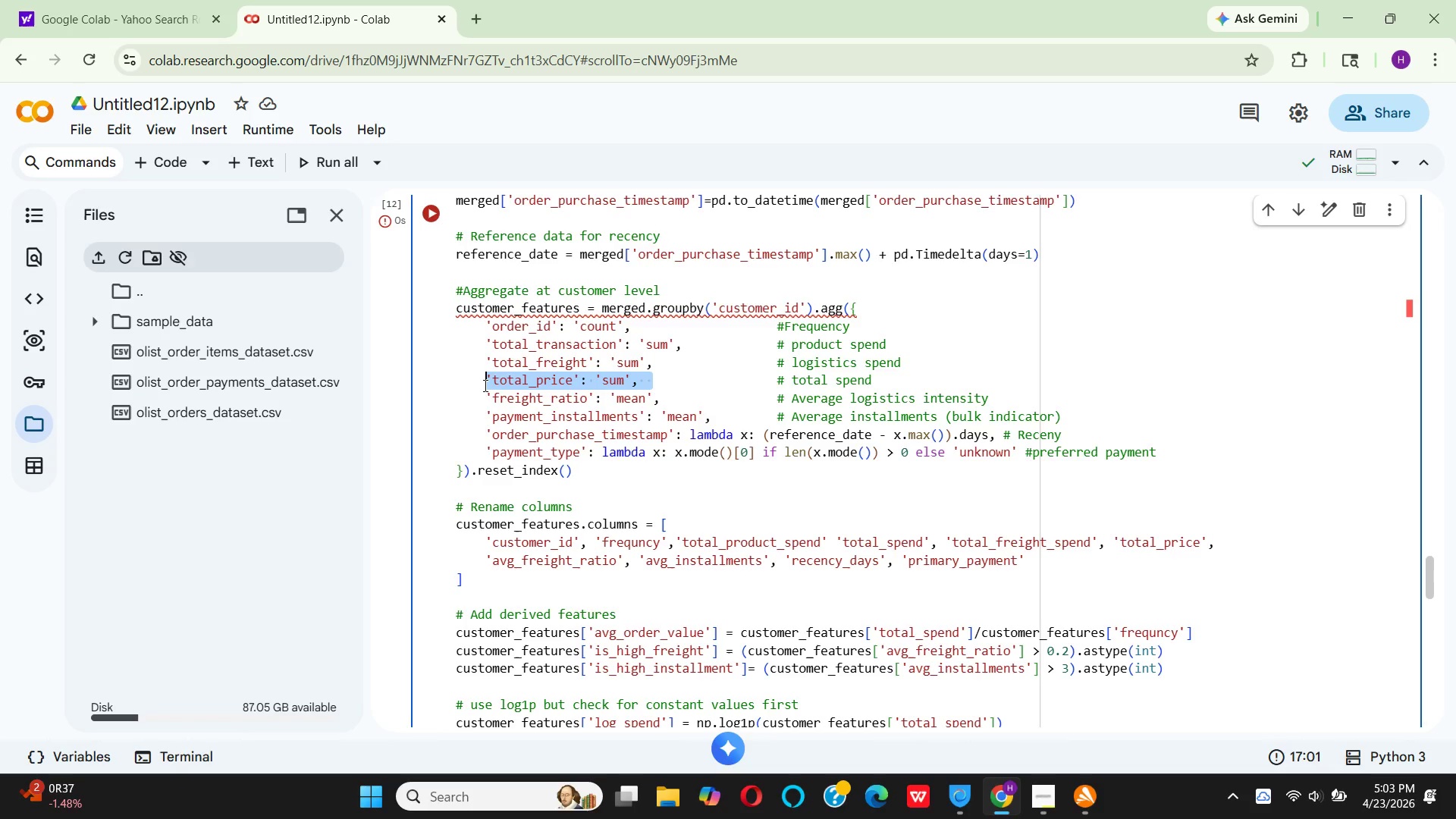 
key(Control+C)
 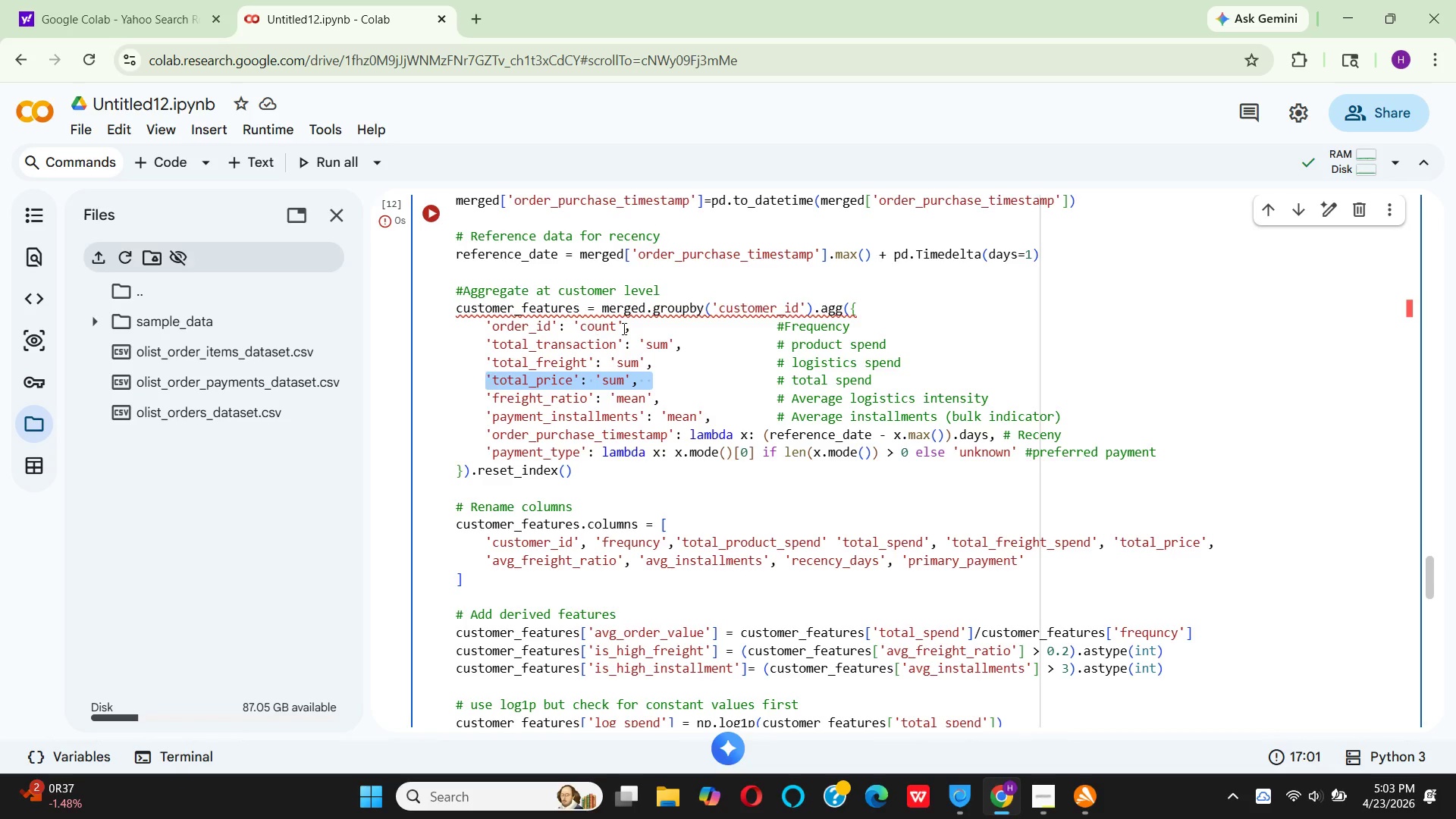 
left_click([639, 328])
 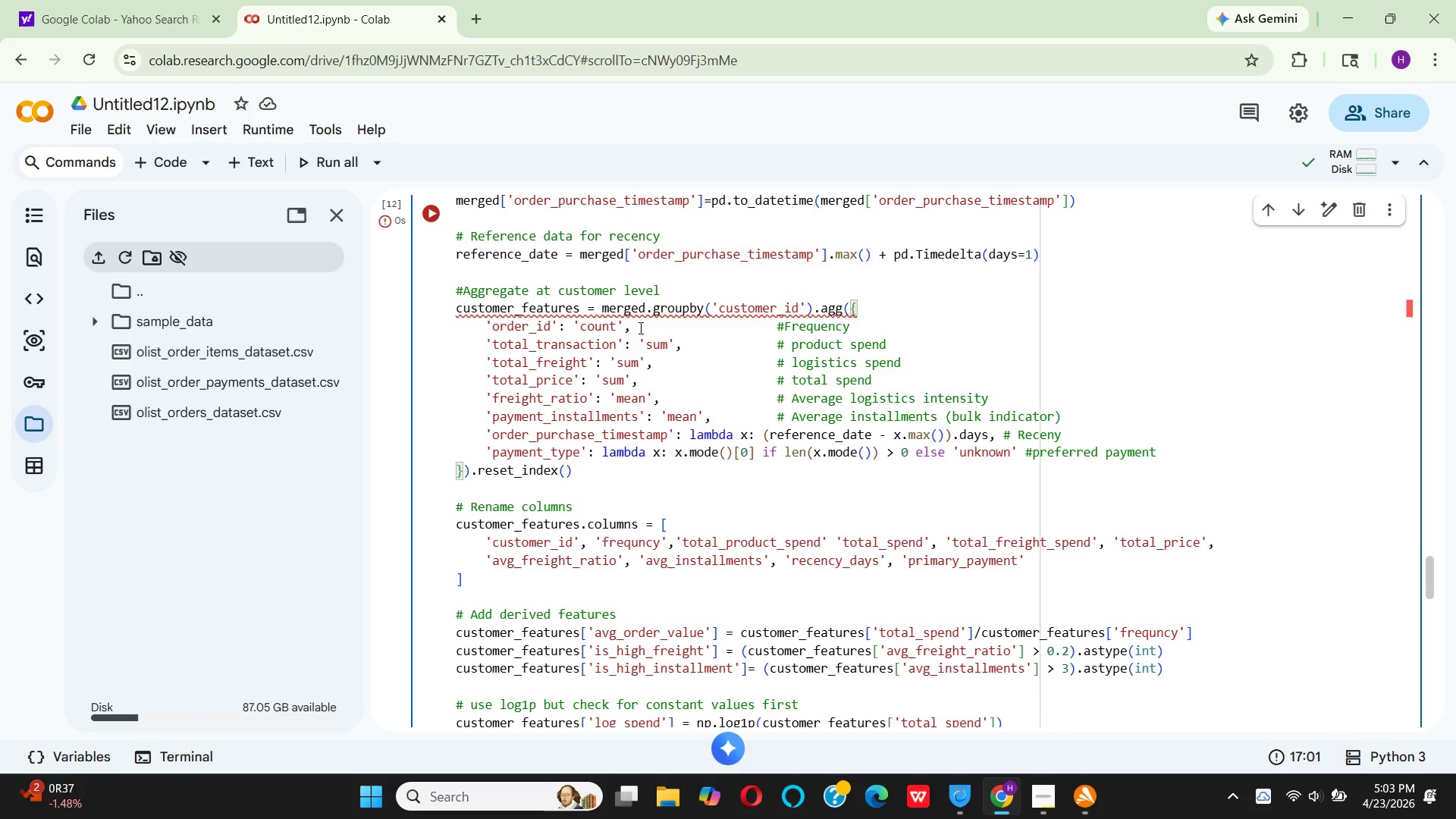 
key(Enter)
 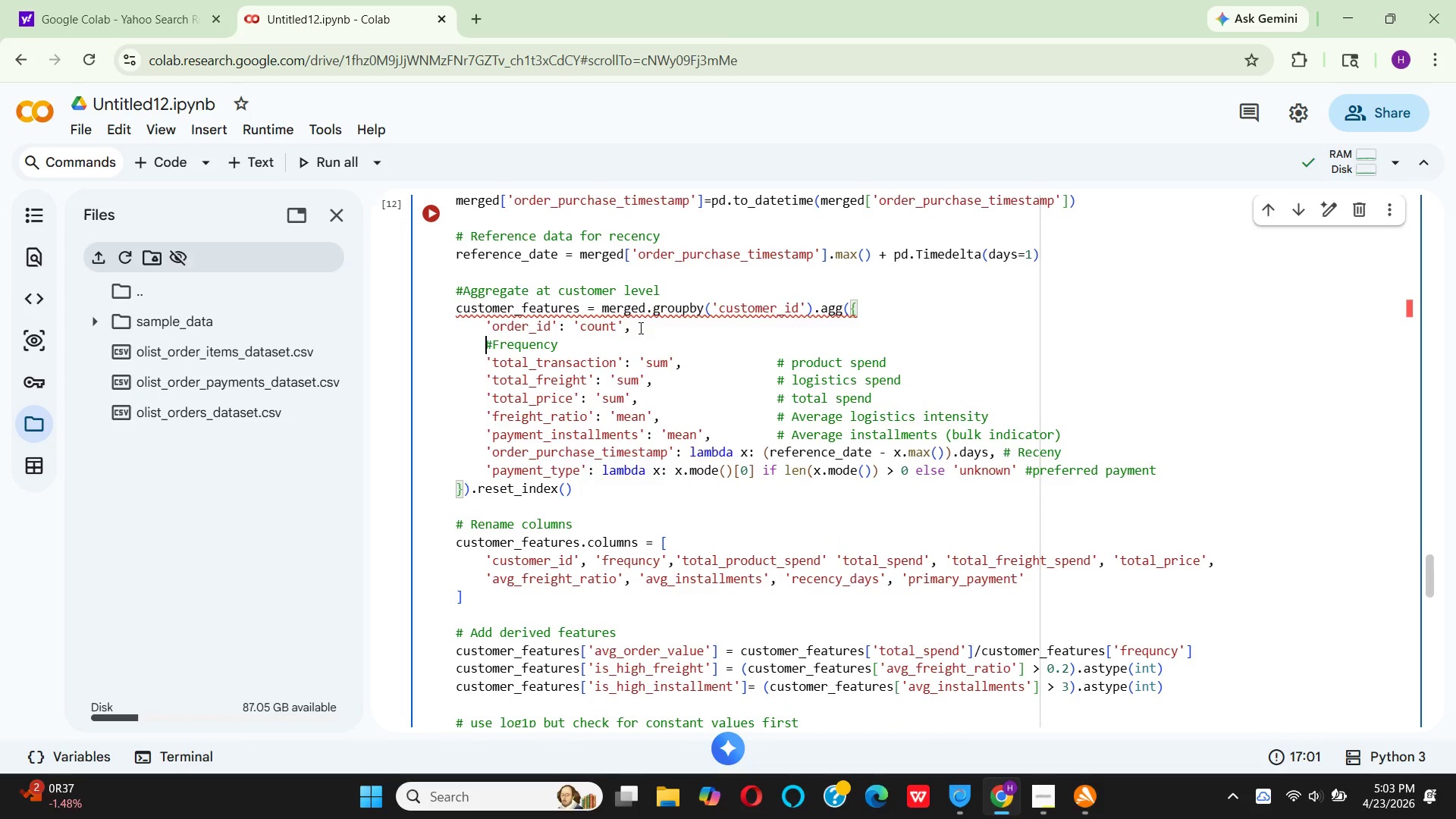 
key(Control+Z)
 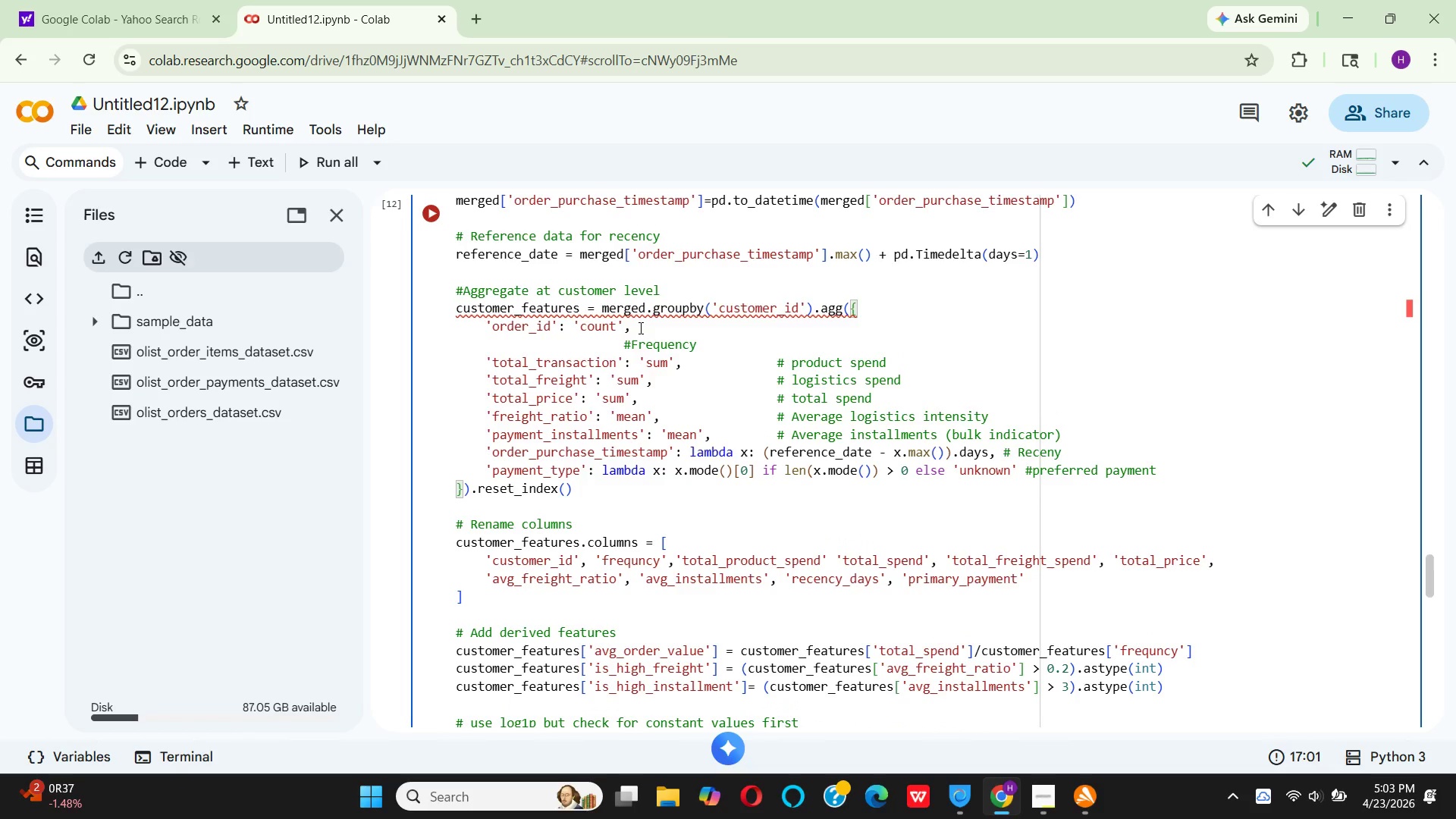 
key(Control+Z)
 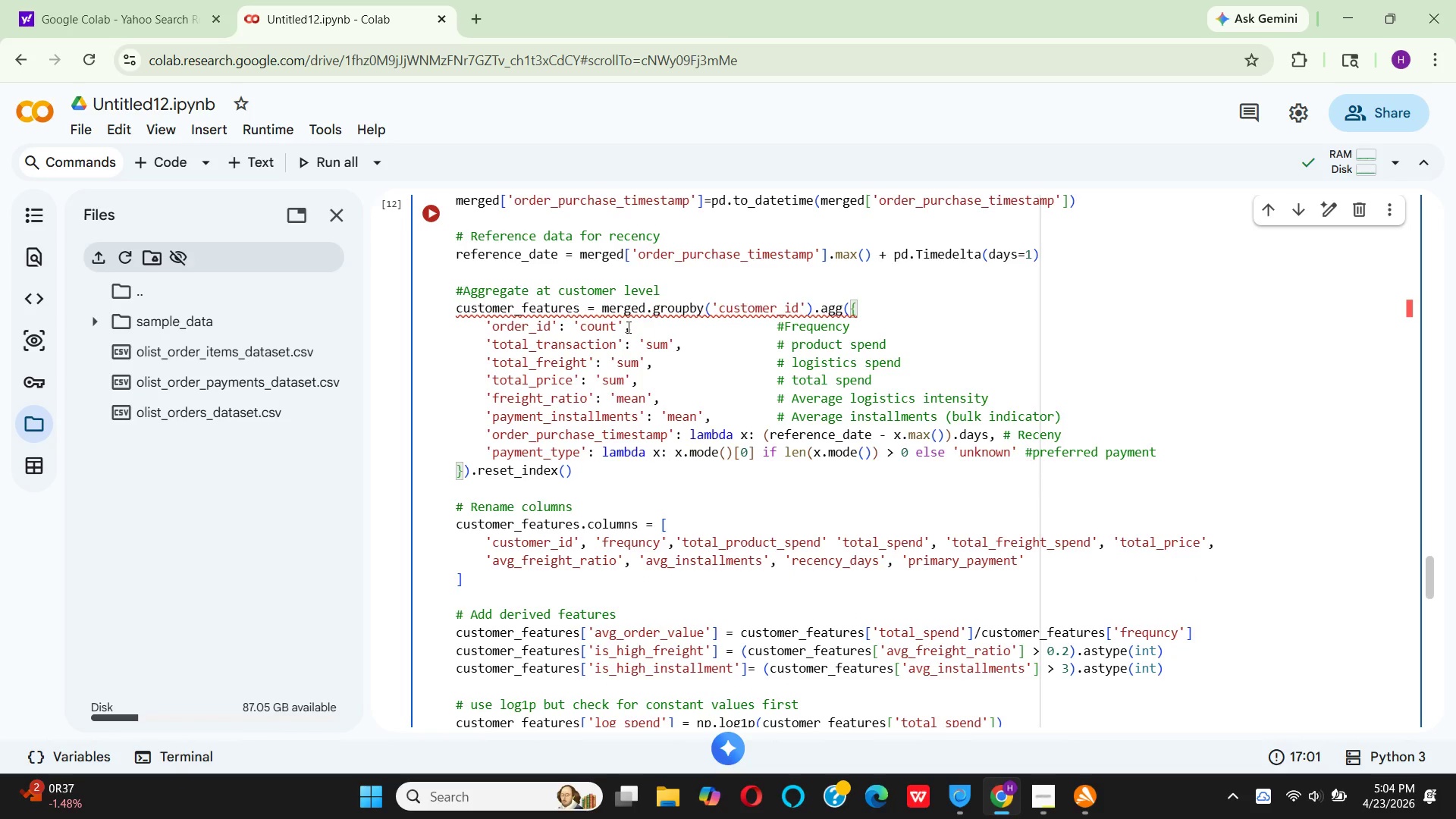 
left_click([634, 325])
 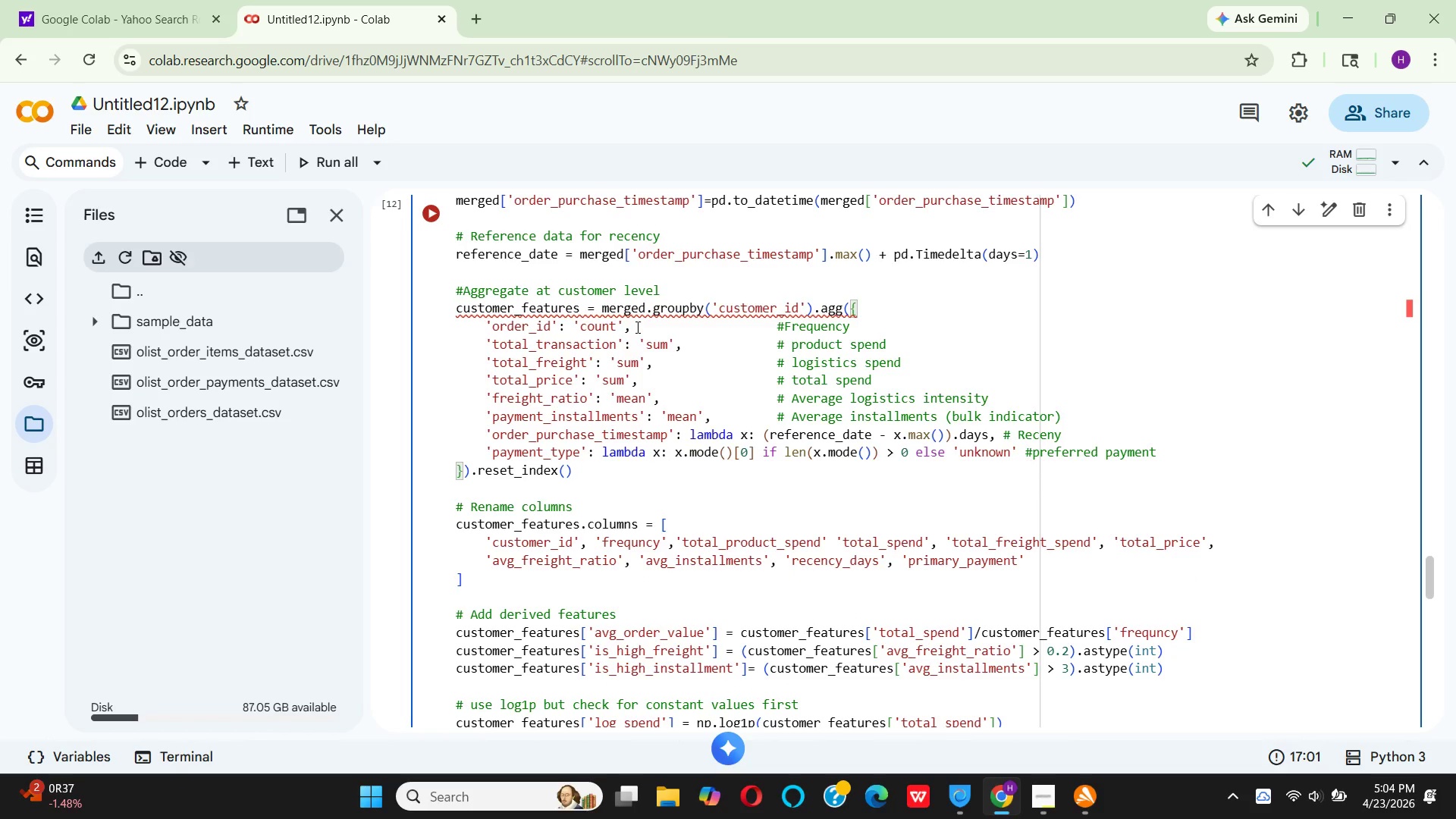 
key(Enter)
 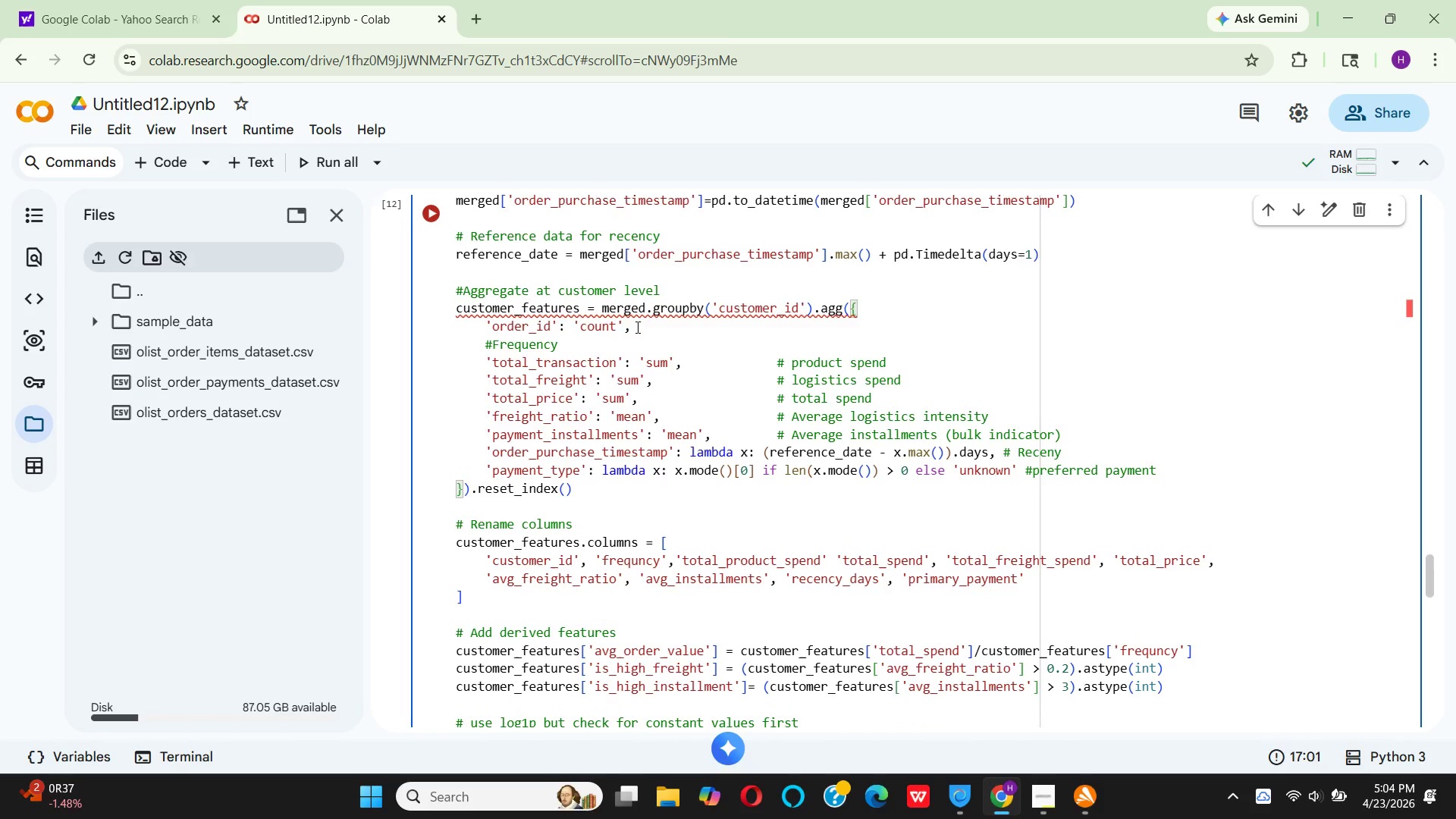 
key(Control+Z)
 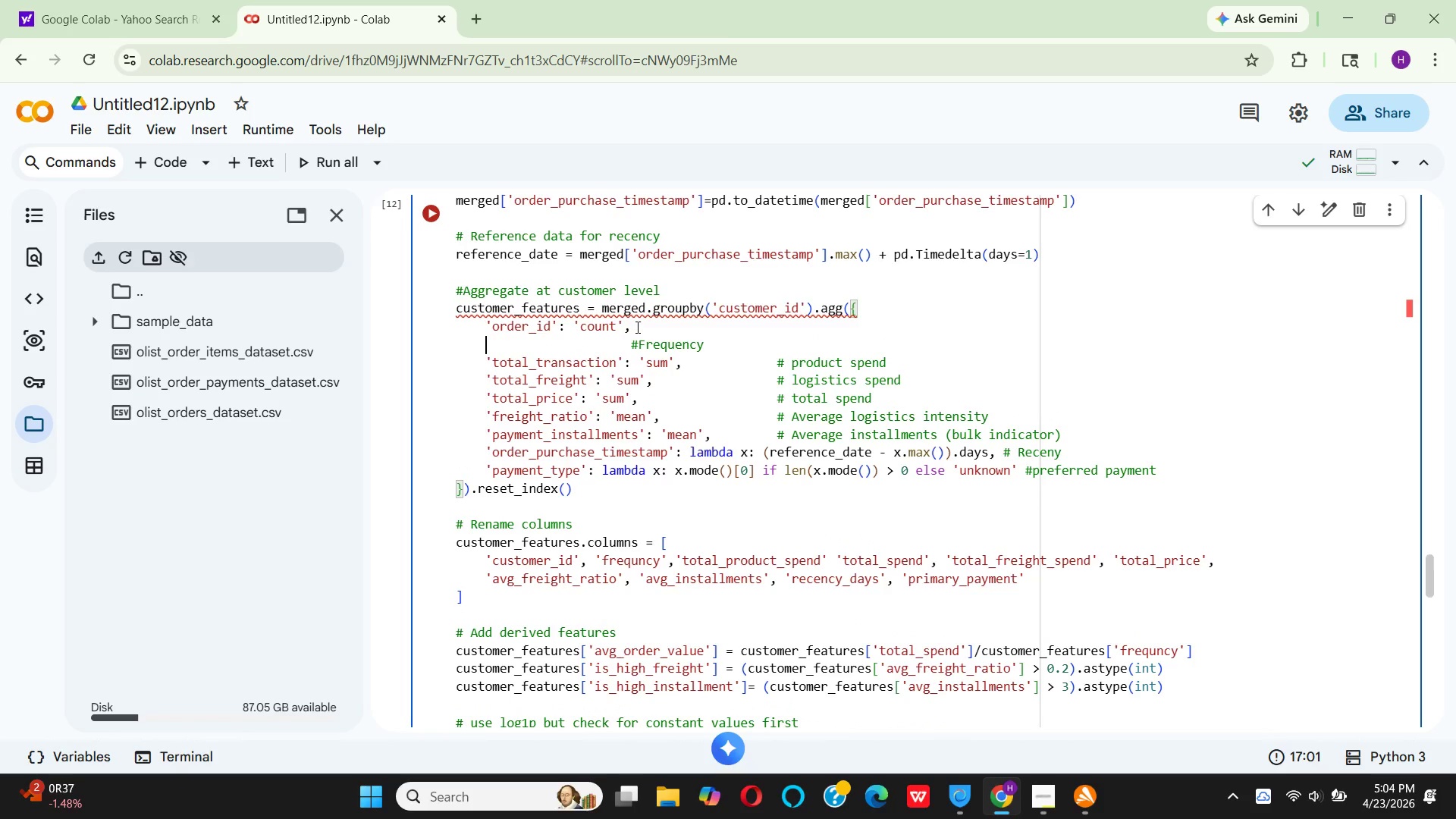 
key(Control+Z)
 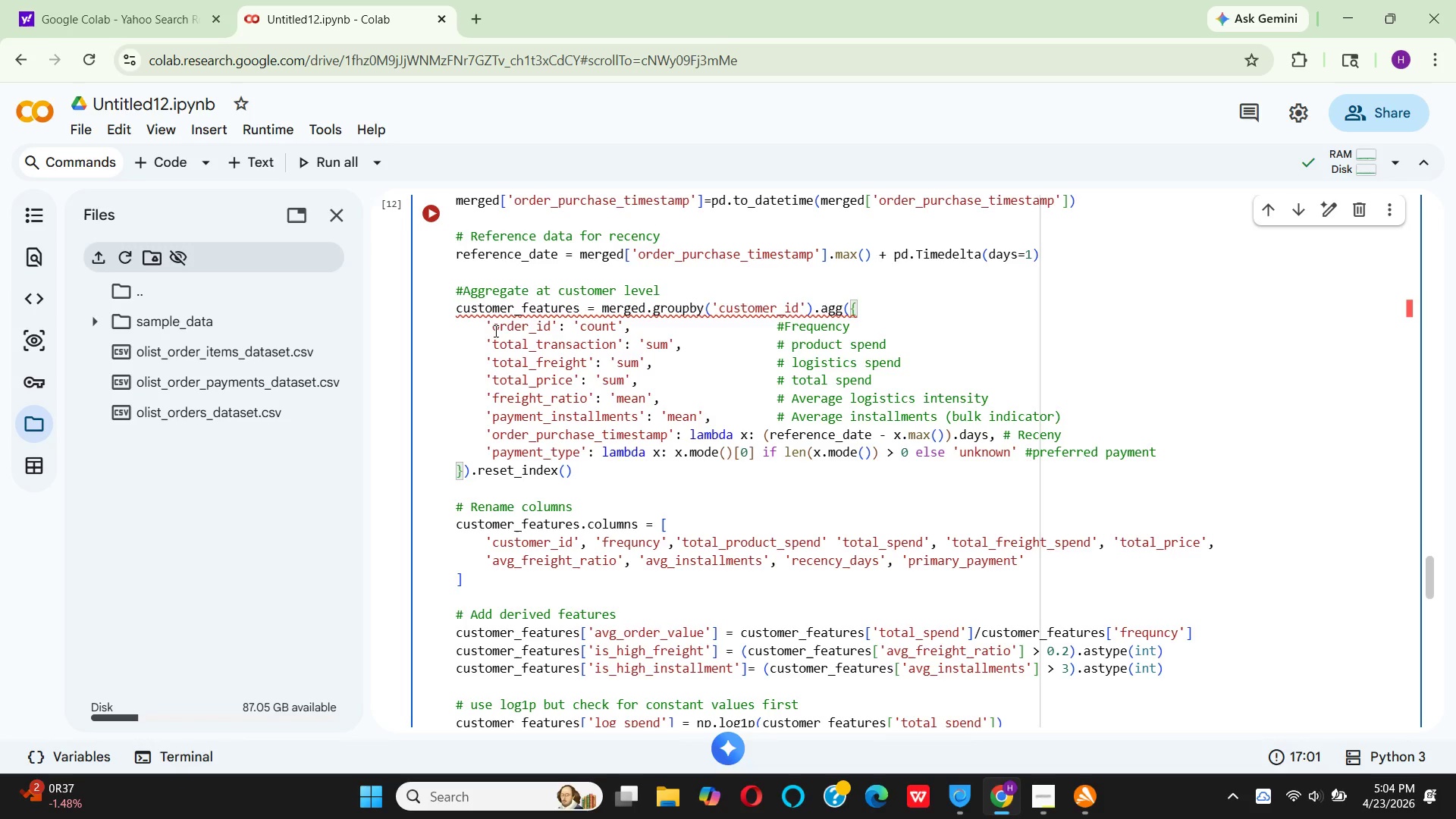 
left_click([488, 326])
 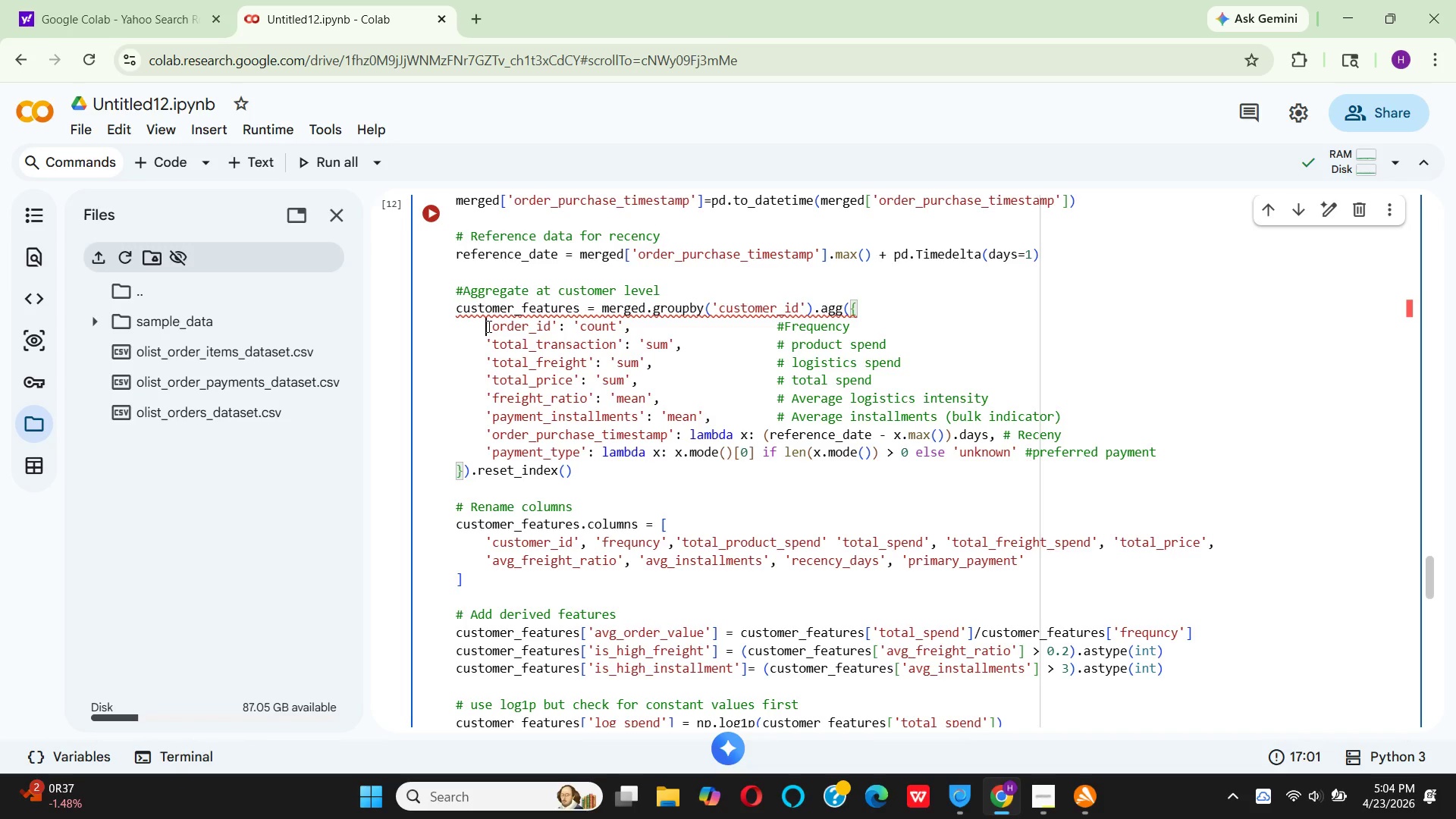 
key(Enter)
 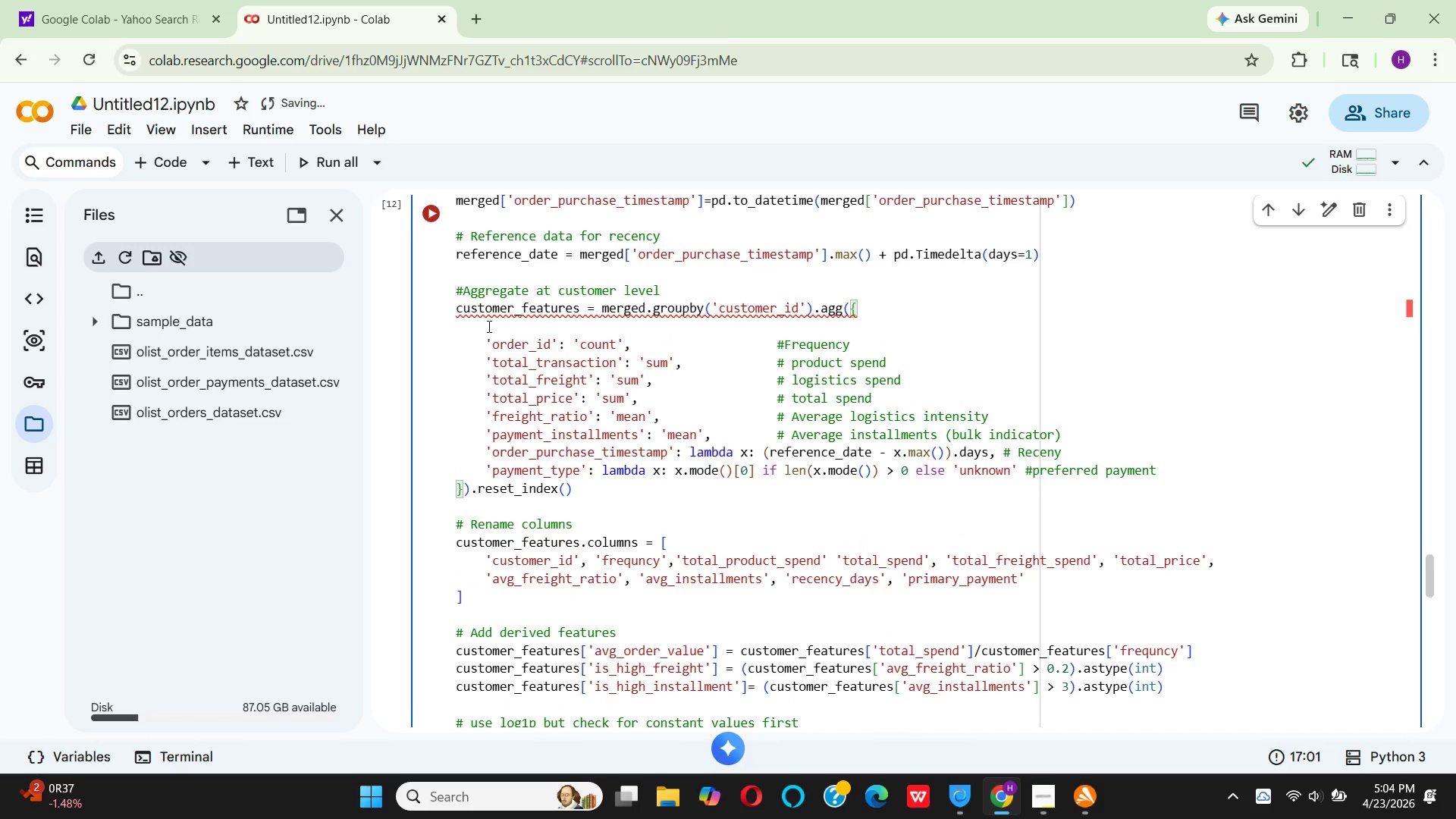 
key(Backspace)
 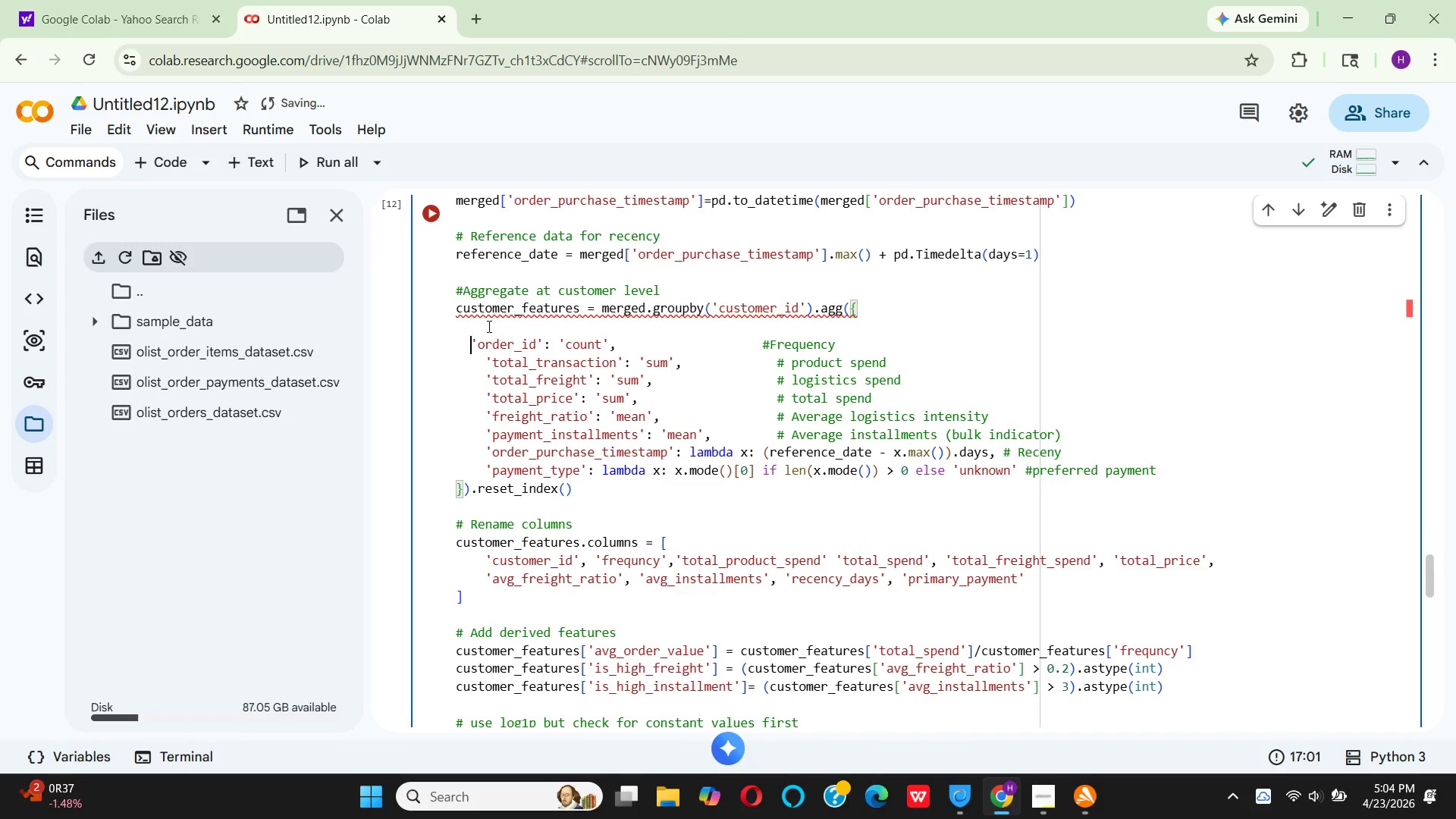 
key(Control+Z)
 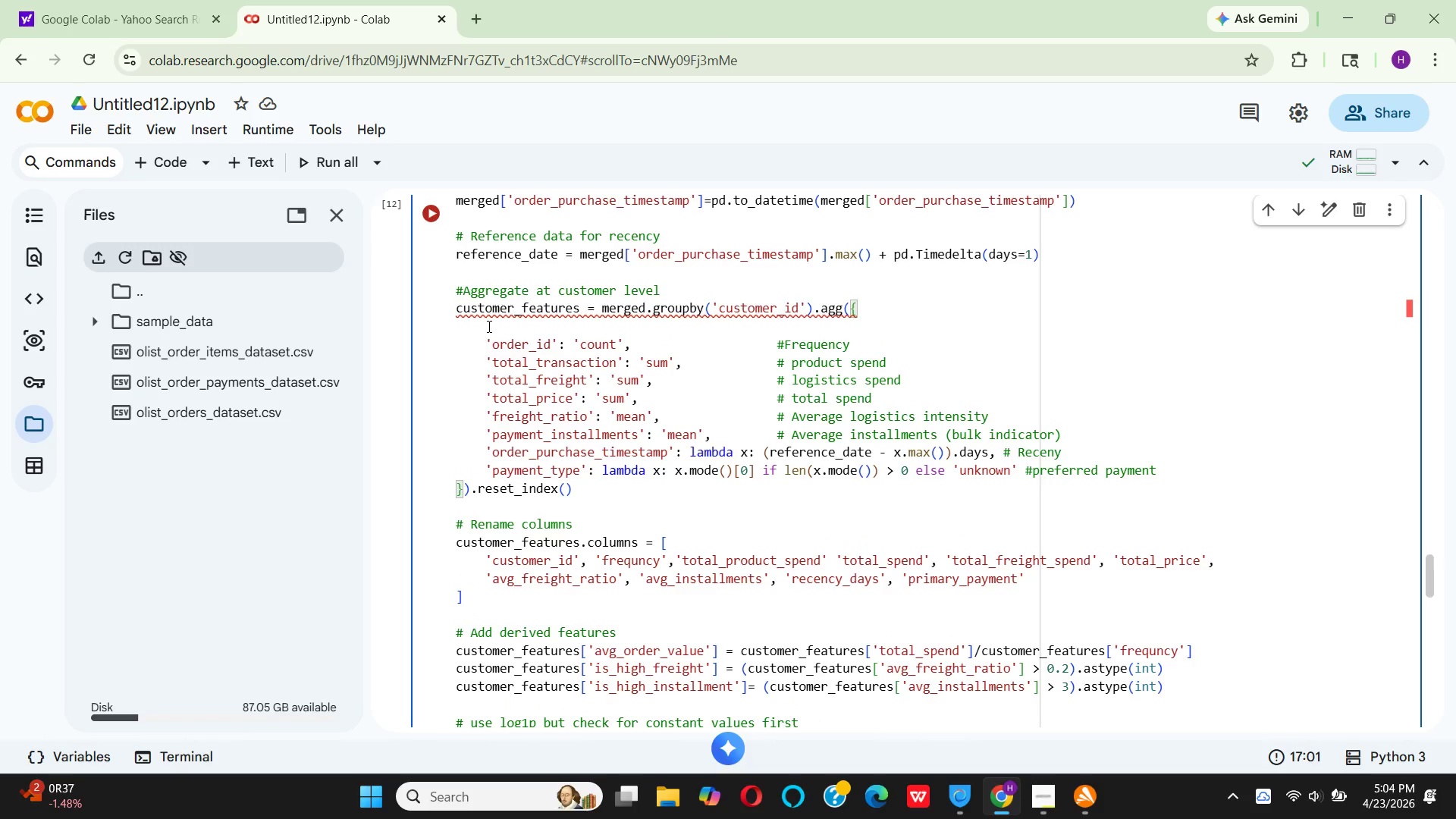 
key(Control+Z)
 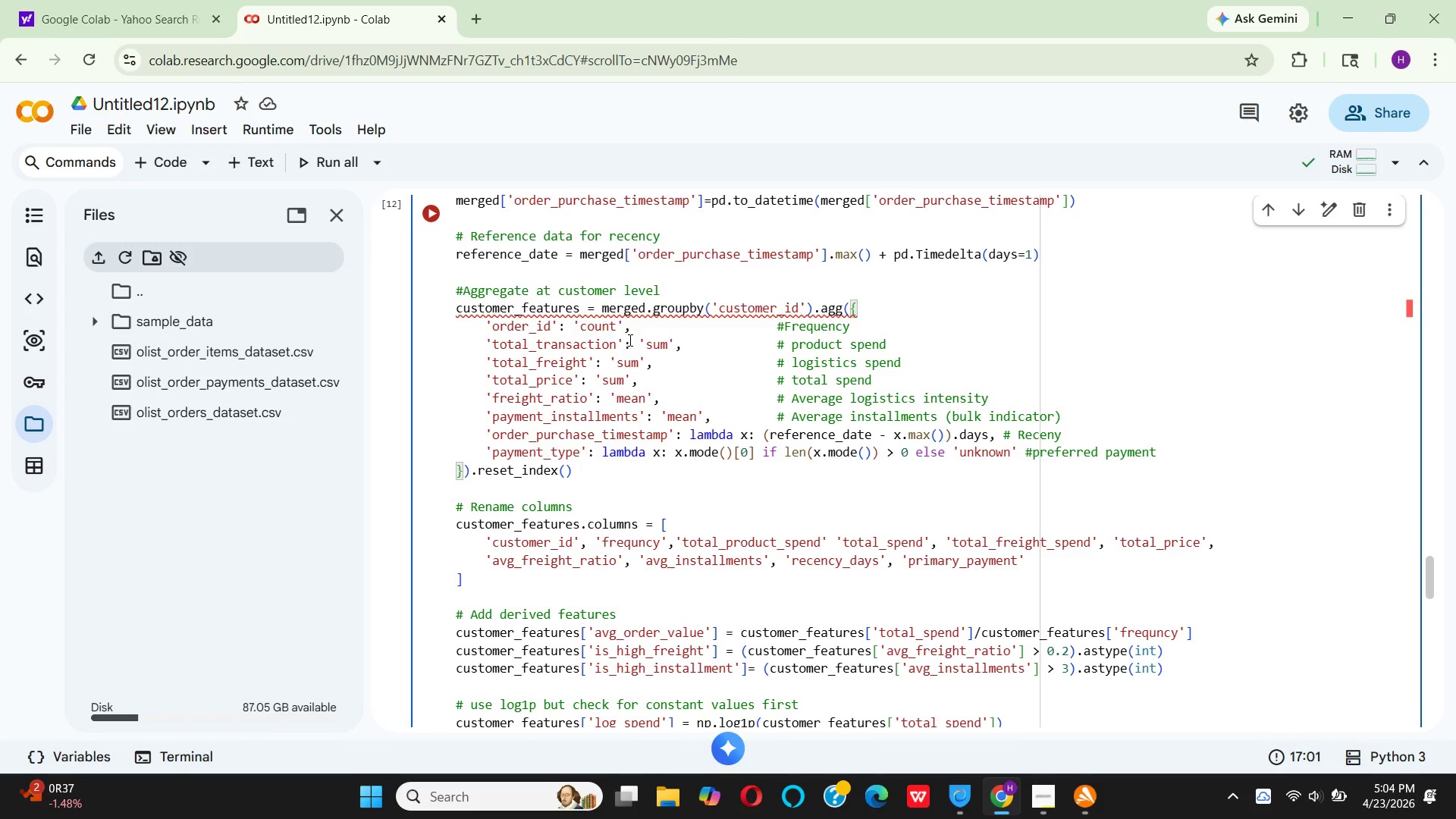 
left_click([632, 334])
 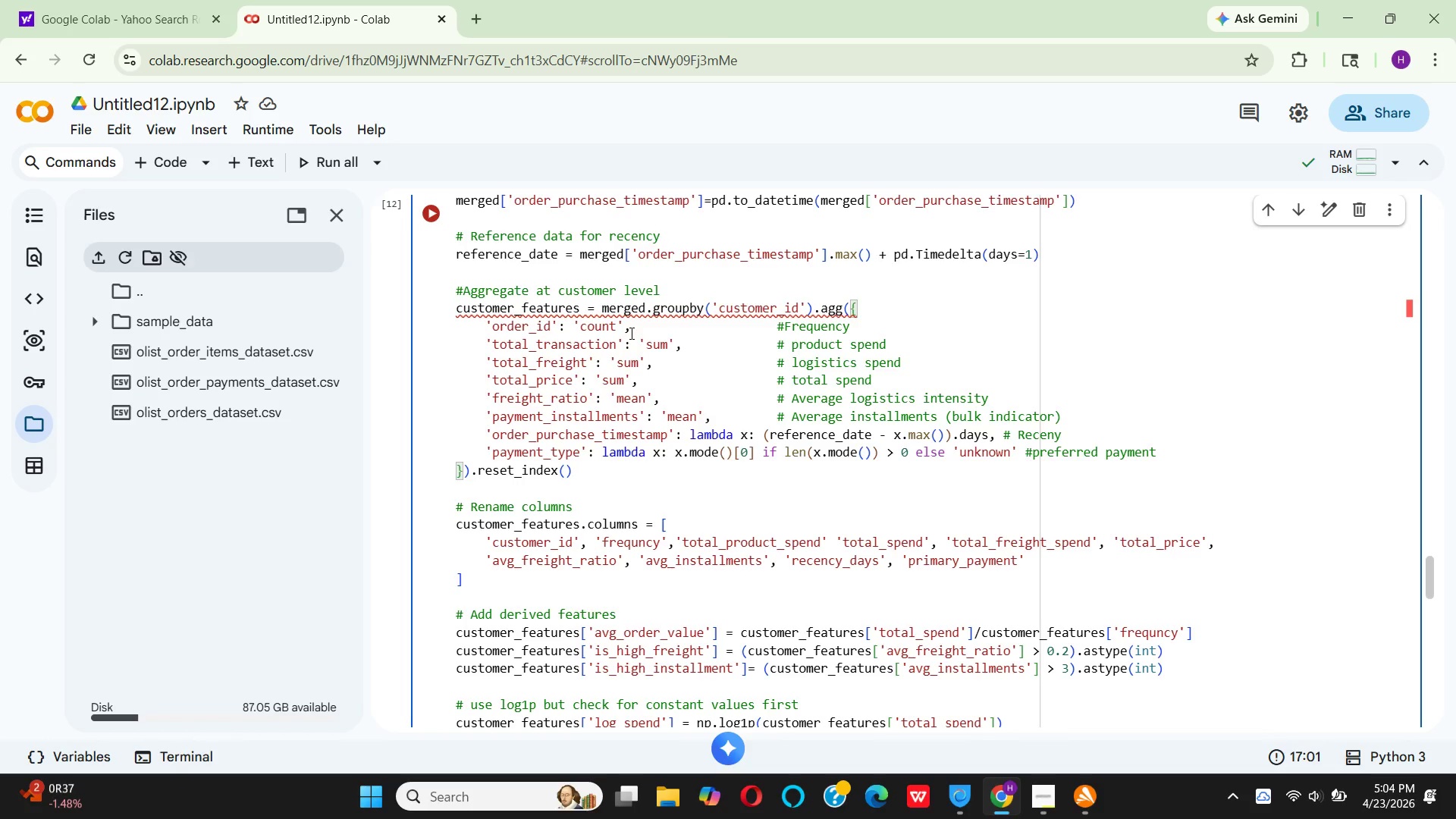 
key(Enter)
 